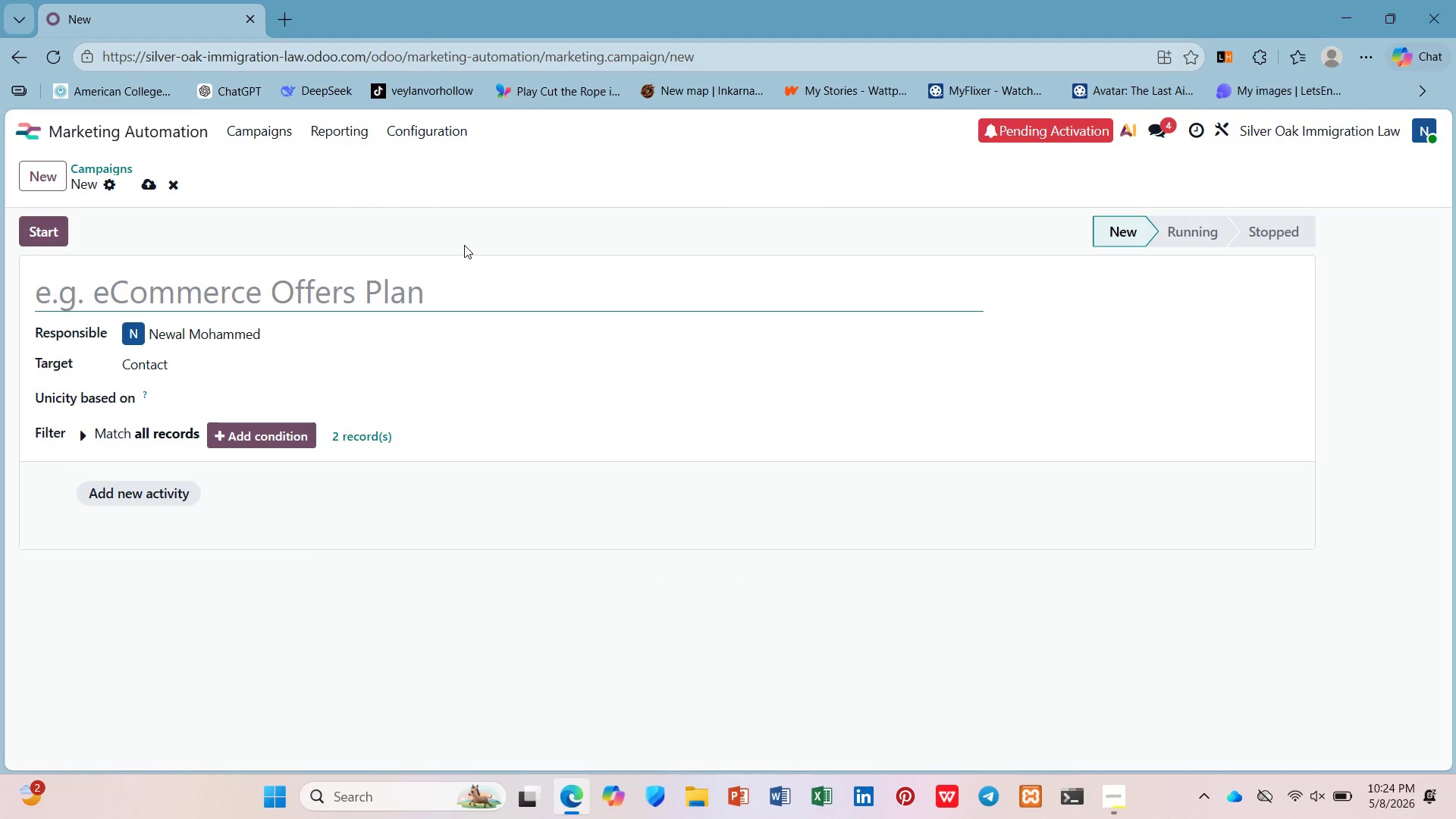 
type(Immigration Law Nurture)
 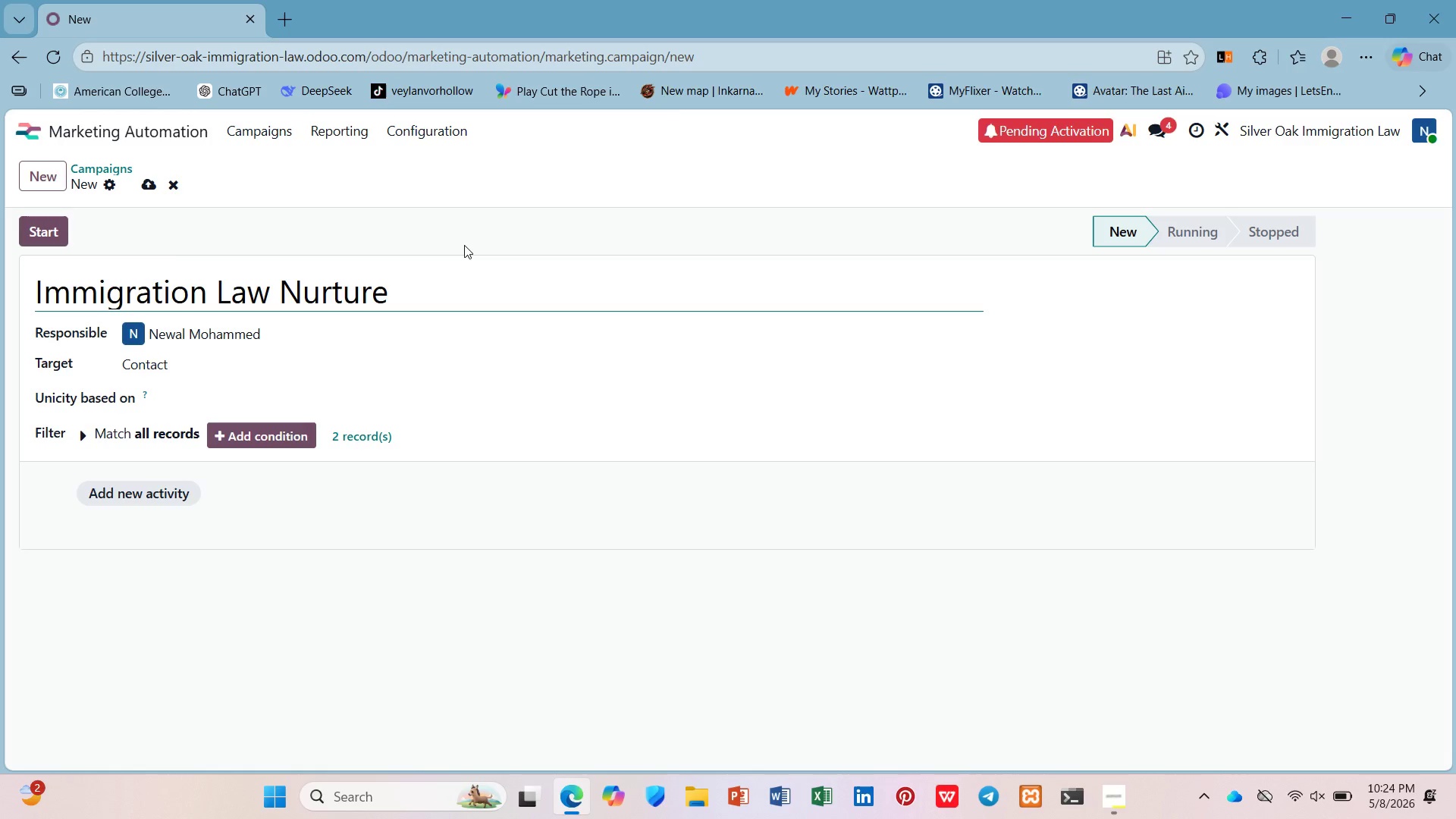 
left_click([200, 359])
 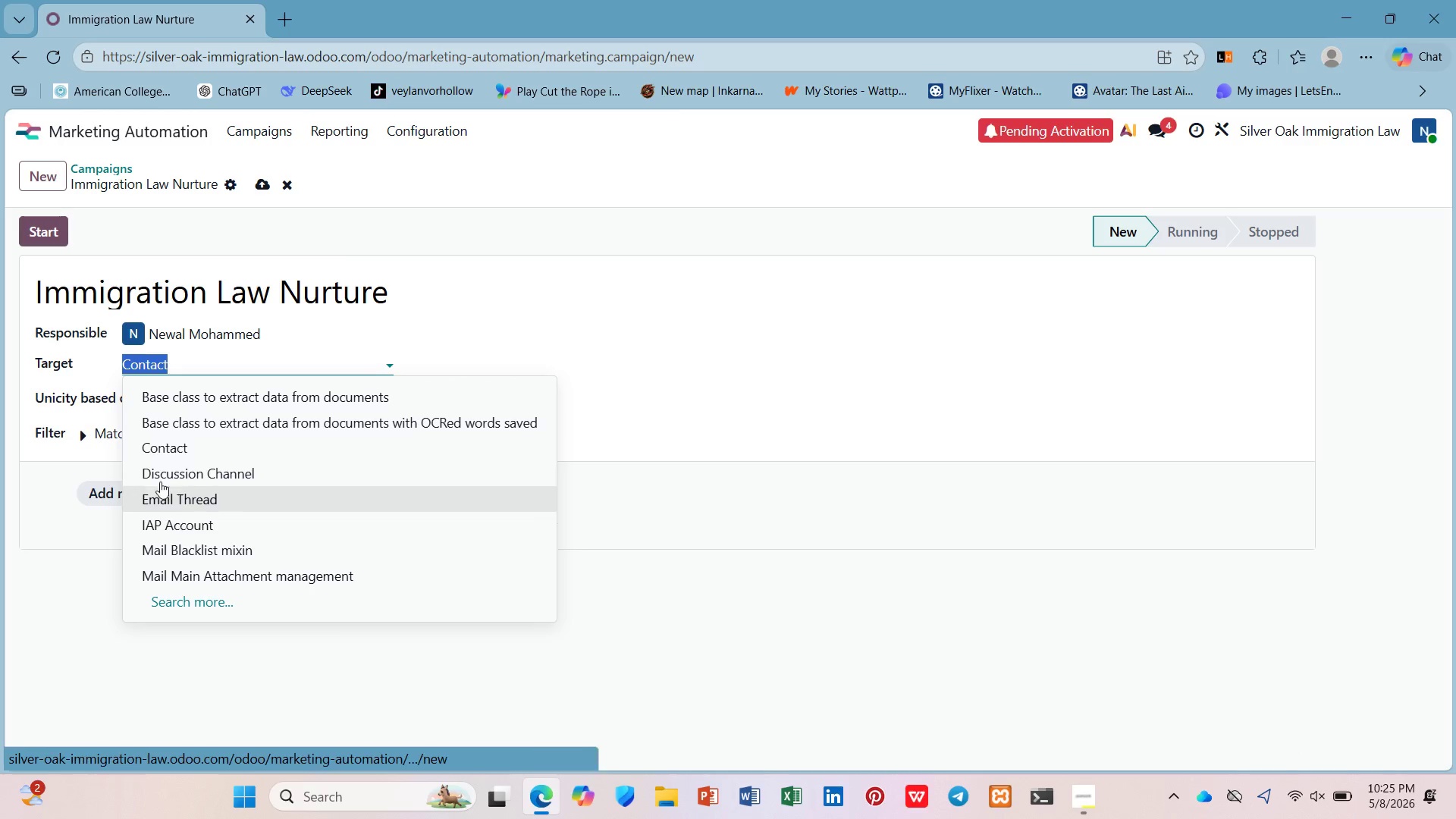 
type(mail)
 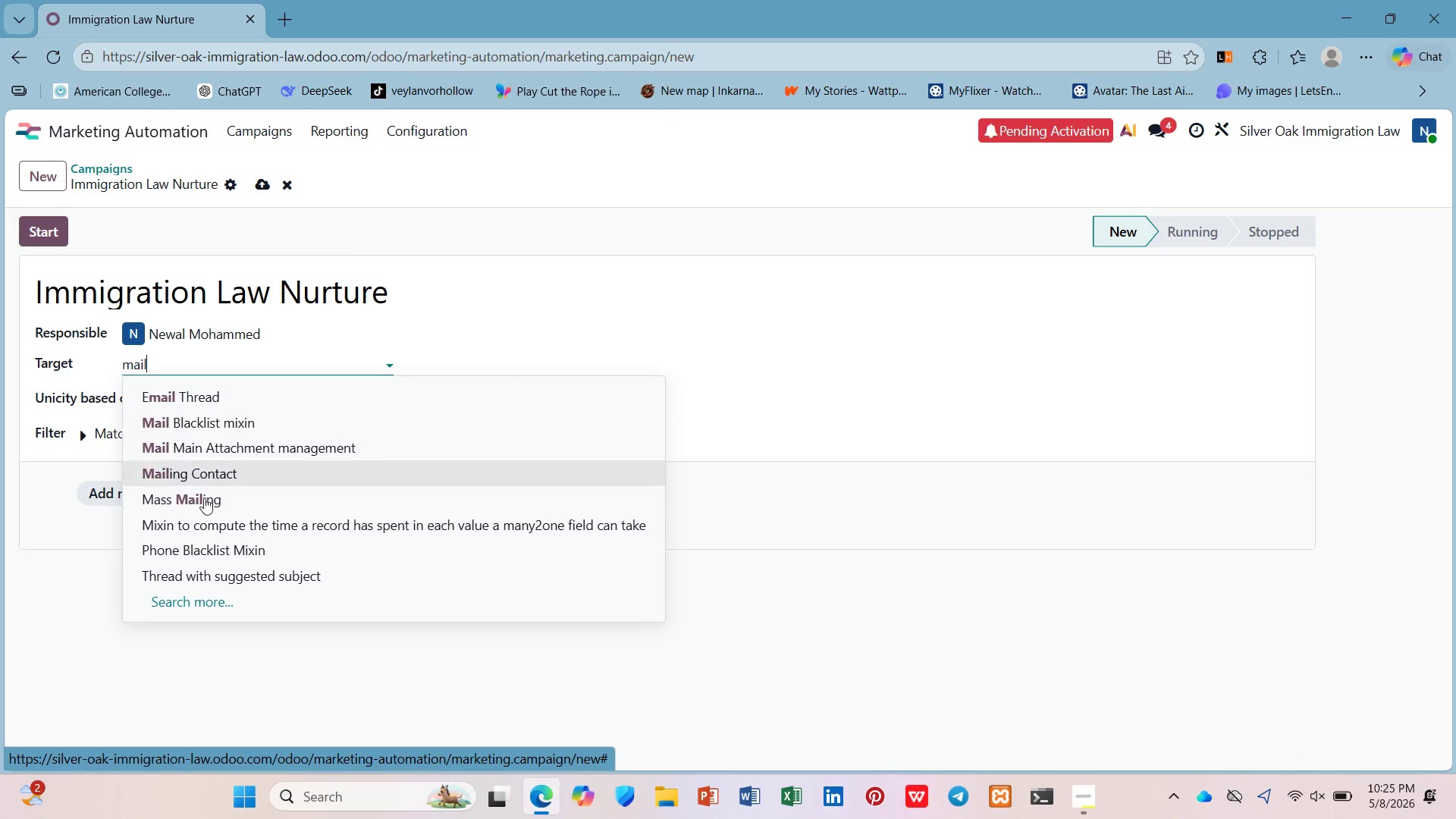 
left_click([209, 472])
 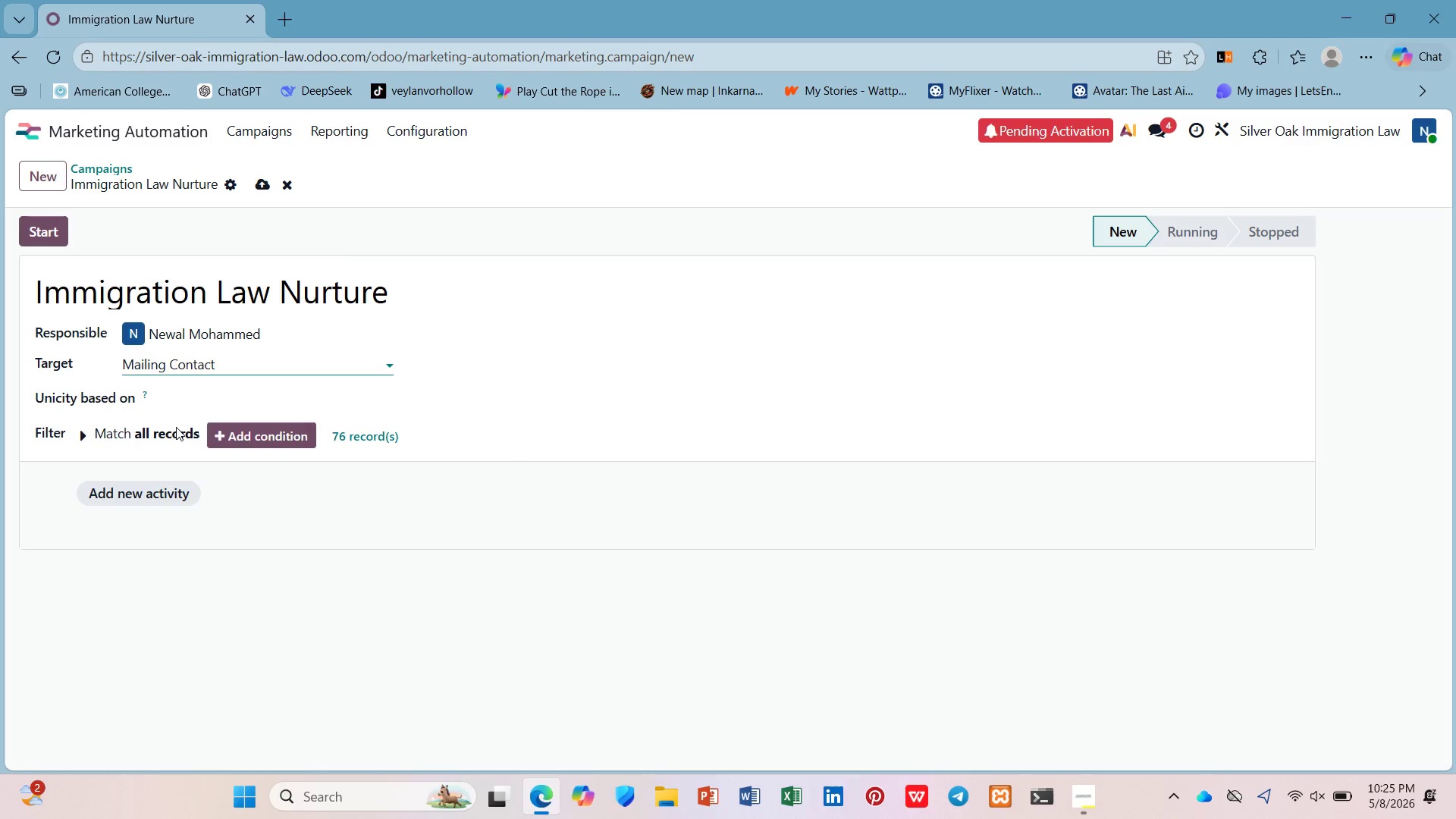 
left_click([217, 437])
 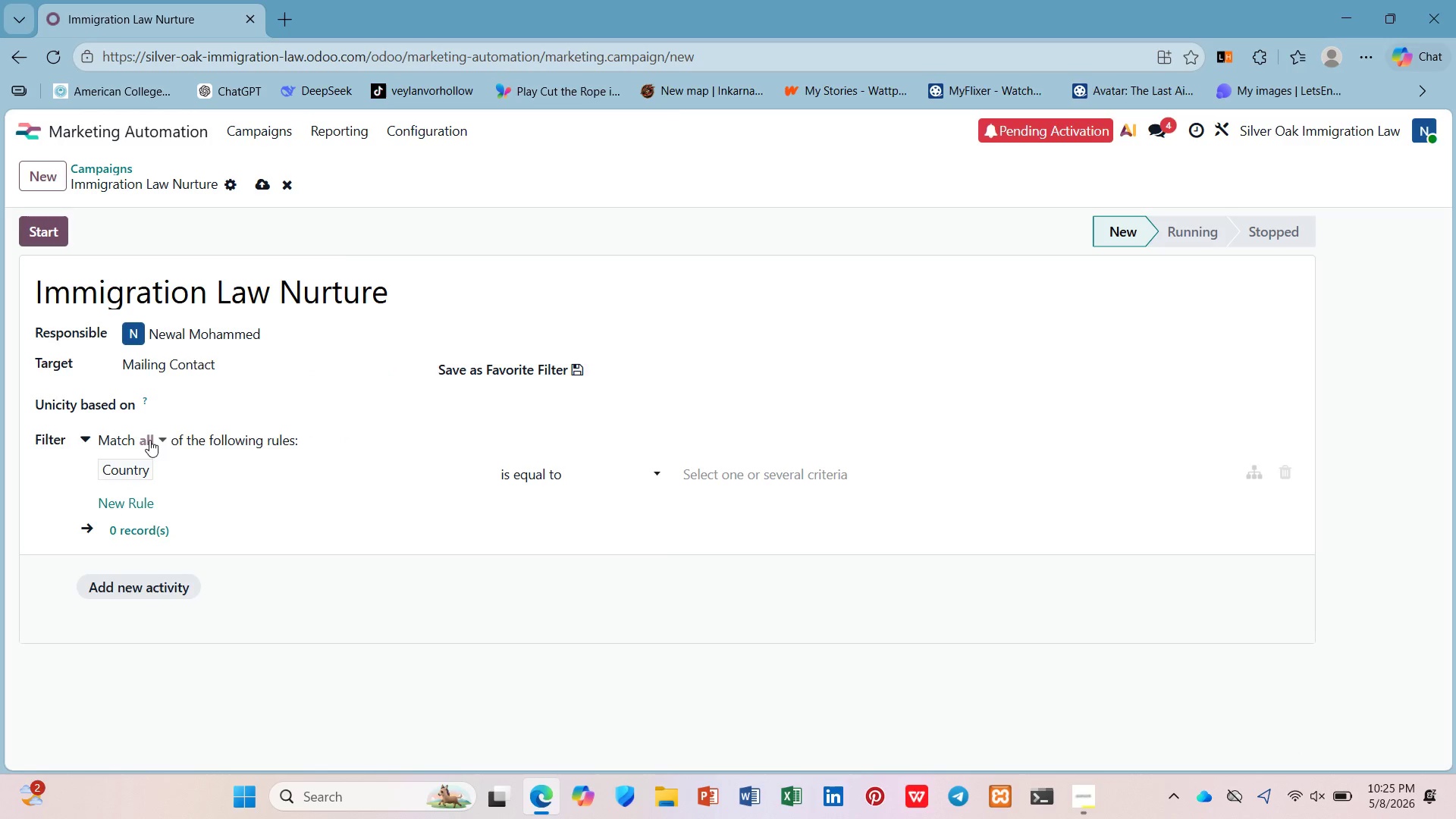 
left_click([128, 473])
 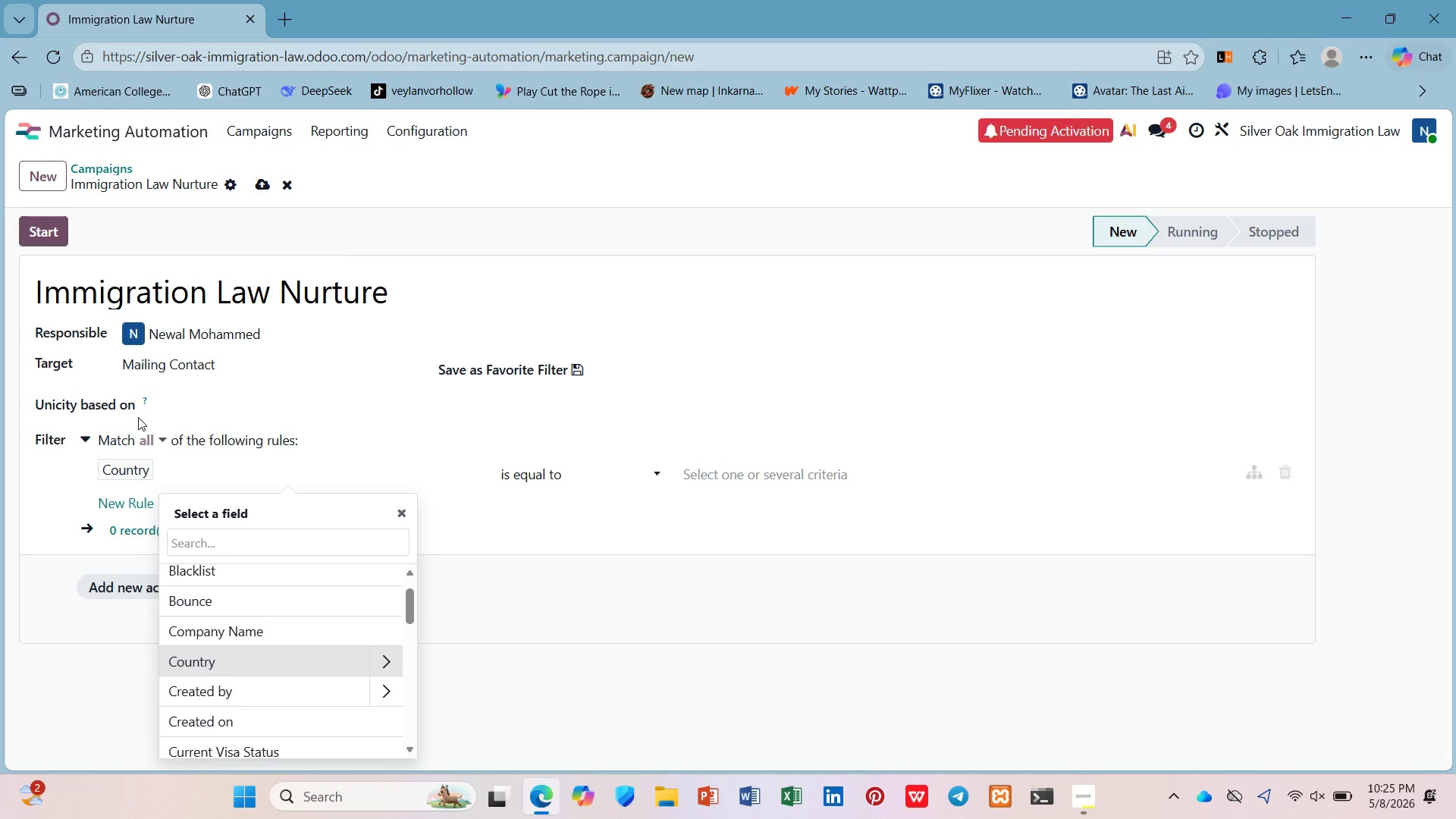 
type(mail)
 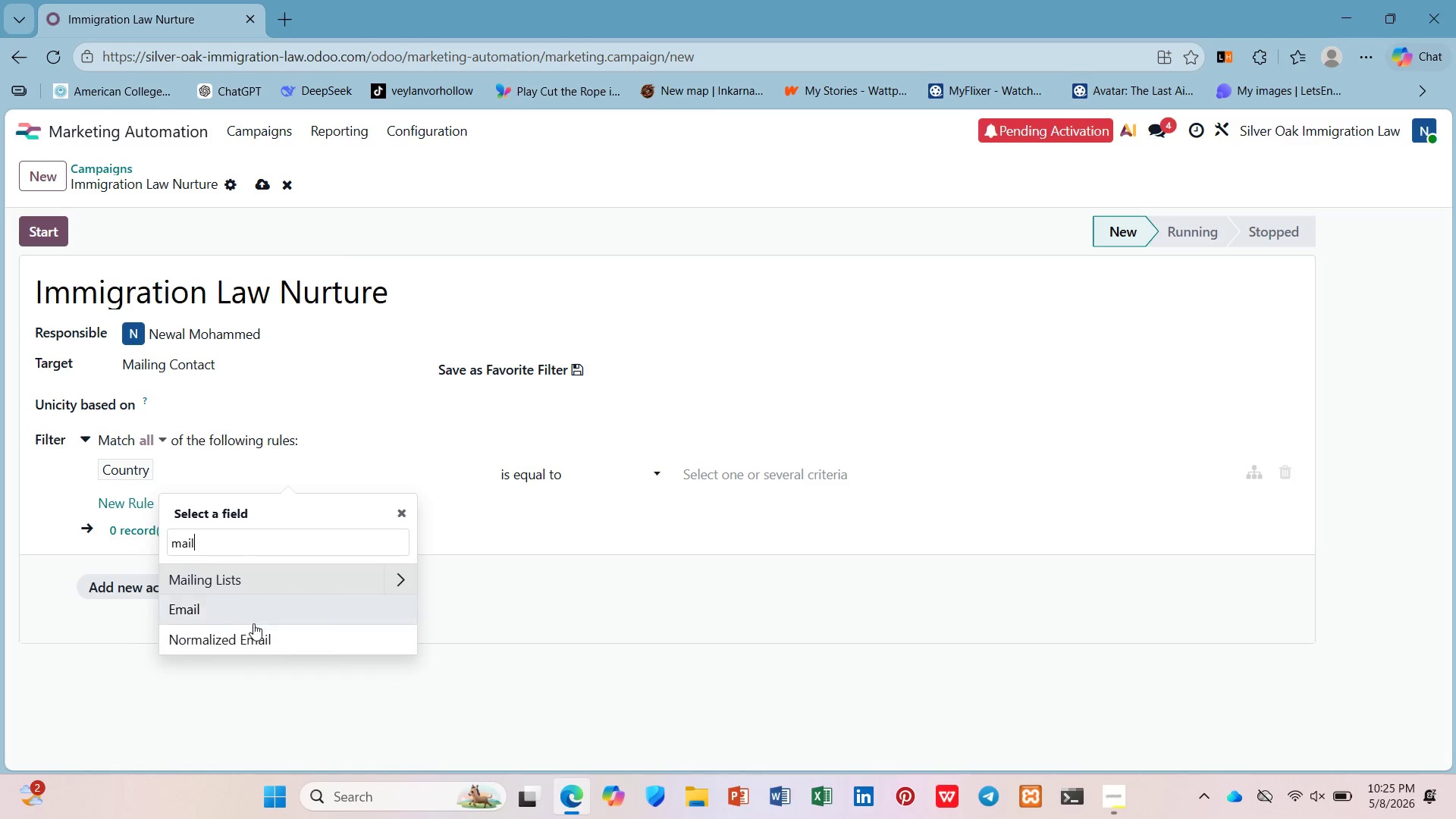 
left_click([253, 582])
 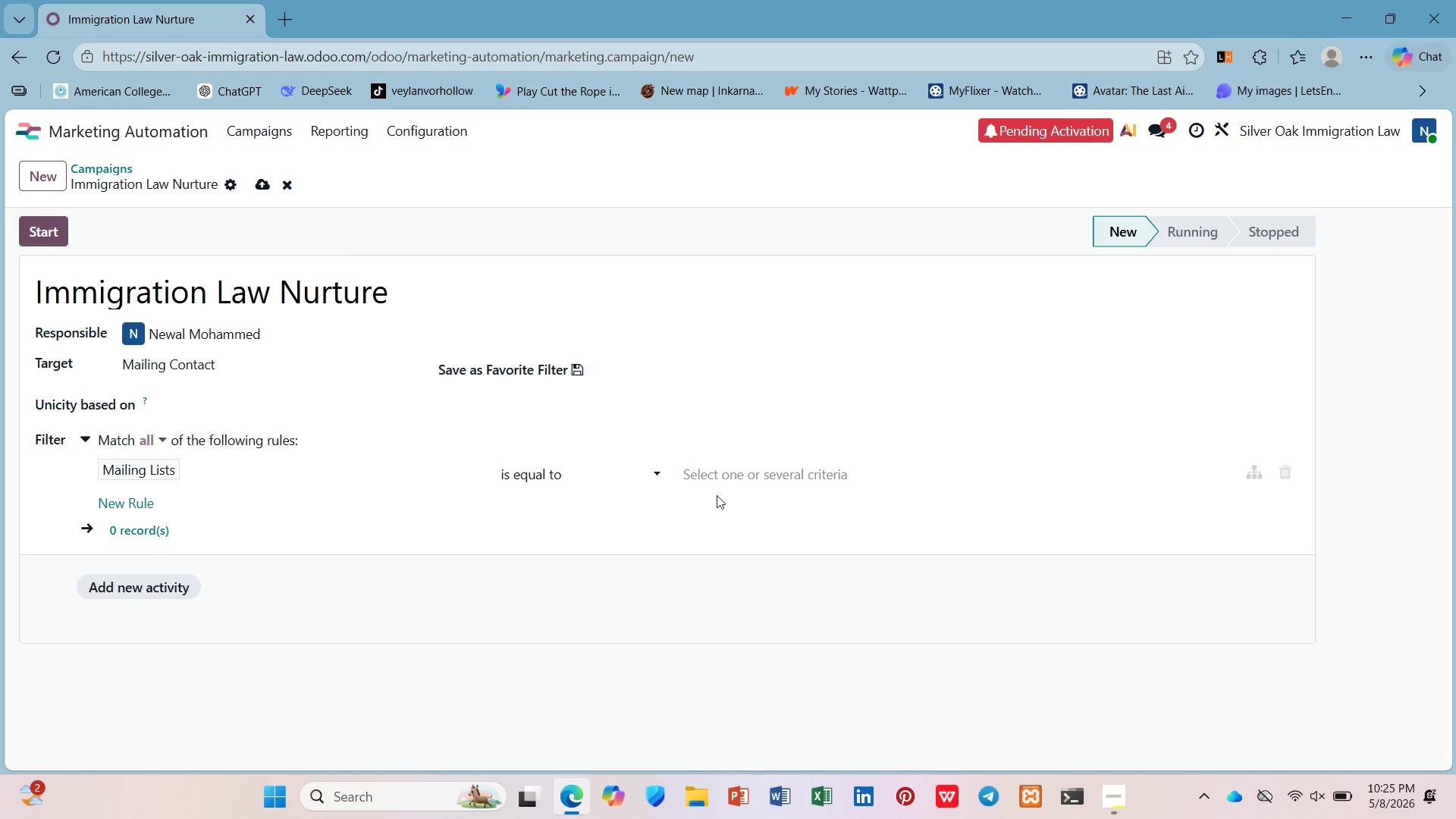 
left_click([718, 480])
 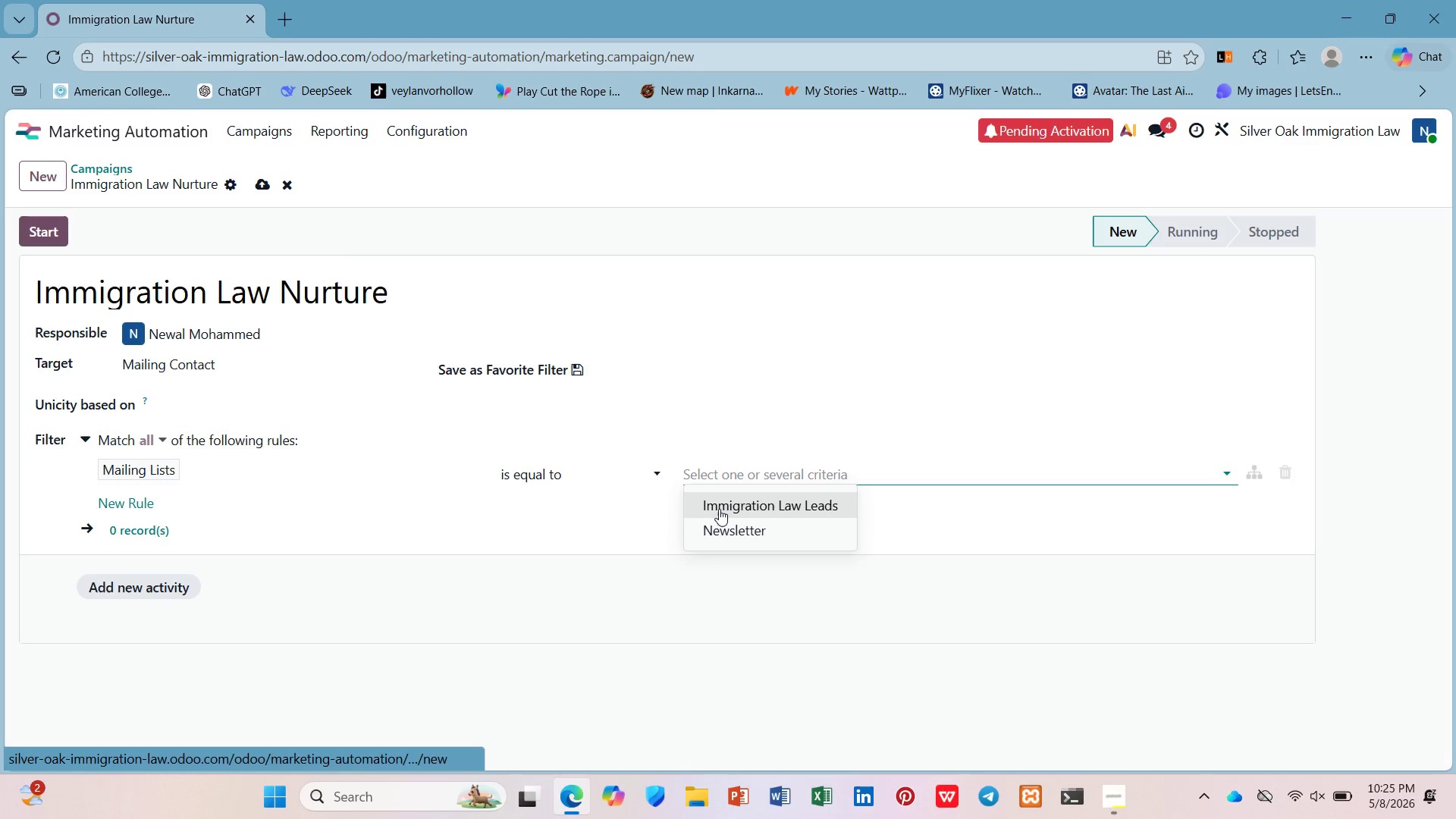 
left_click([720, 496])
 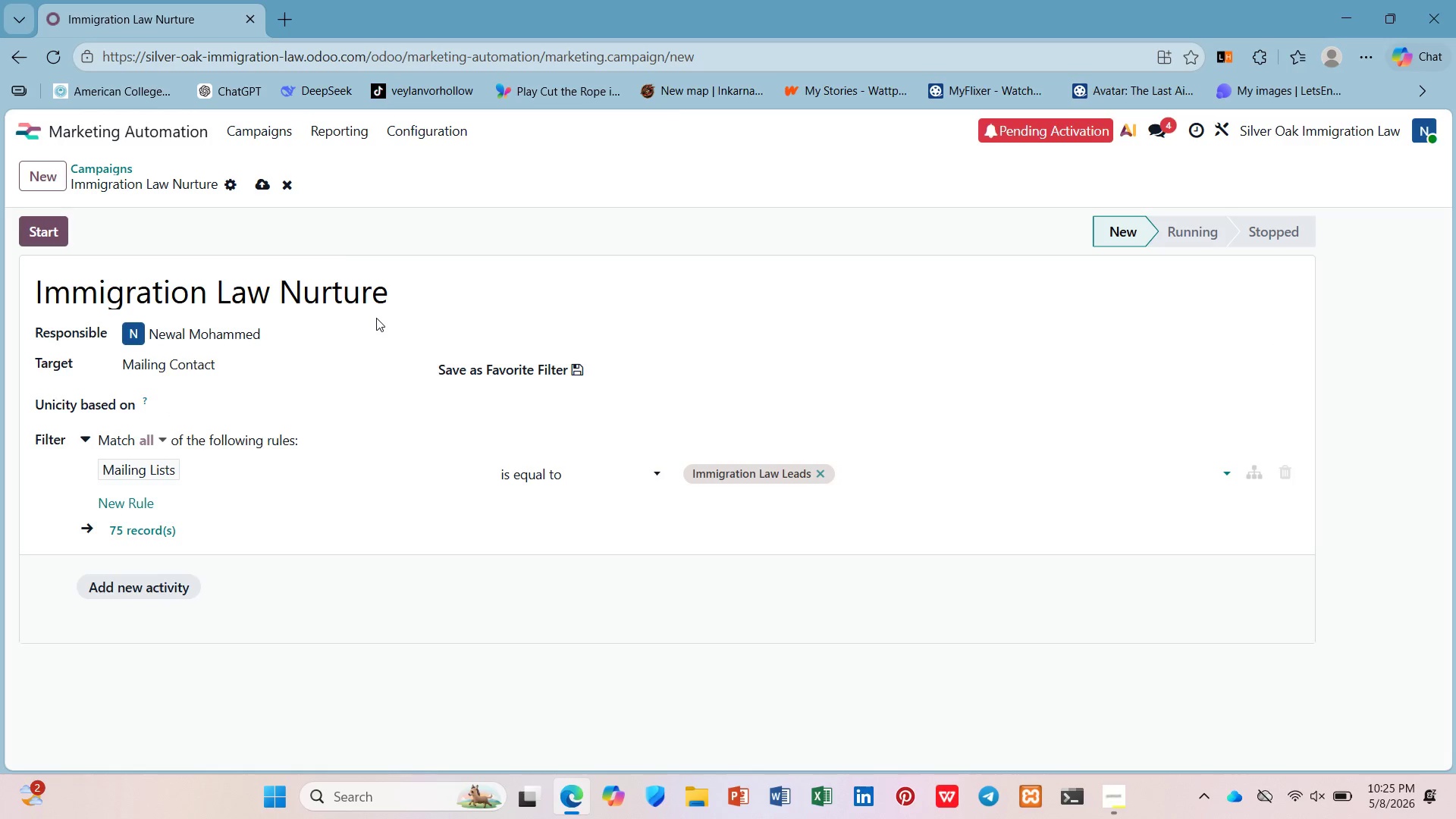 
wait(18.44)
 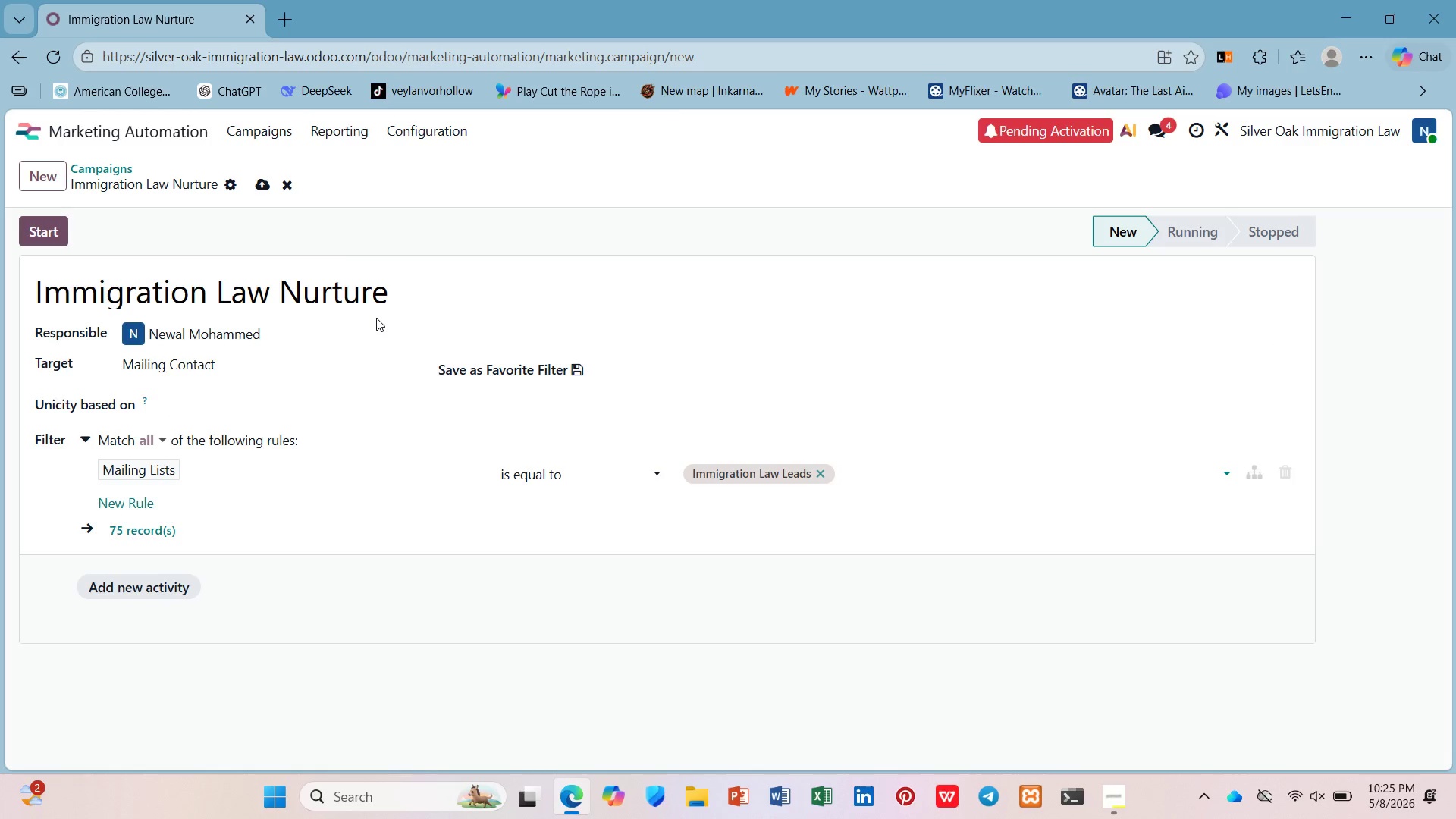 
left_click([142, 502])
 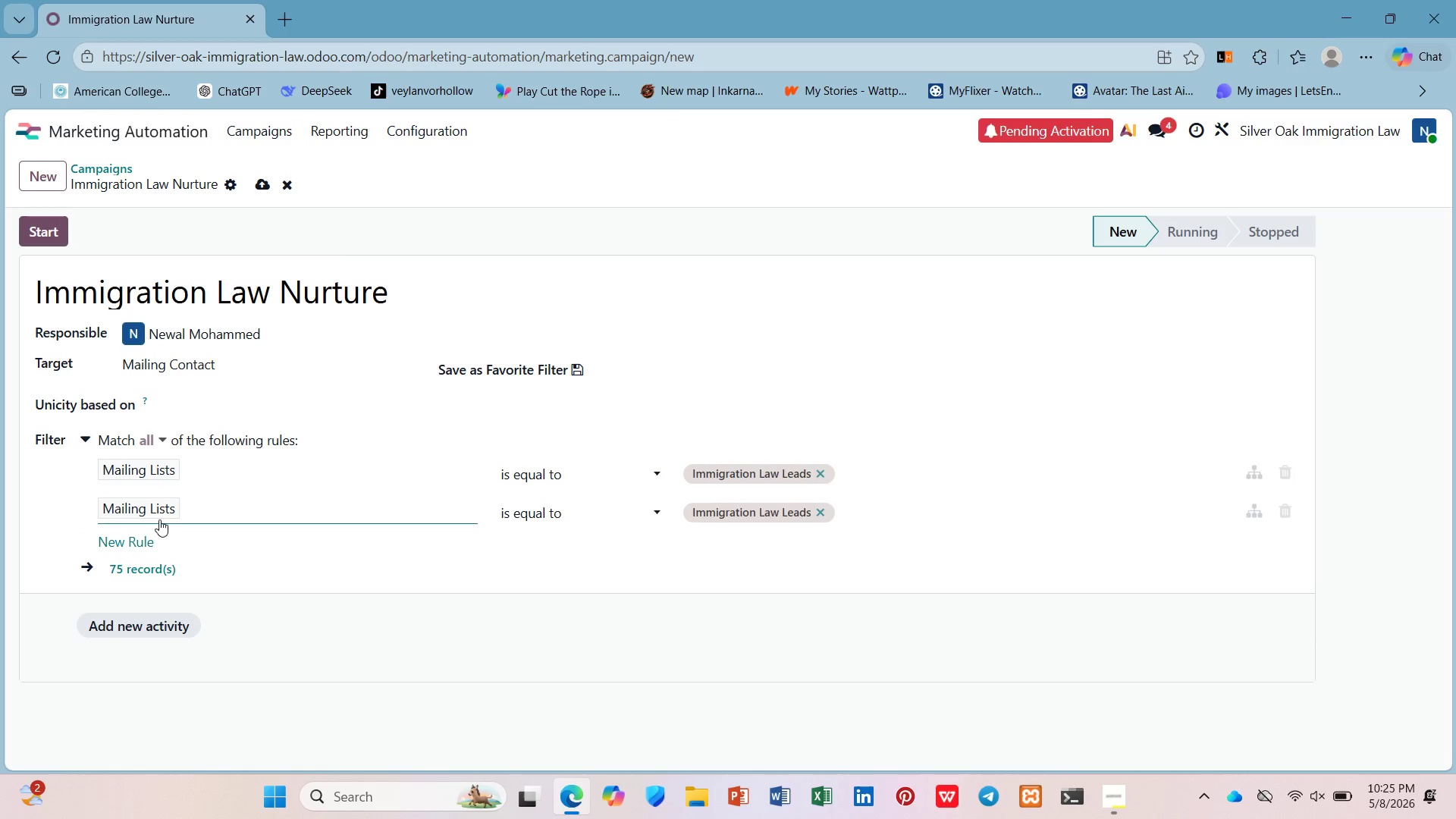 
left_click([165, 496])
 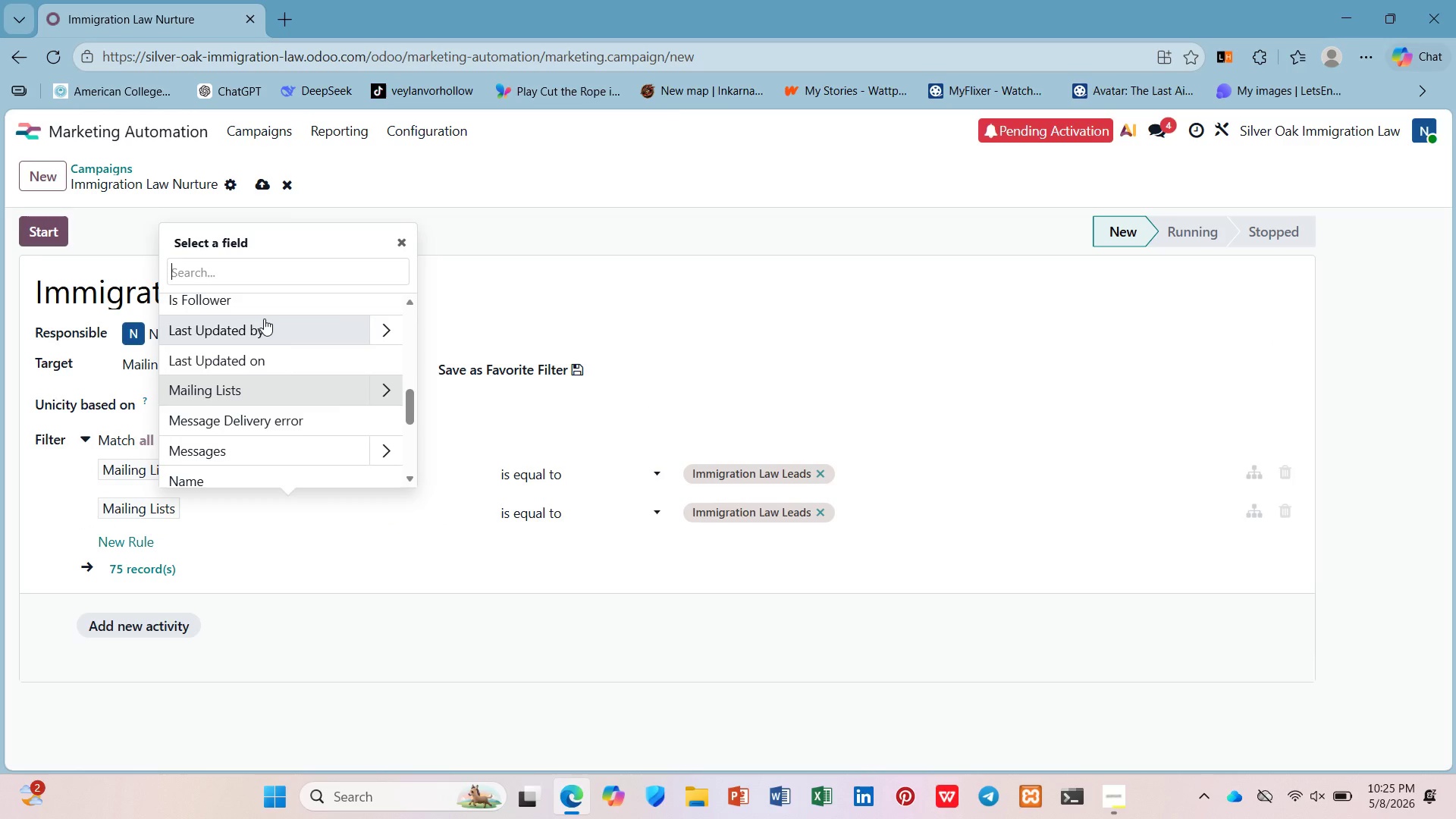 
type(tatg)
key(Backspace)
key(Backspace)
type(g)
 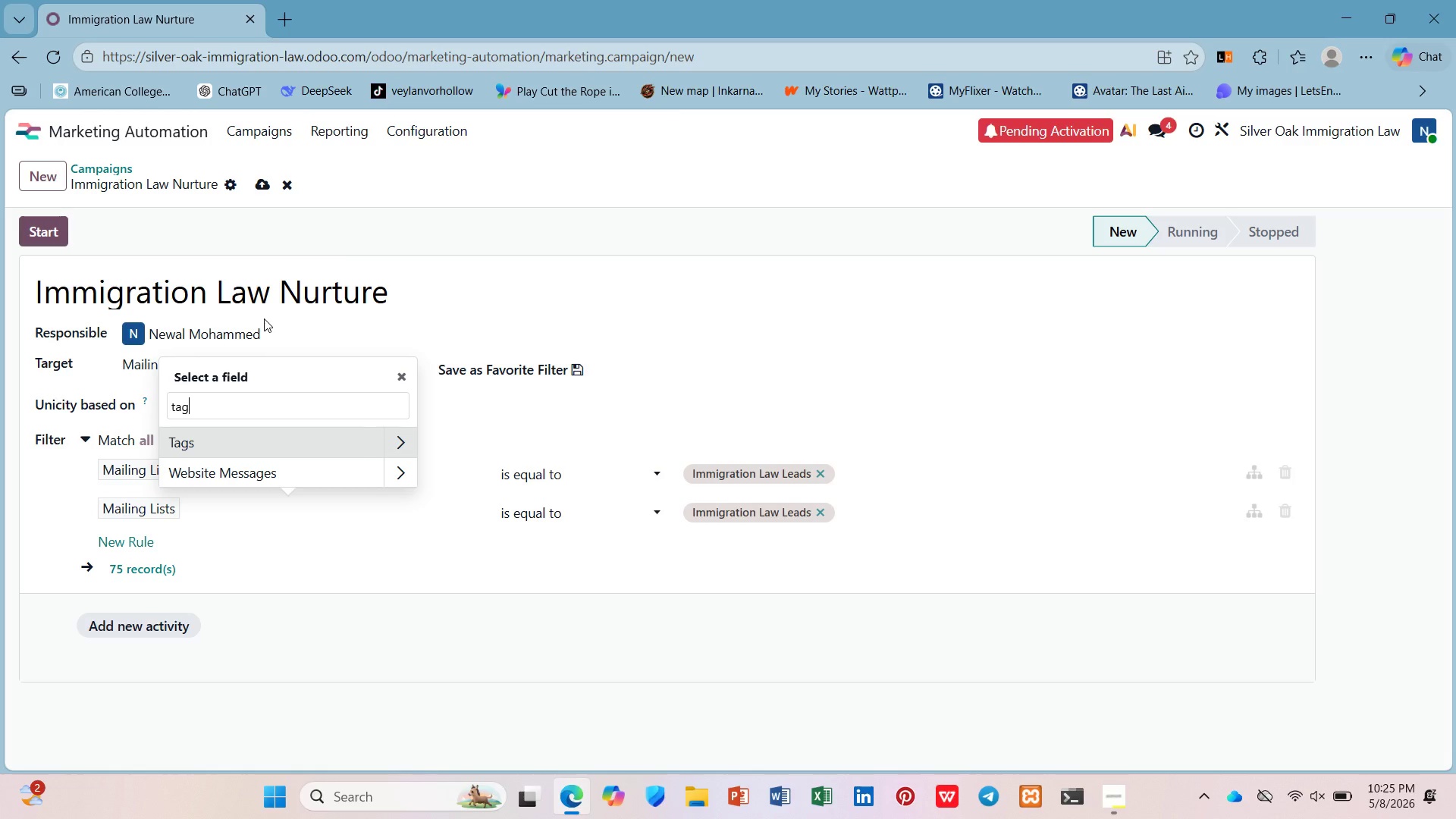 
left_click([403, 442])
 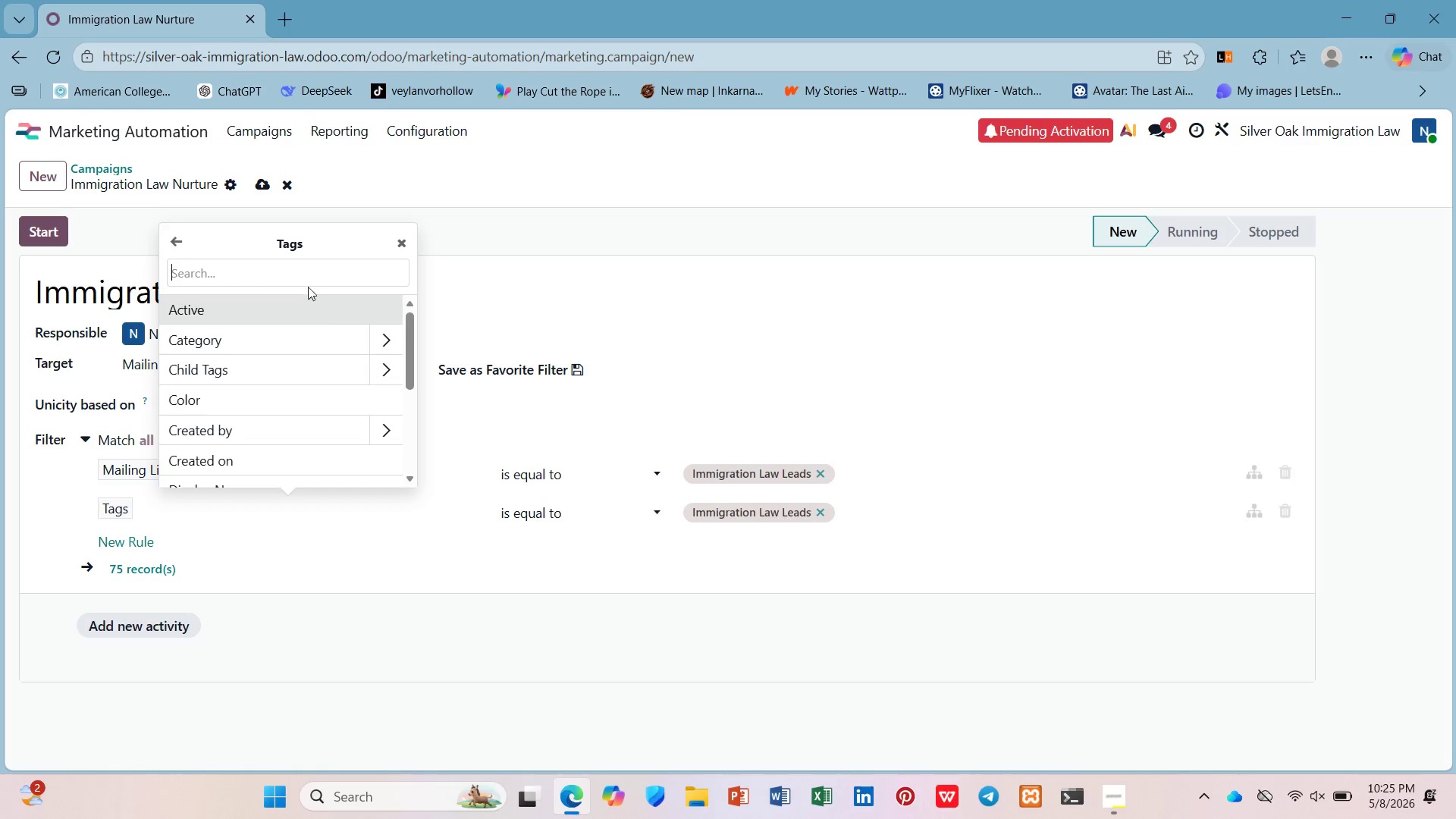 
scroll: coordinate [286, 317], scroll_direction: down, amount: 4.0
 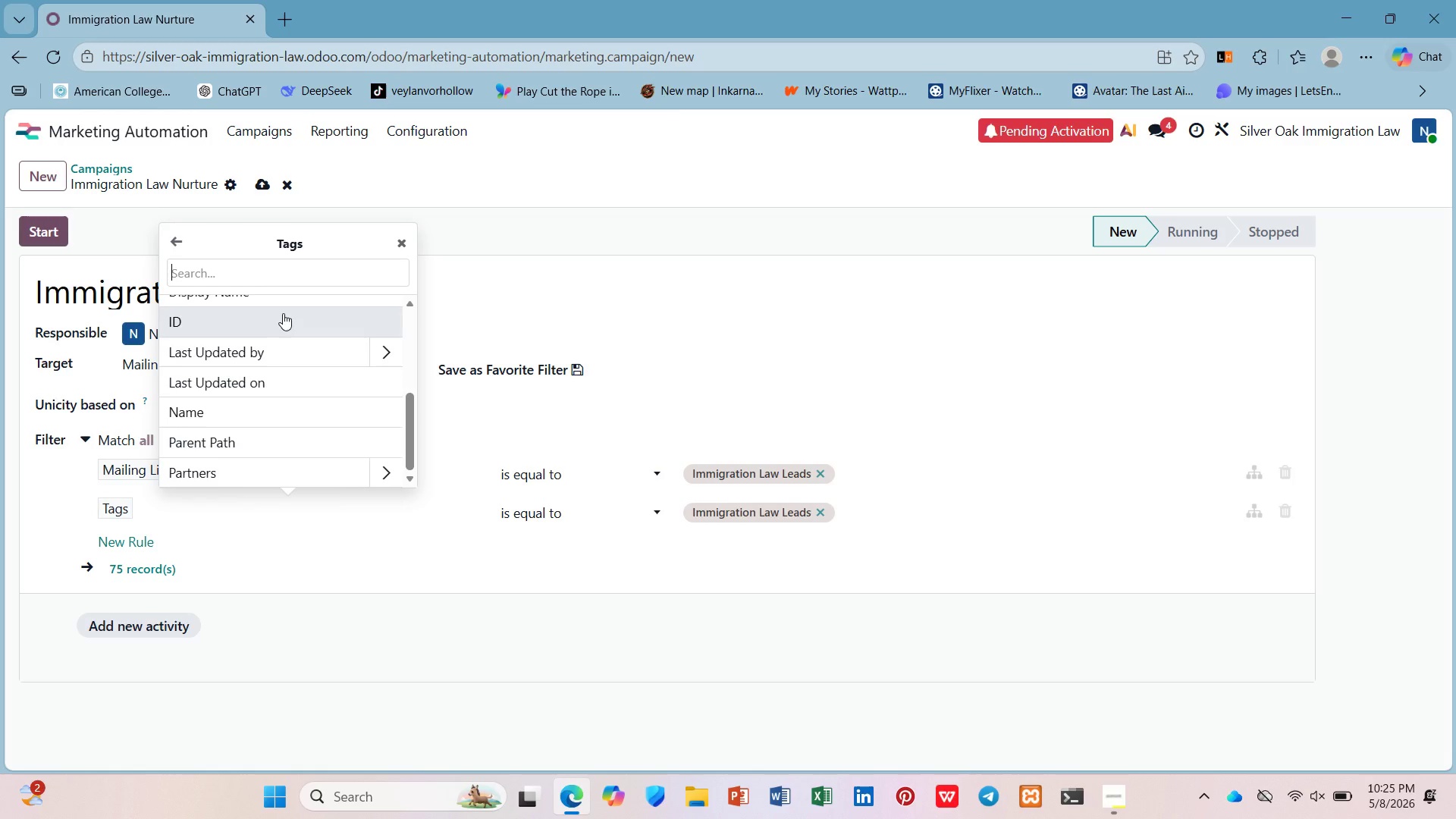 
scroll: coordinate [284, 314], scroll_direction: up, amount: 6.0
 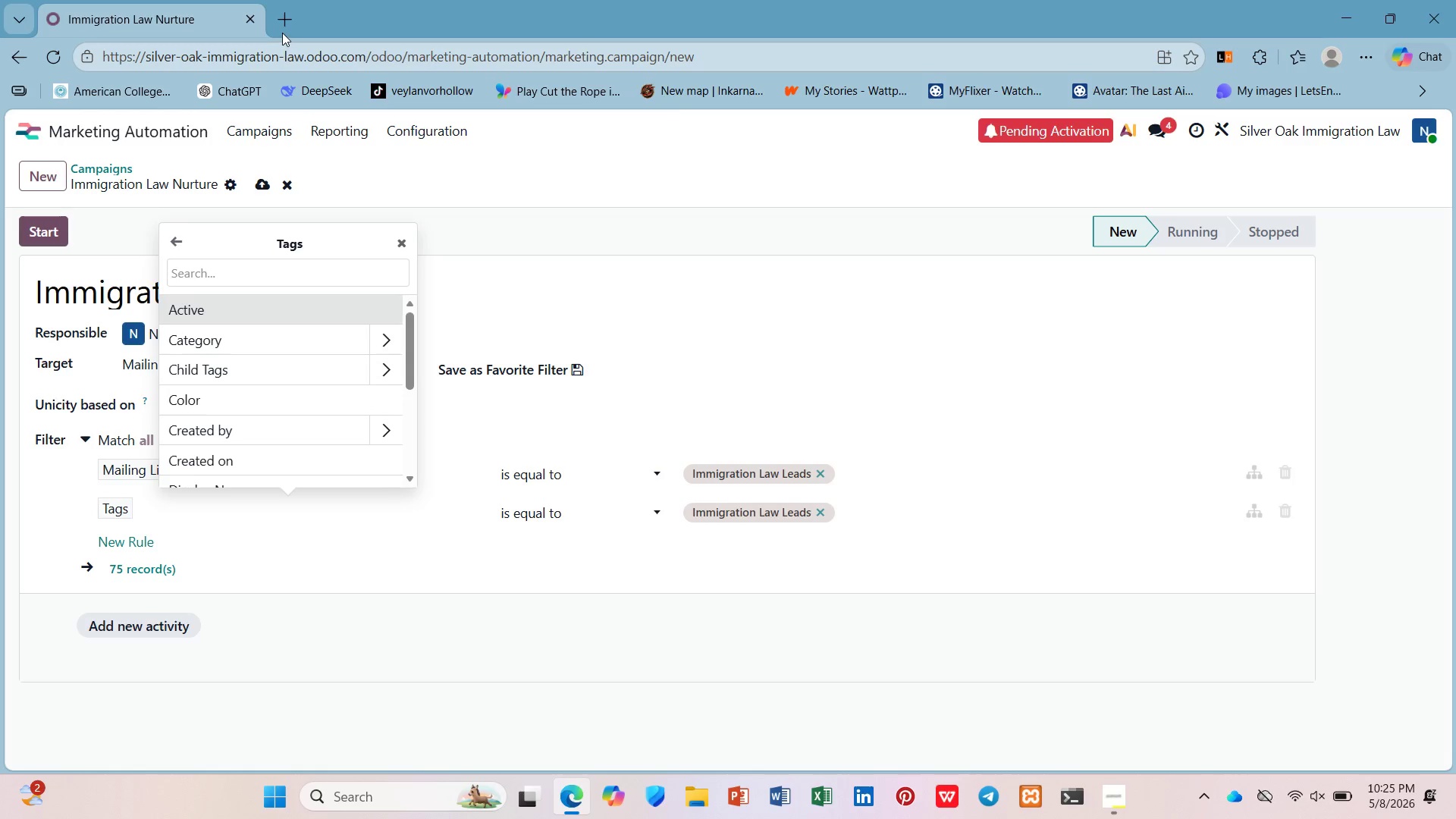 
wait(8.74)
 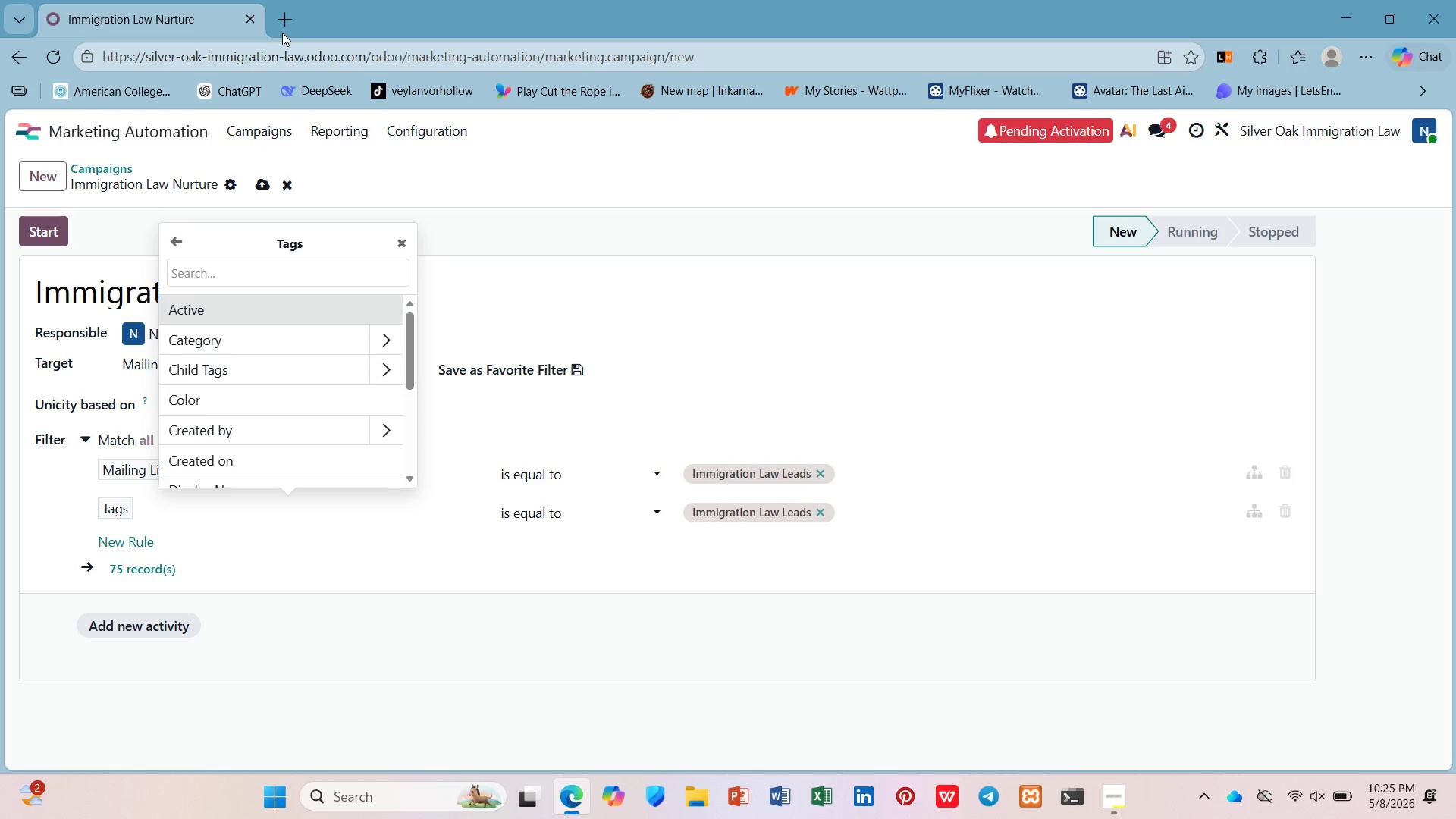 
left_click([167, 245])
 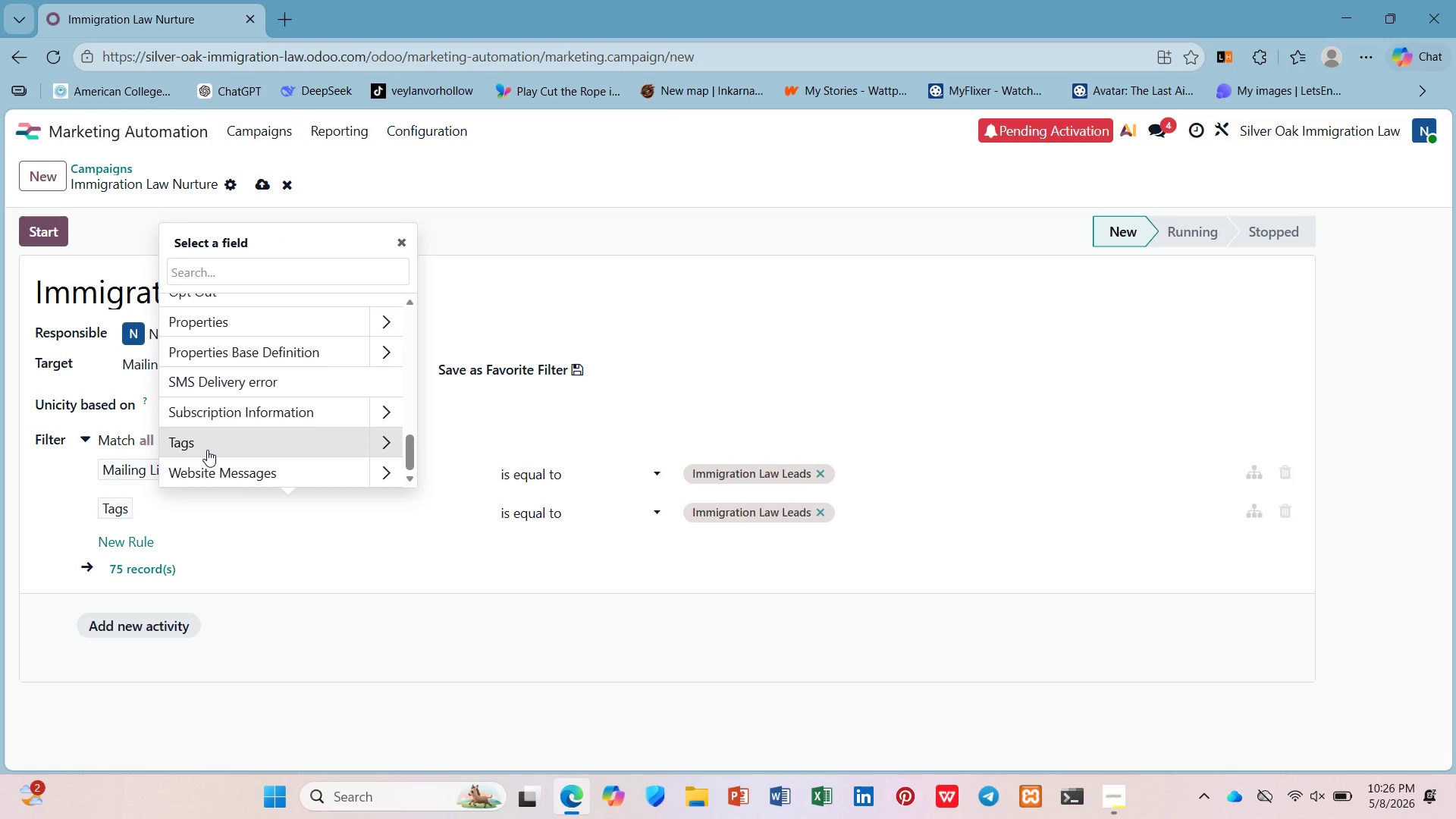 
left_click([205, 440])
 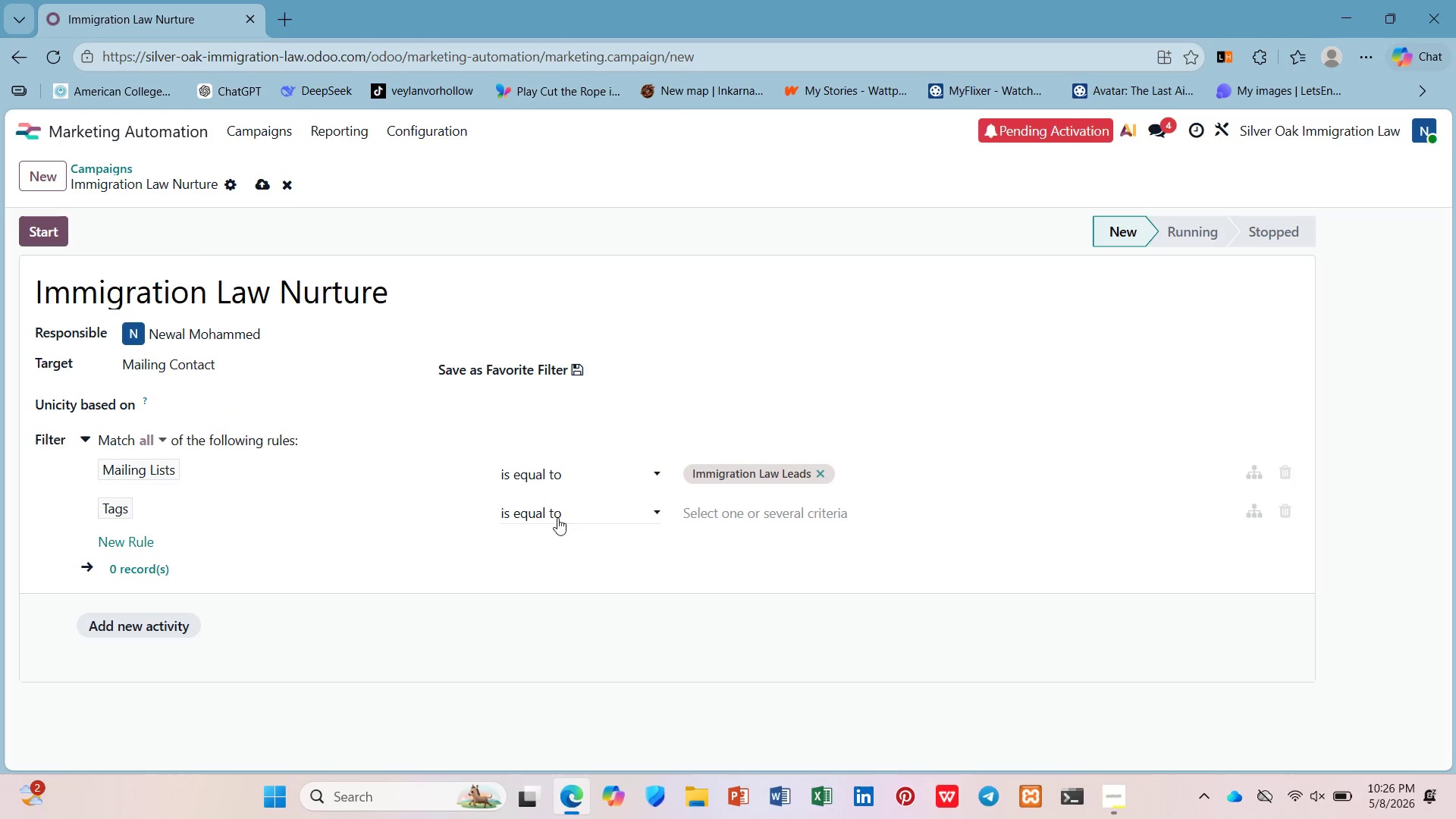 
left_click([535, 503])
 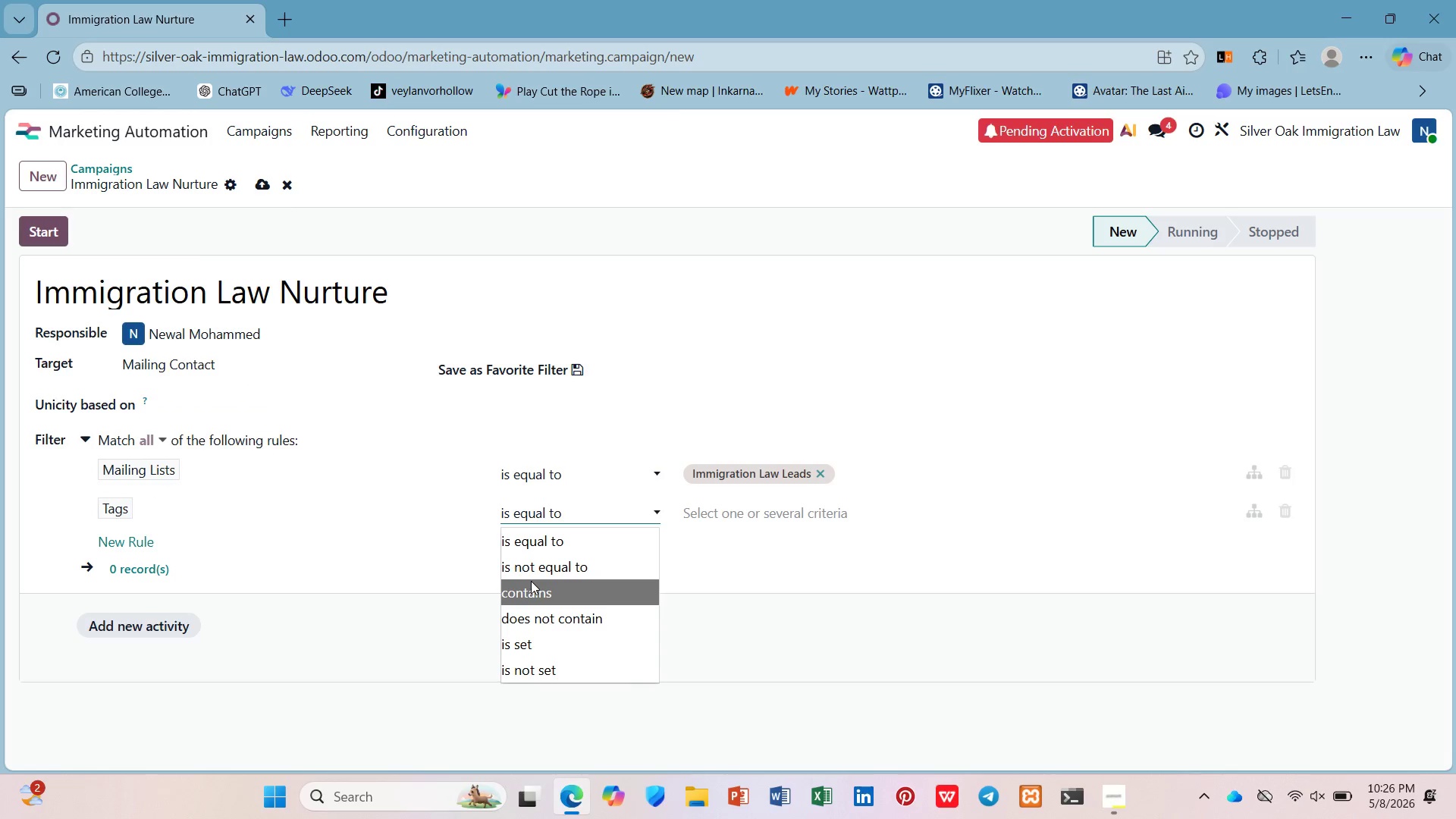 
left_click([530, 570])
 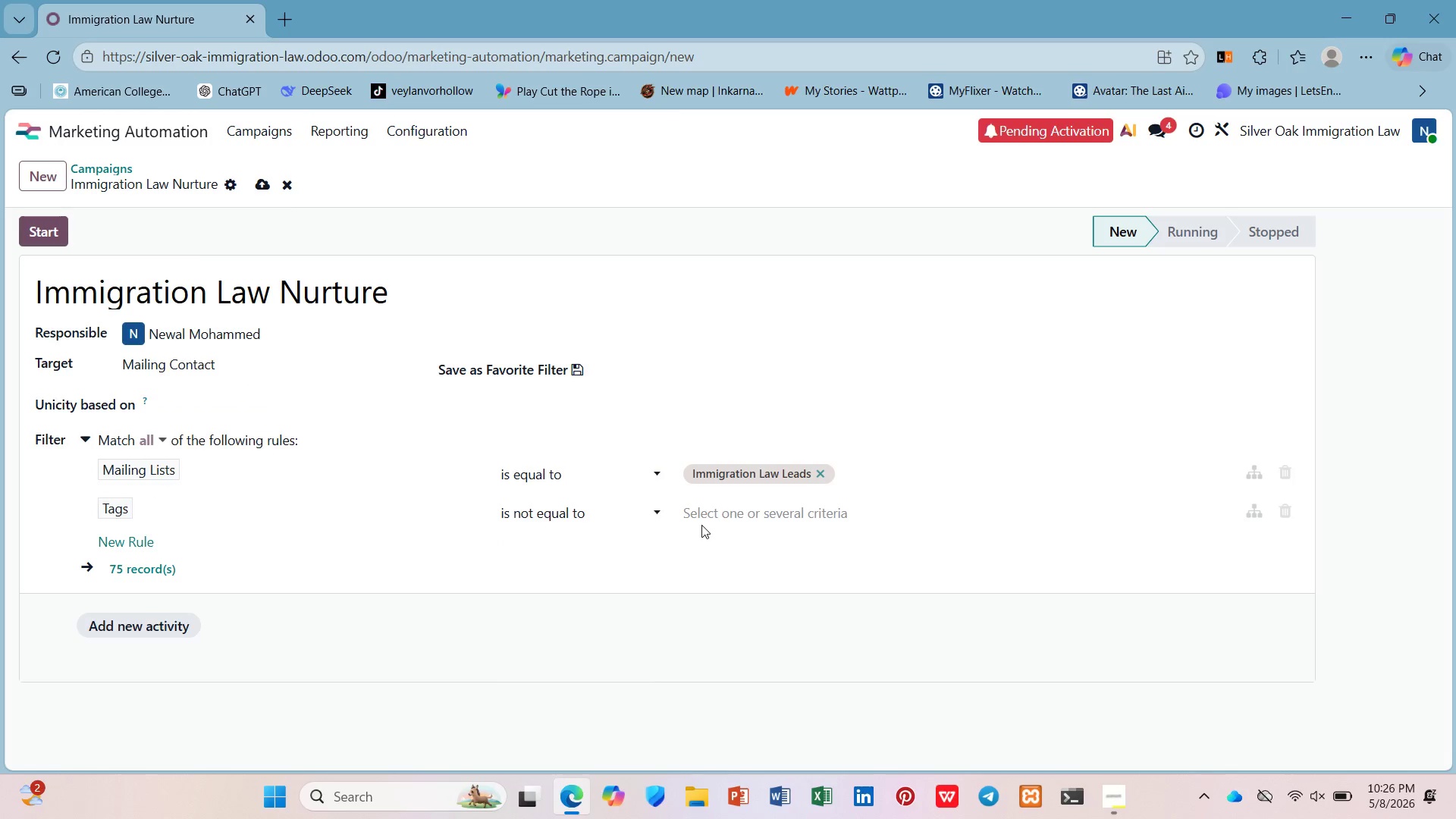 
double_click([720, 510])
 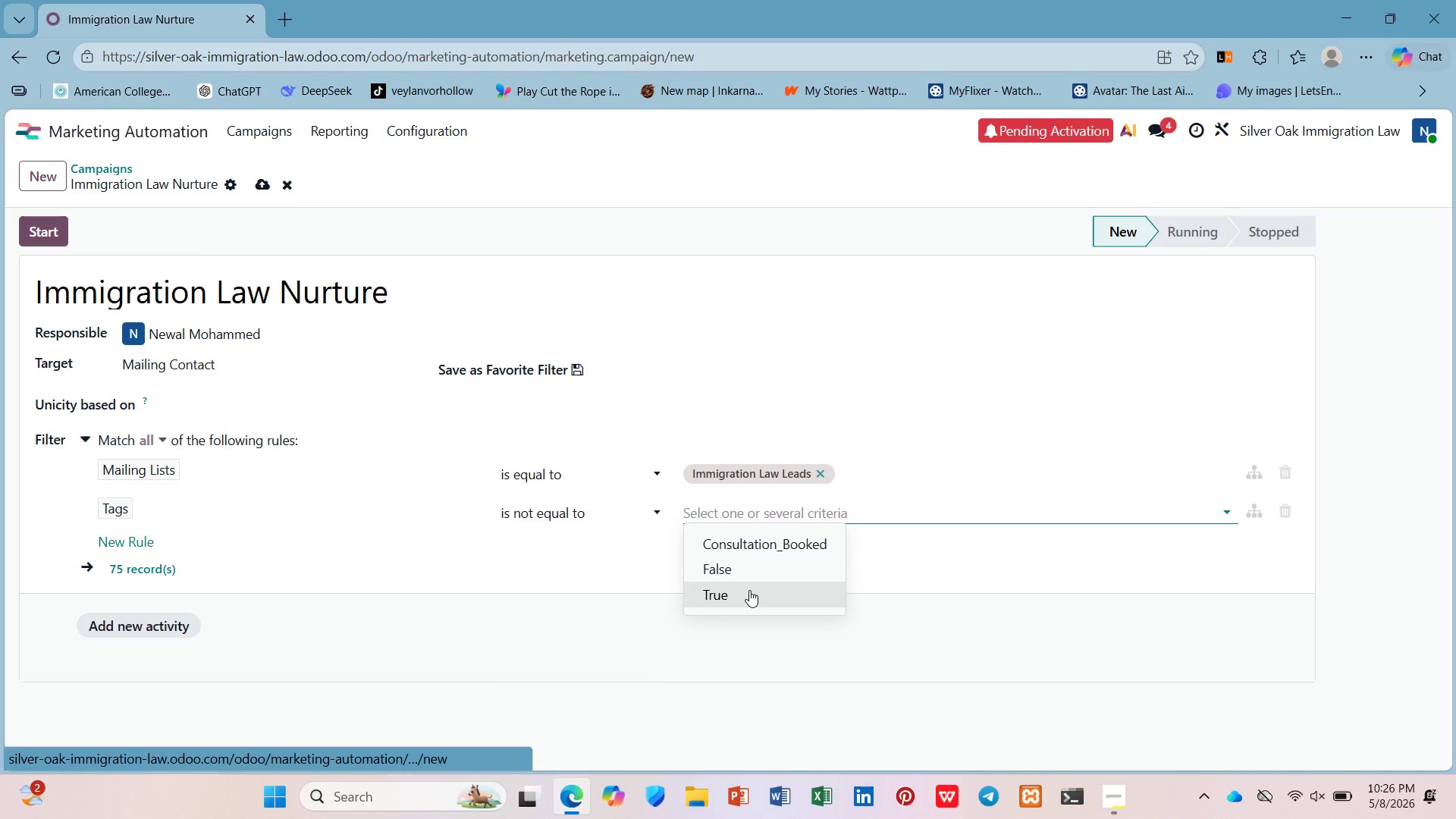 
left_click([745, 544])
 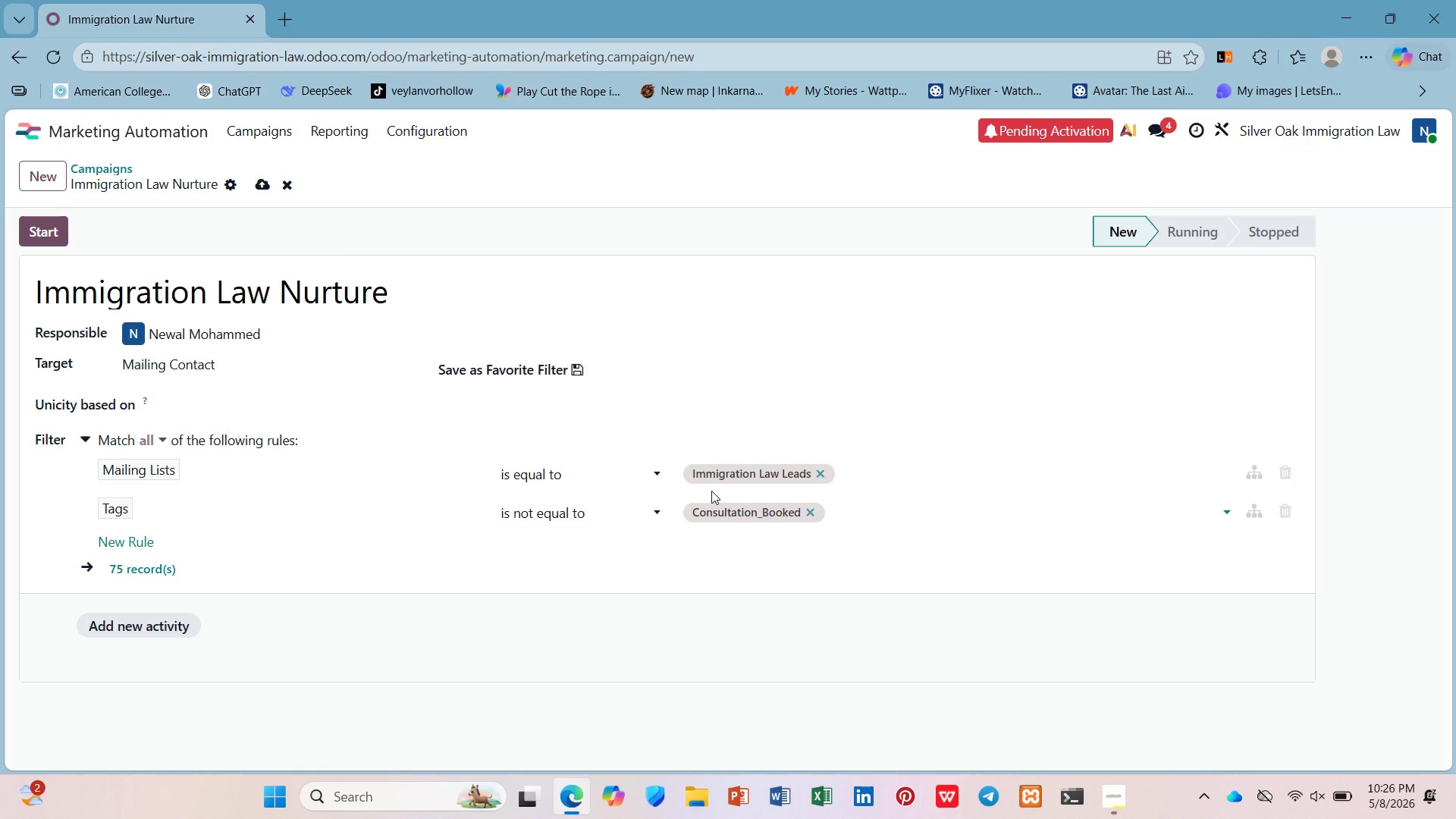 
wait(5.19)
 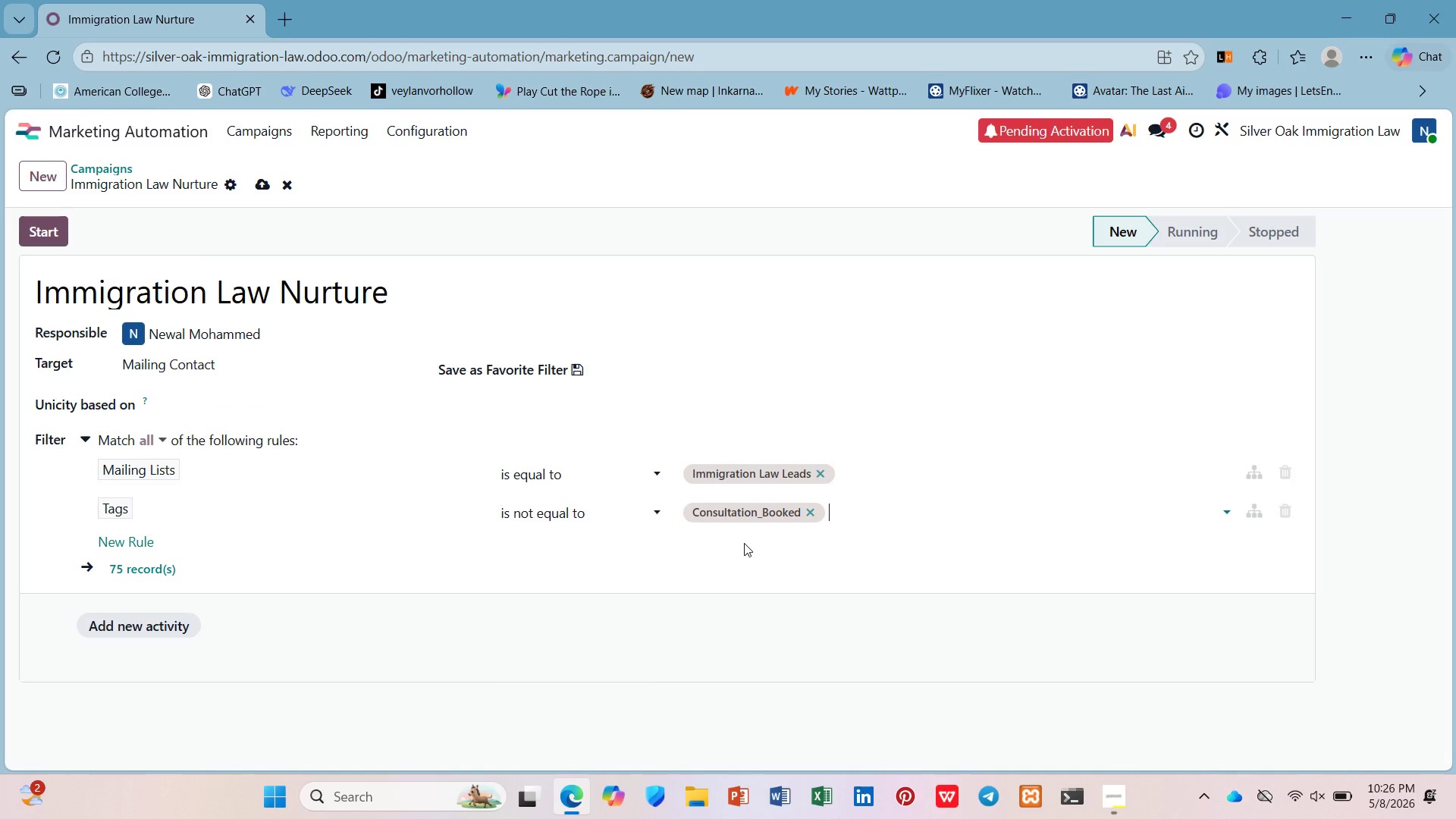 
mouse_move([687, 479])
 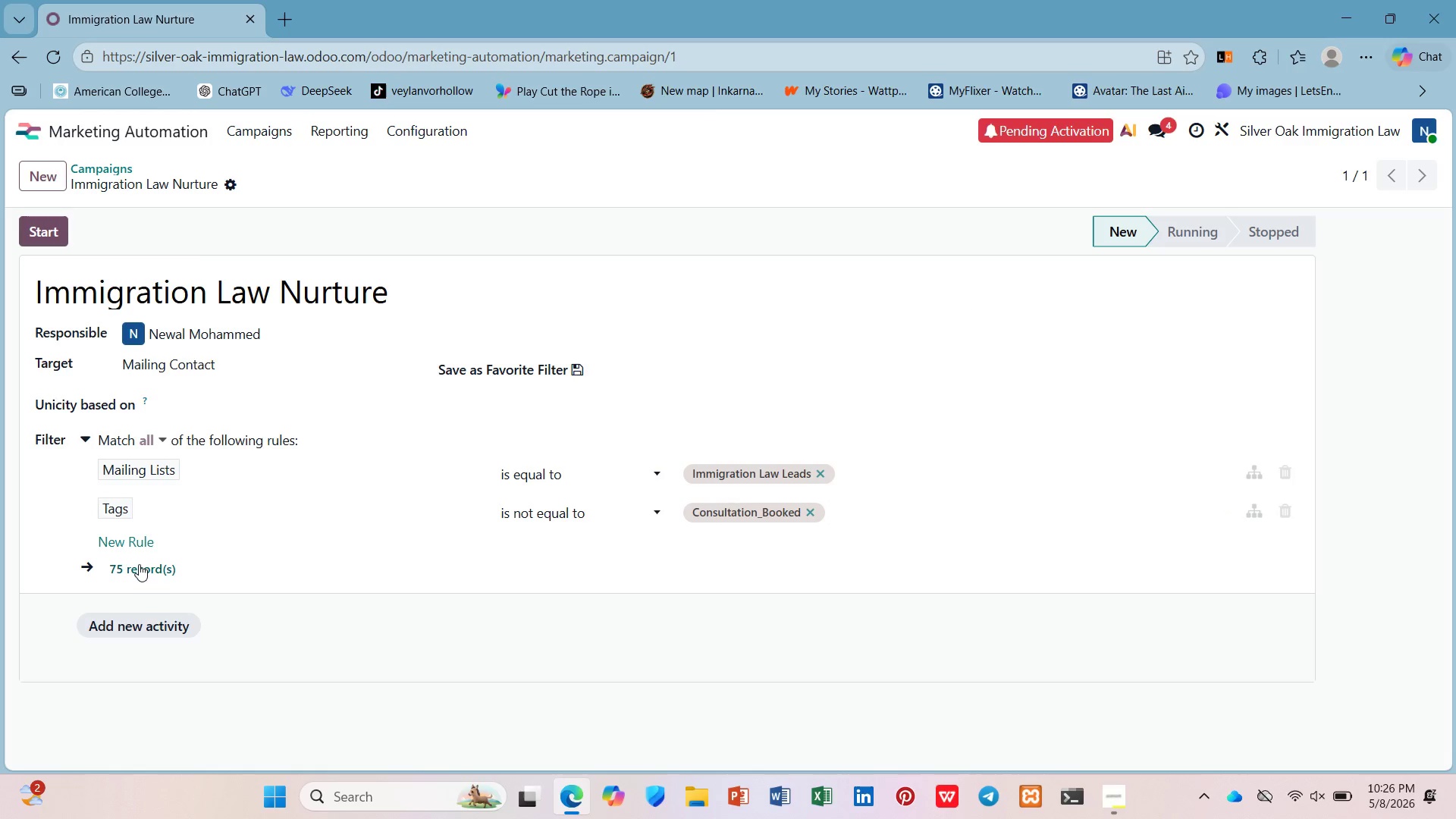 
wait(13.99)
 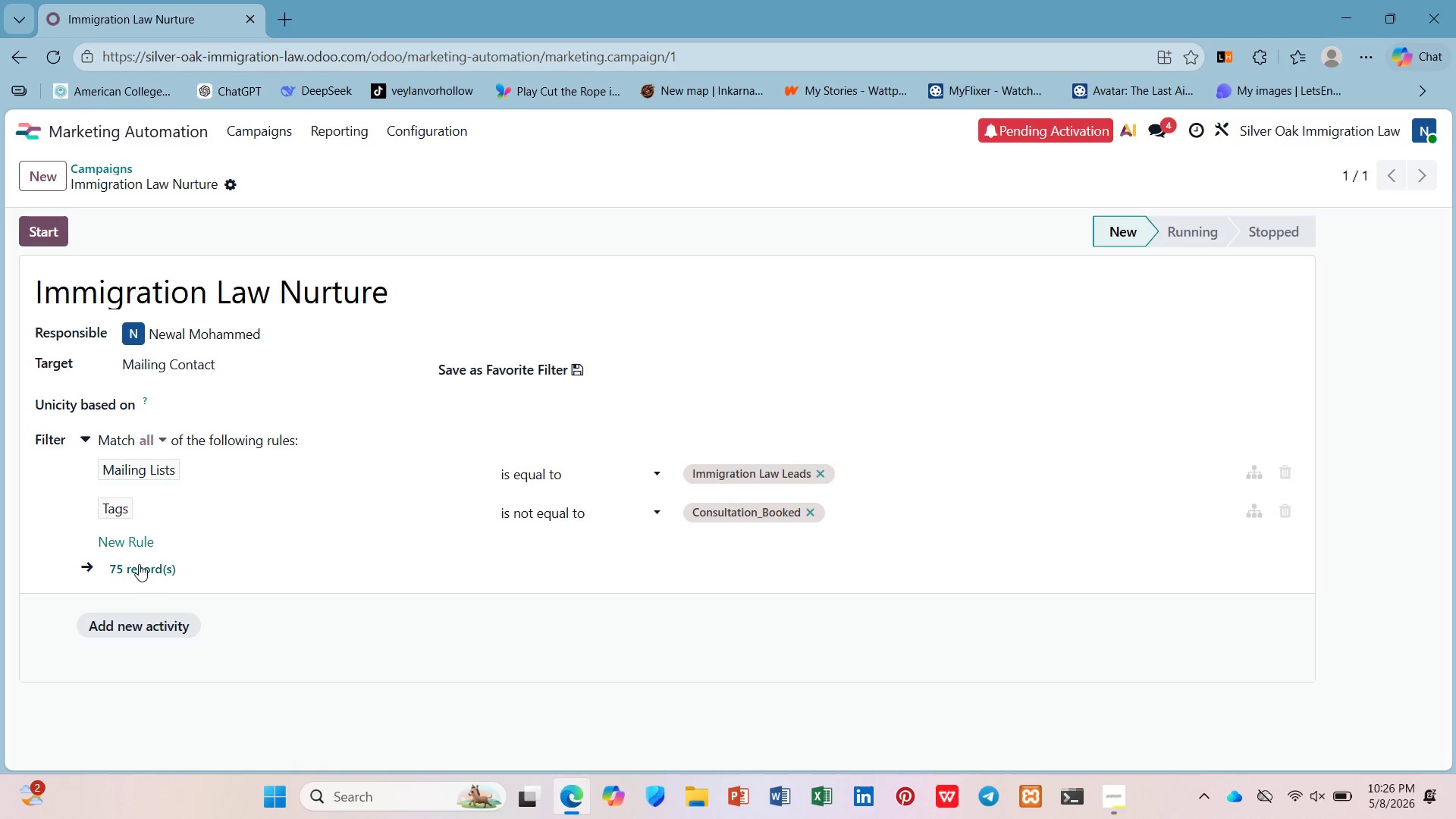 
left_click([1178, 158])
 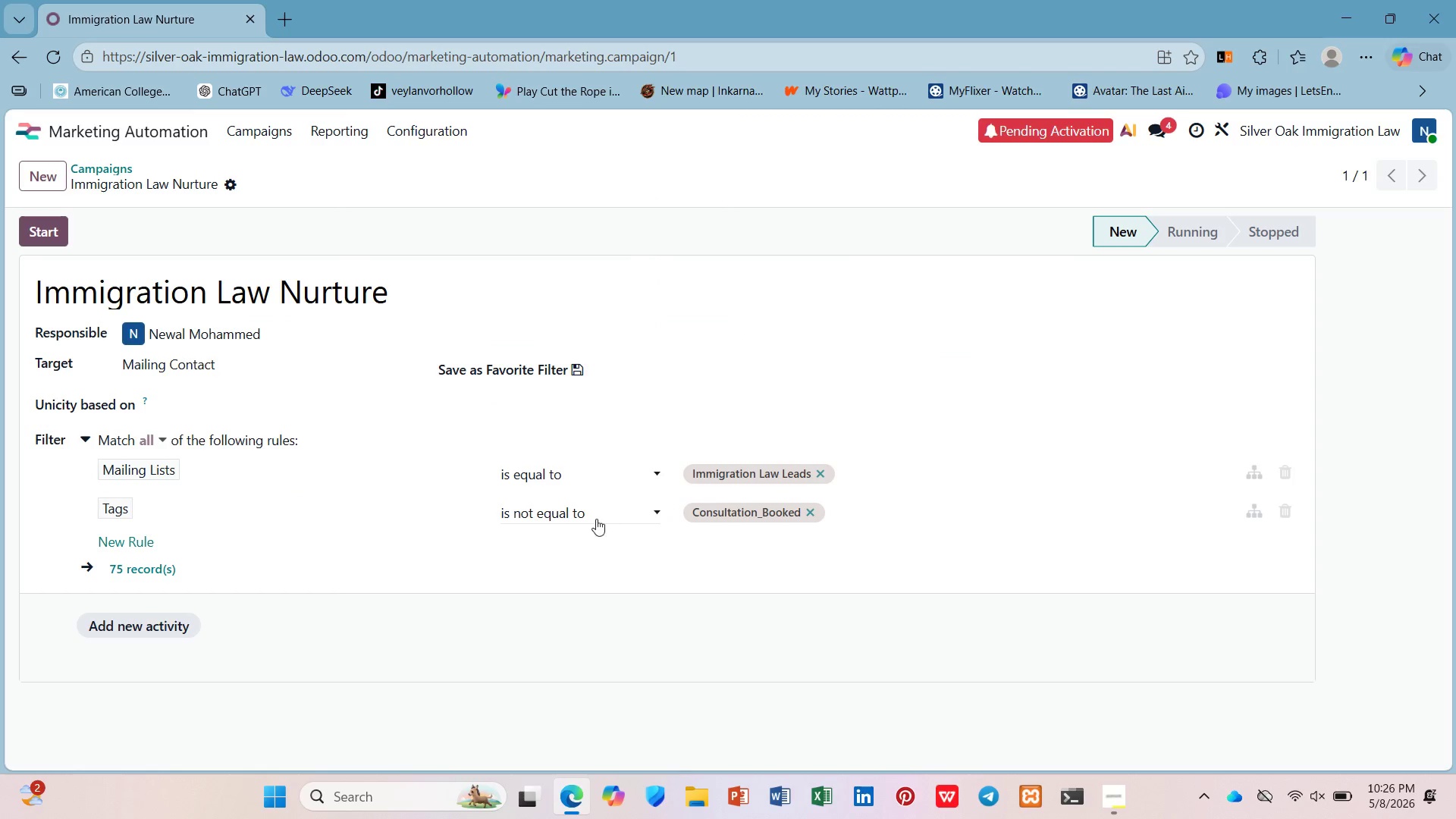 
left_click([592, 509])
 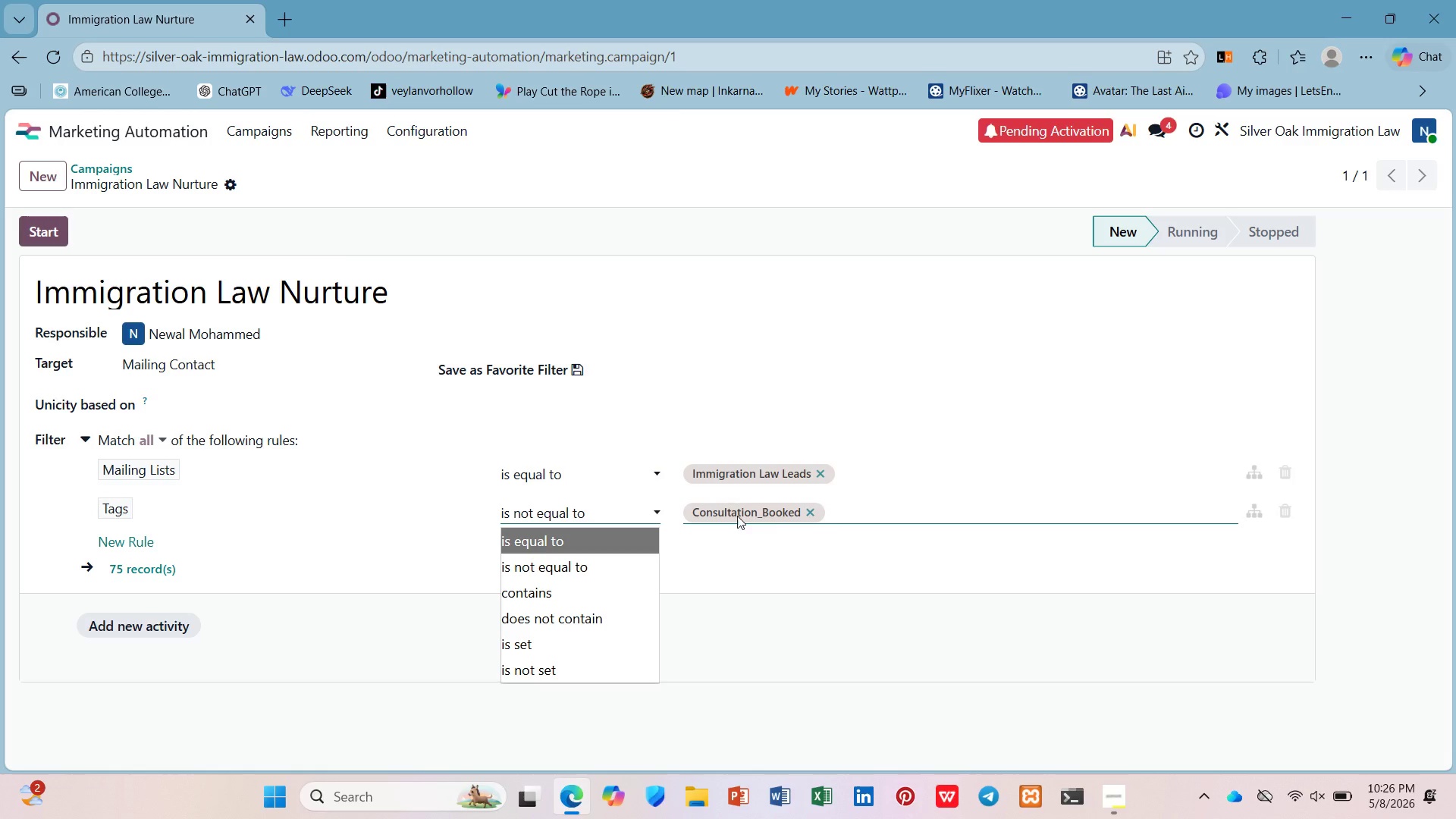 
left_click([905, 508])
 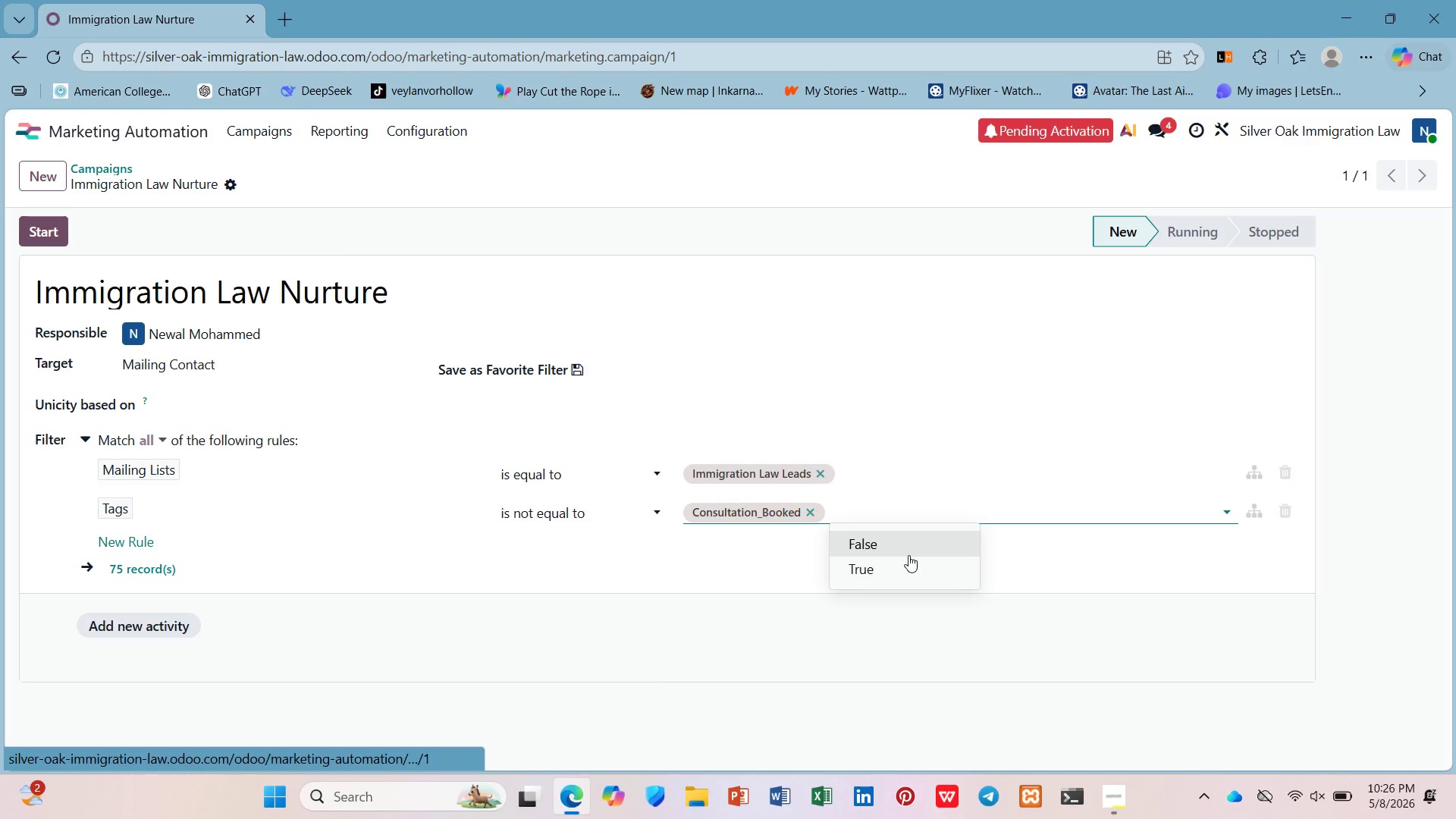 
left_click([907, 560])
 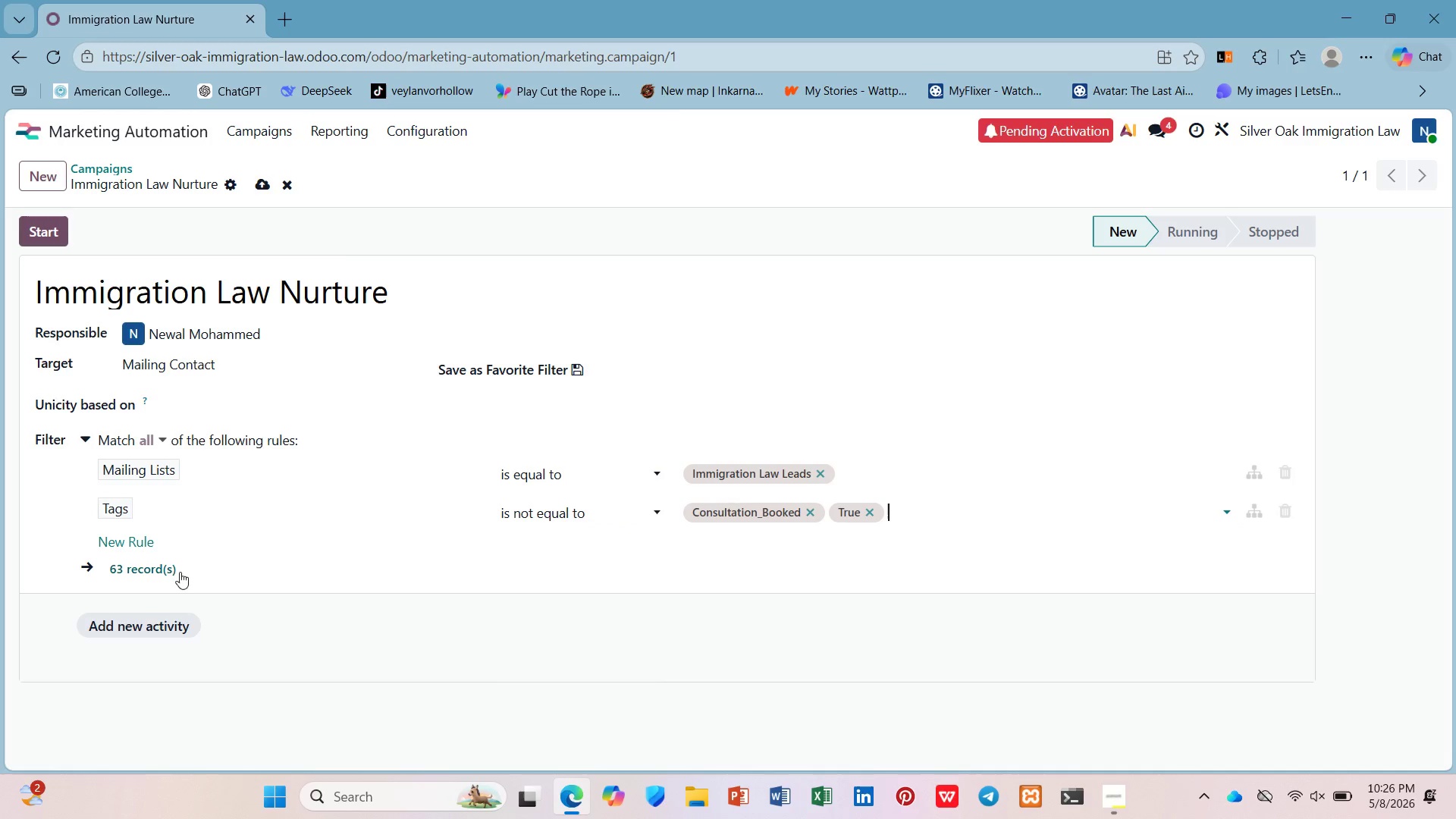 
left_click([162, 571])
 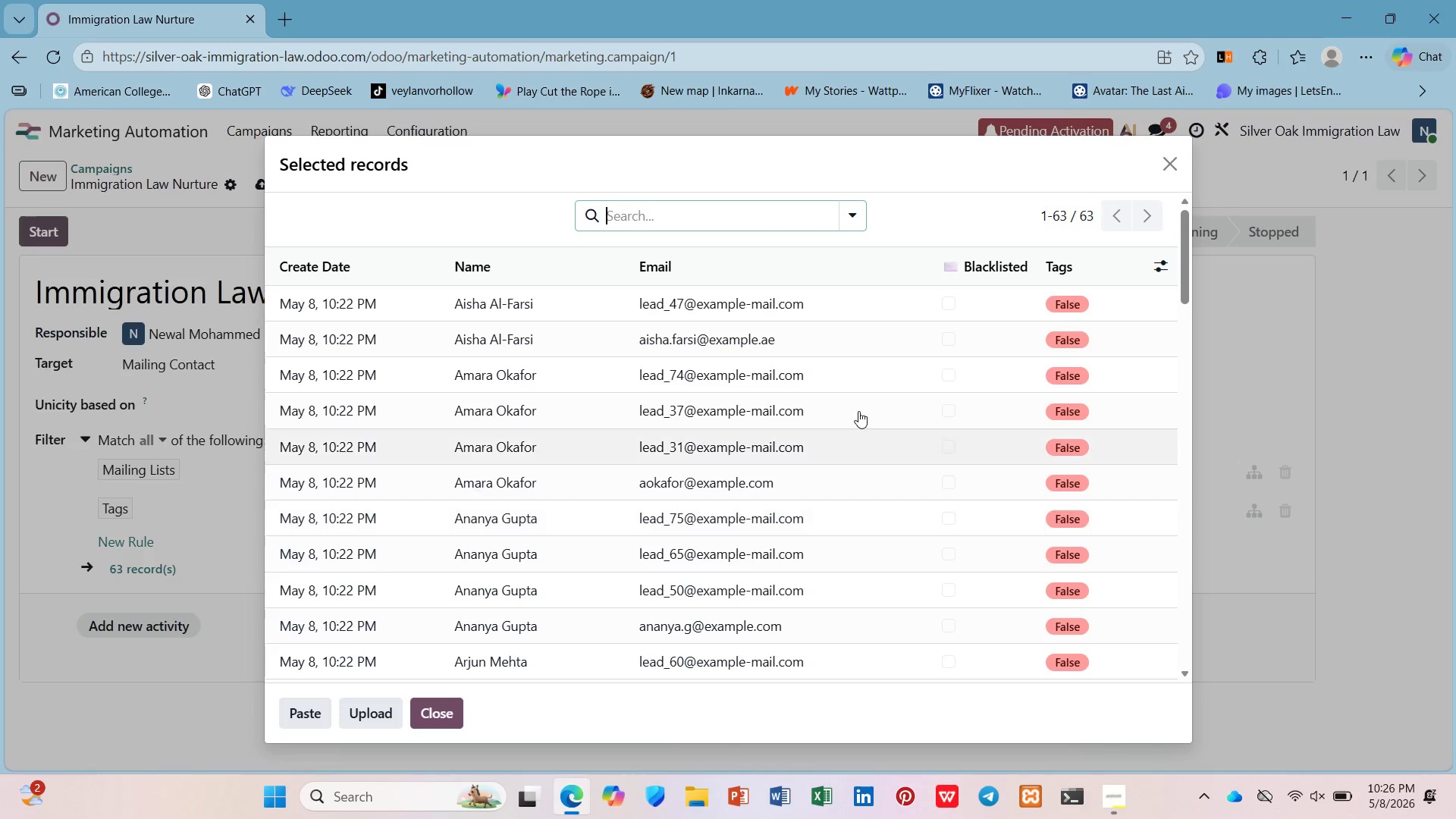 
scroll: coordinate [901, 387], scroll_direction: down, amount: 27.0
 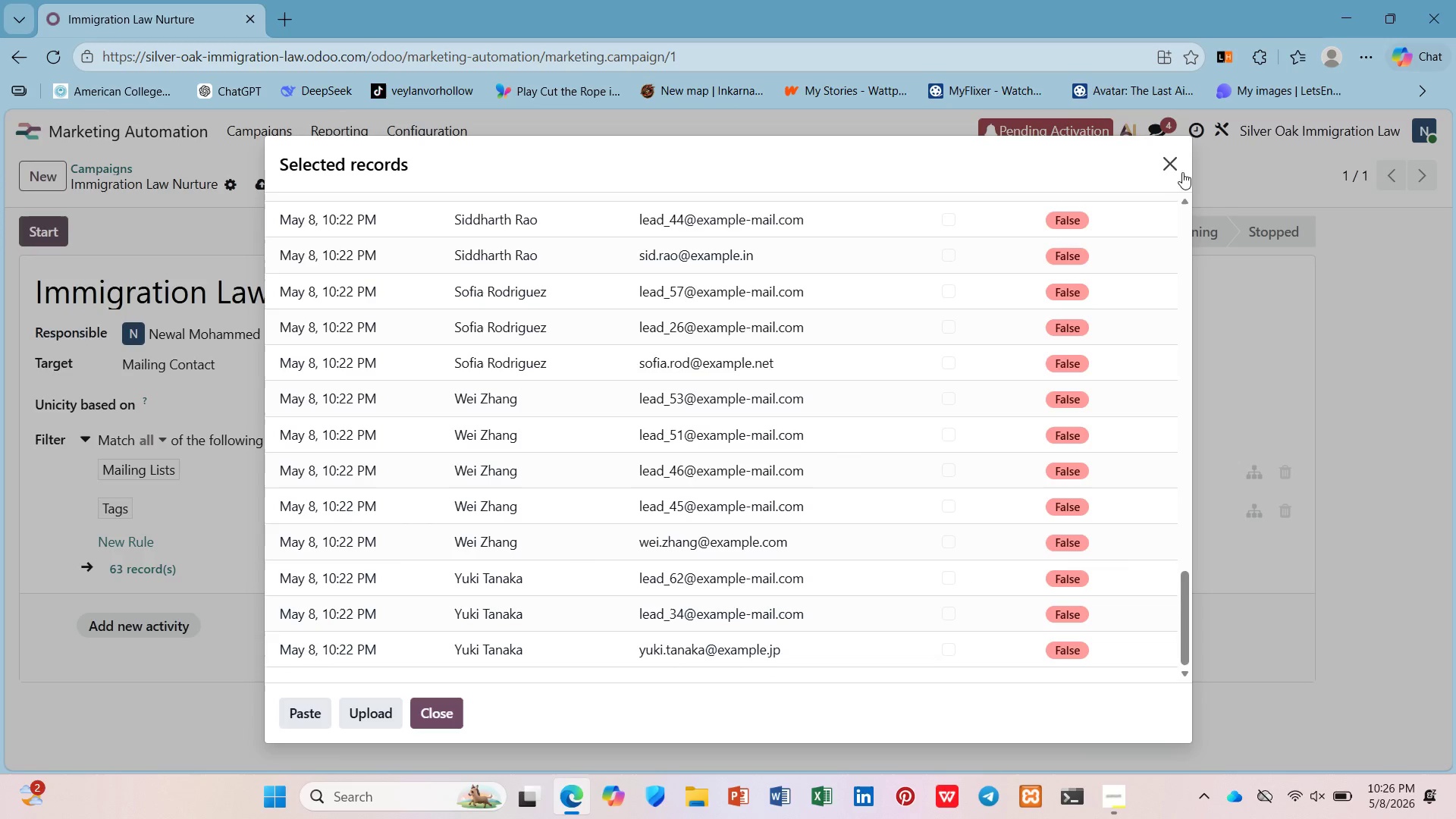 
left_click([1171, 166])
 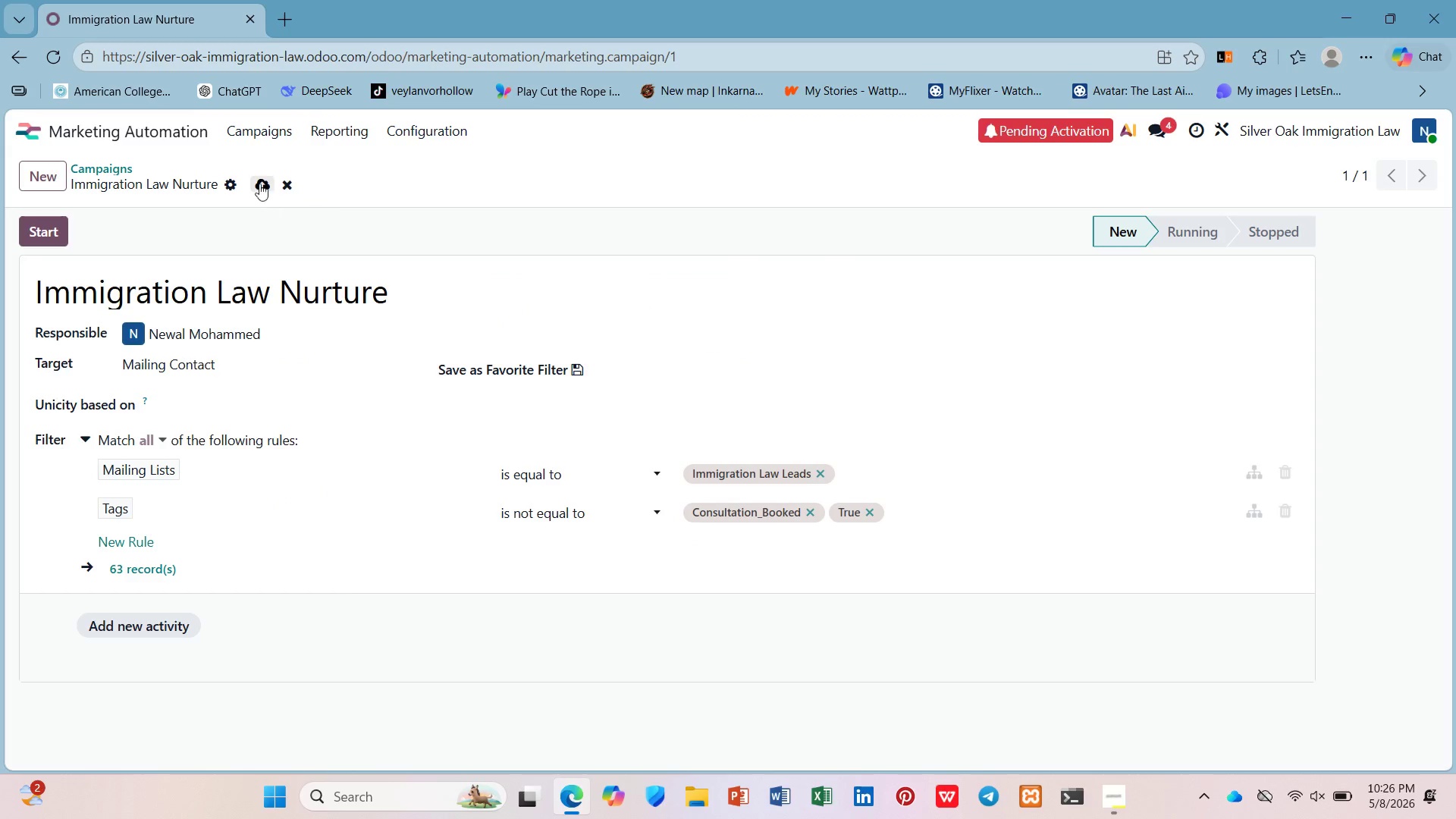 
left_click([262, 178])
 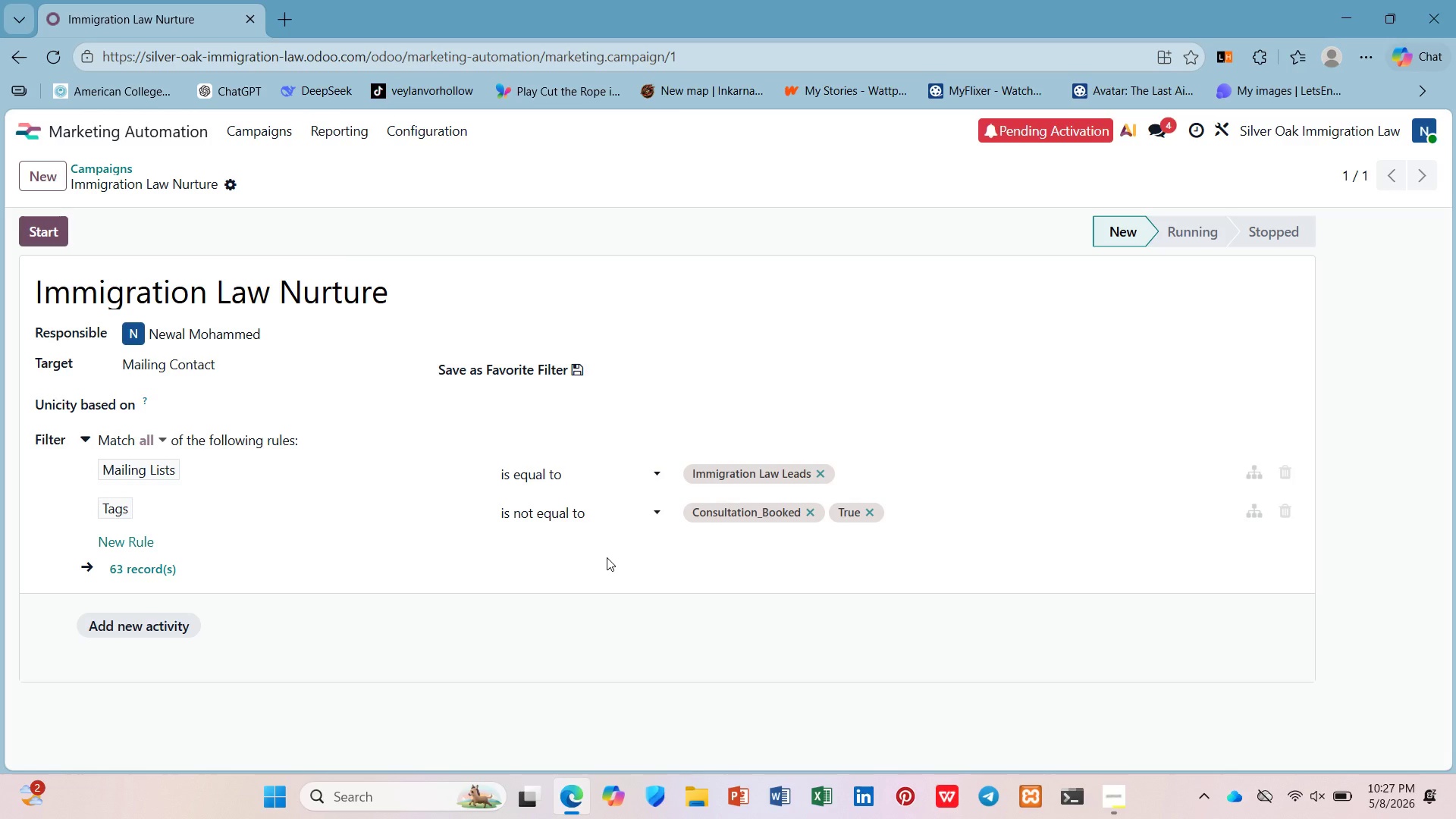 
wait(41.77)
 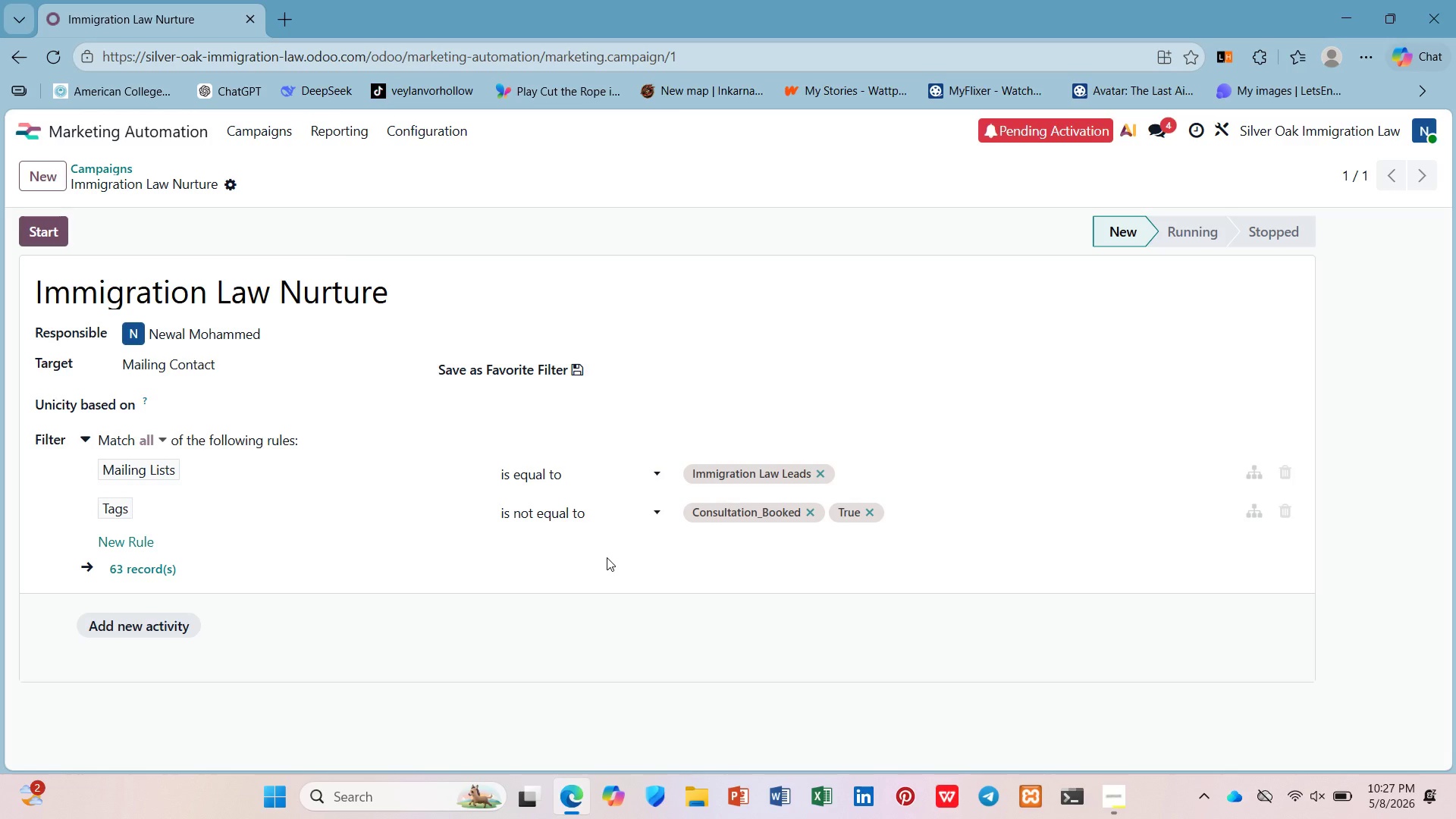 
left_click([126, 622])
 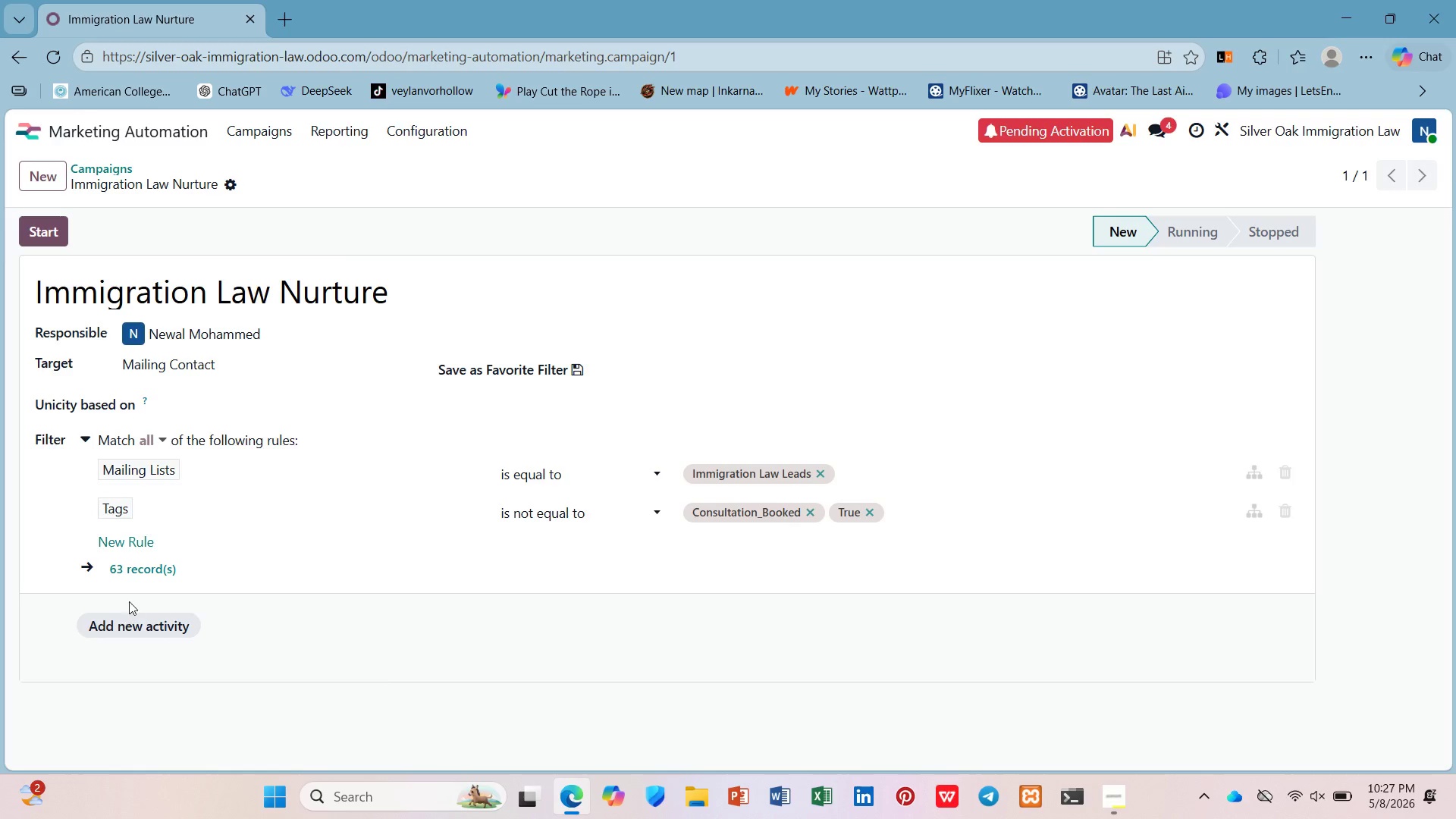 
scroll: coordinate [133, 594], scroll_direction: down, amount: 3.0
 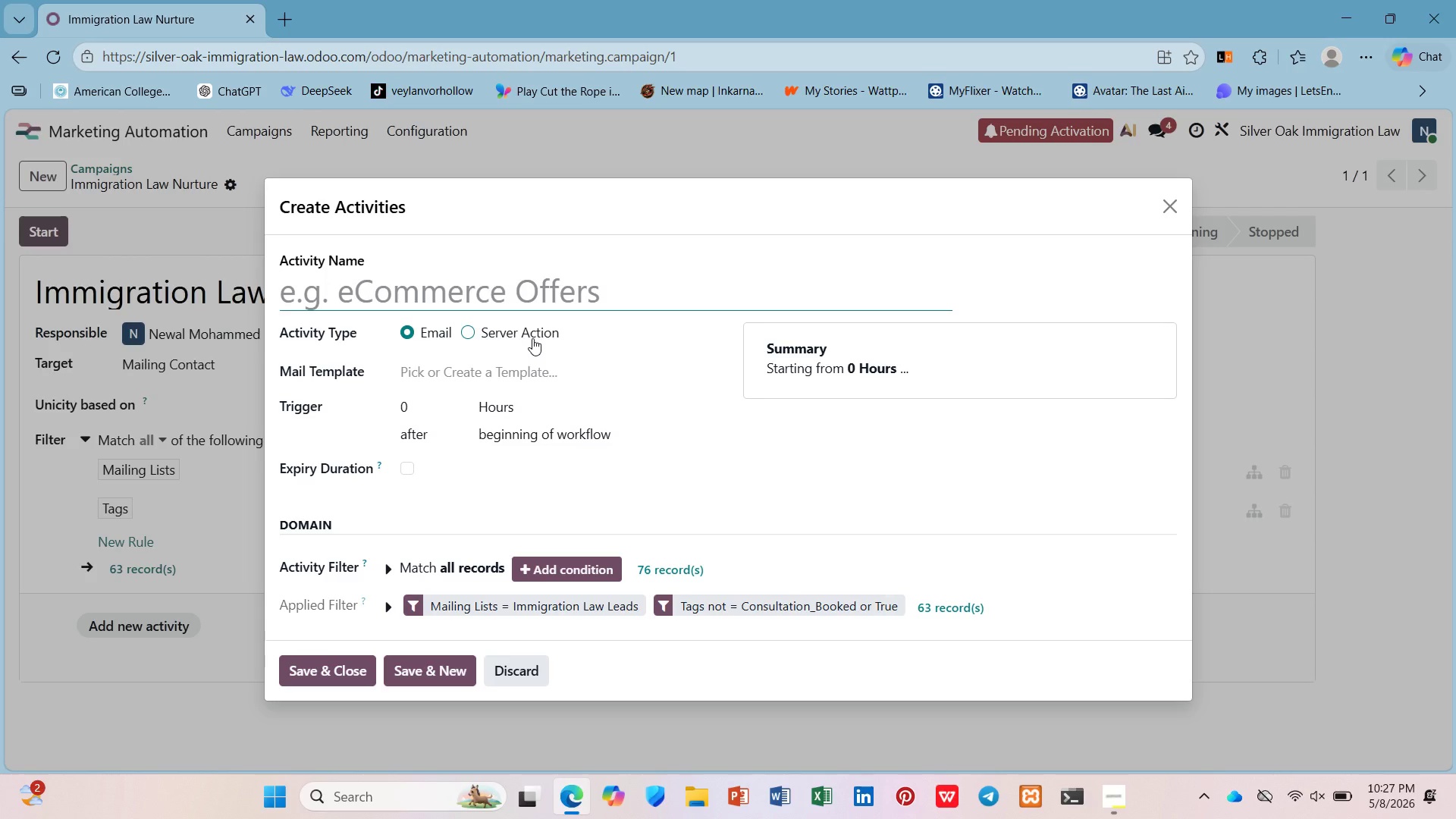 
type(Email 1 - Vlaure )
key(Backspace)
key(Backspace)
key(Backspace)
key(Backspace)
key(Backspace)
key(Backspace)
type(alue Add)
 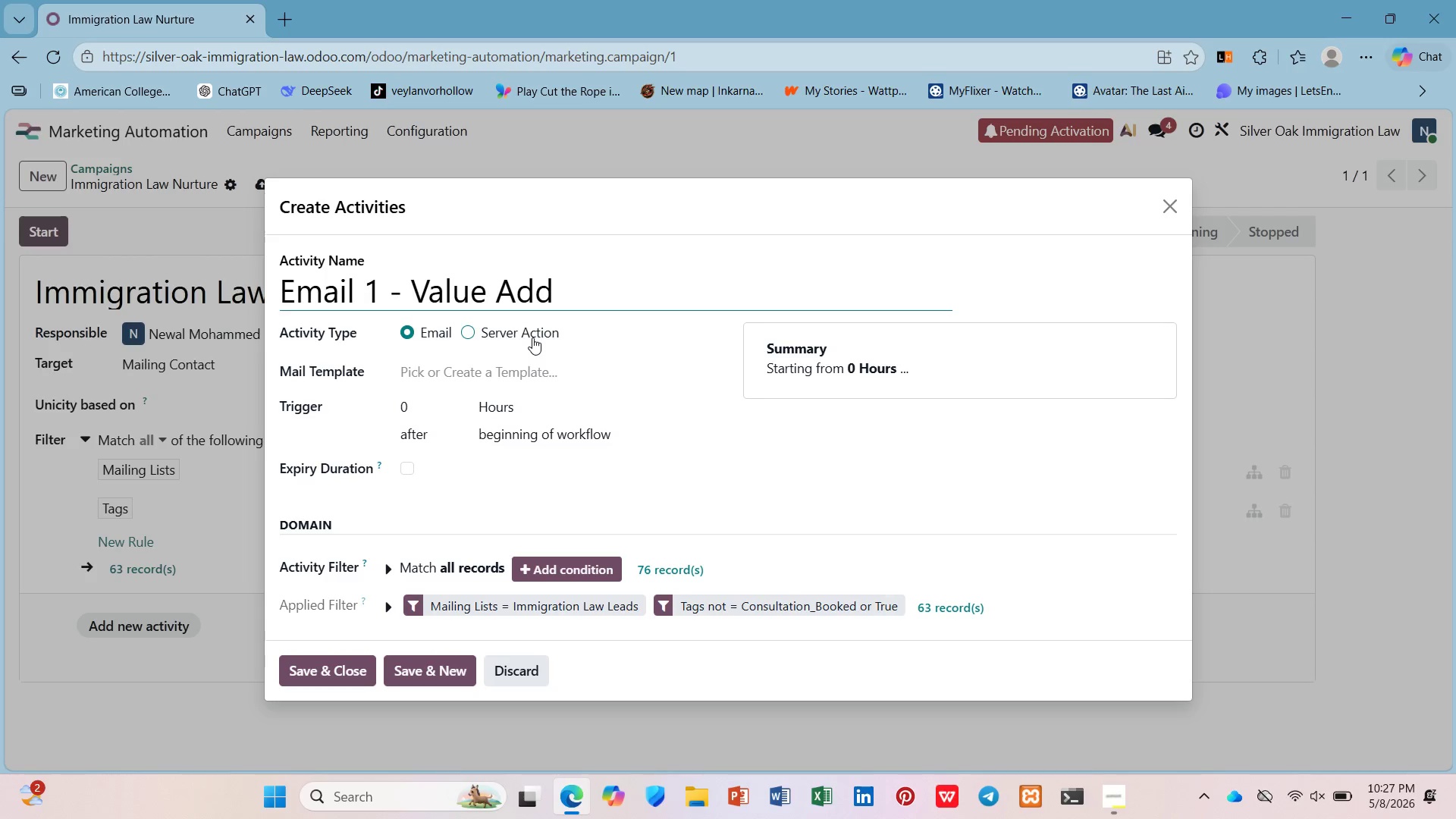 
left_click([530, 364])
 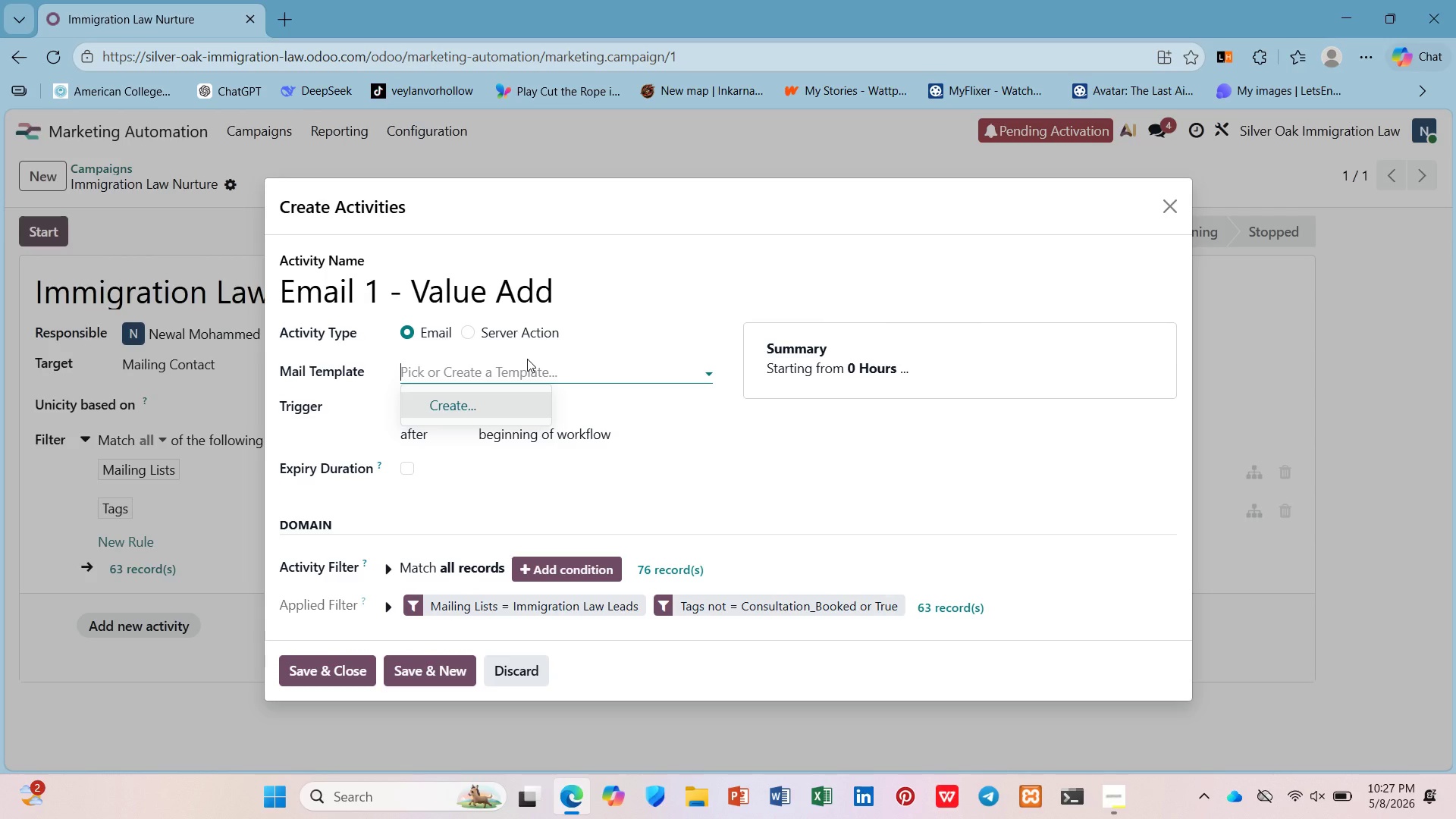 
wait(10.67)
 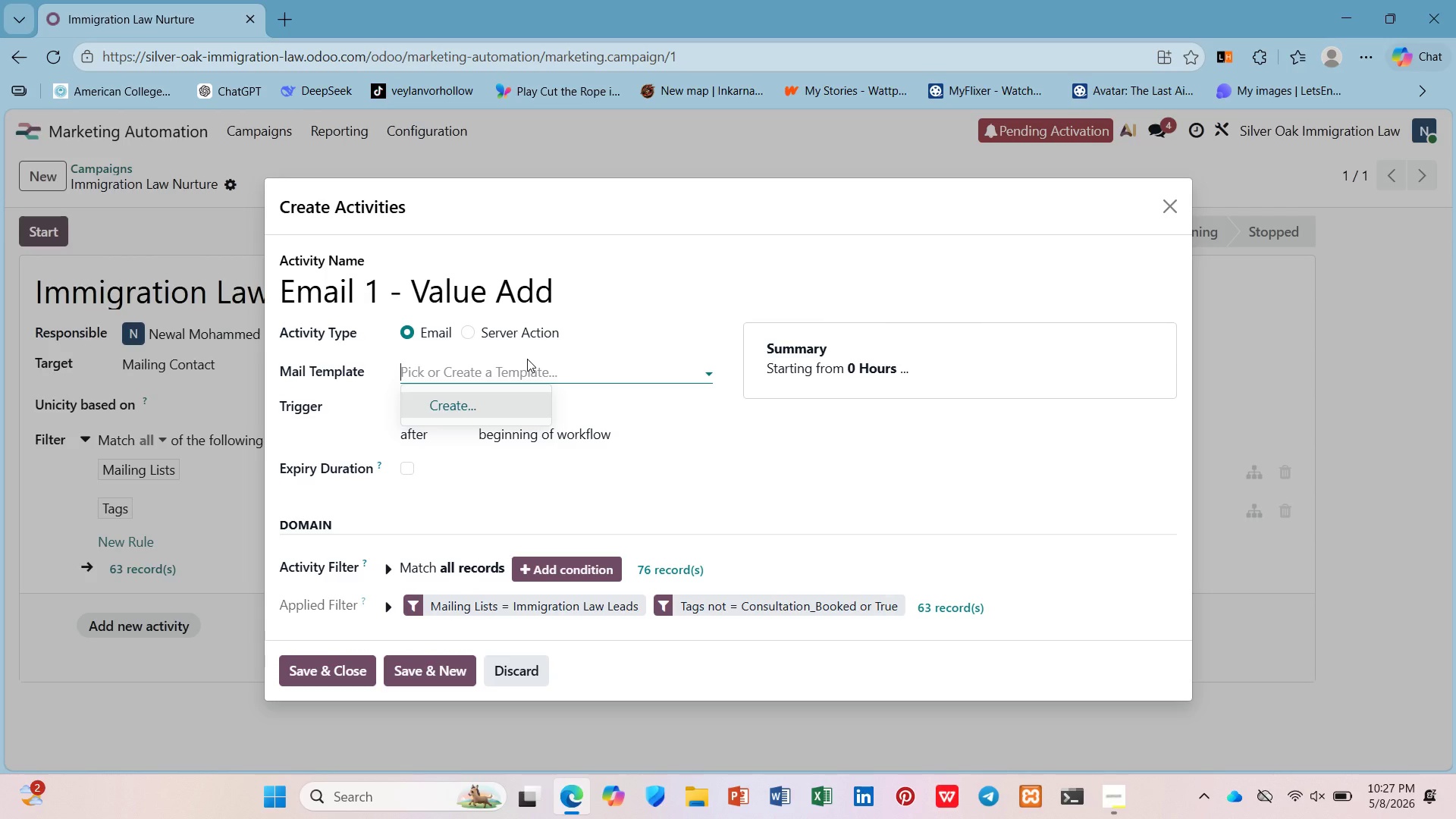 
left_click_drag(start_coordinate=[560, 282], to_coordinate=[231, 303])
 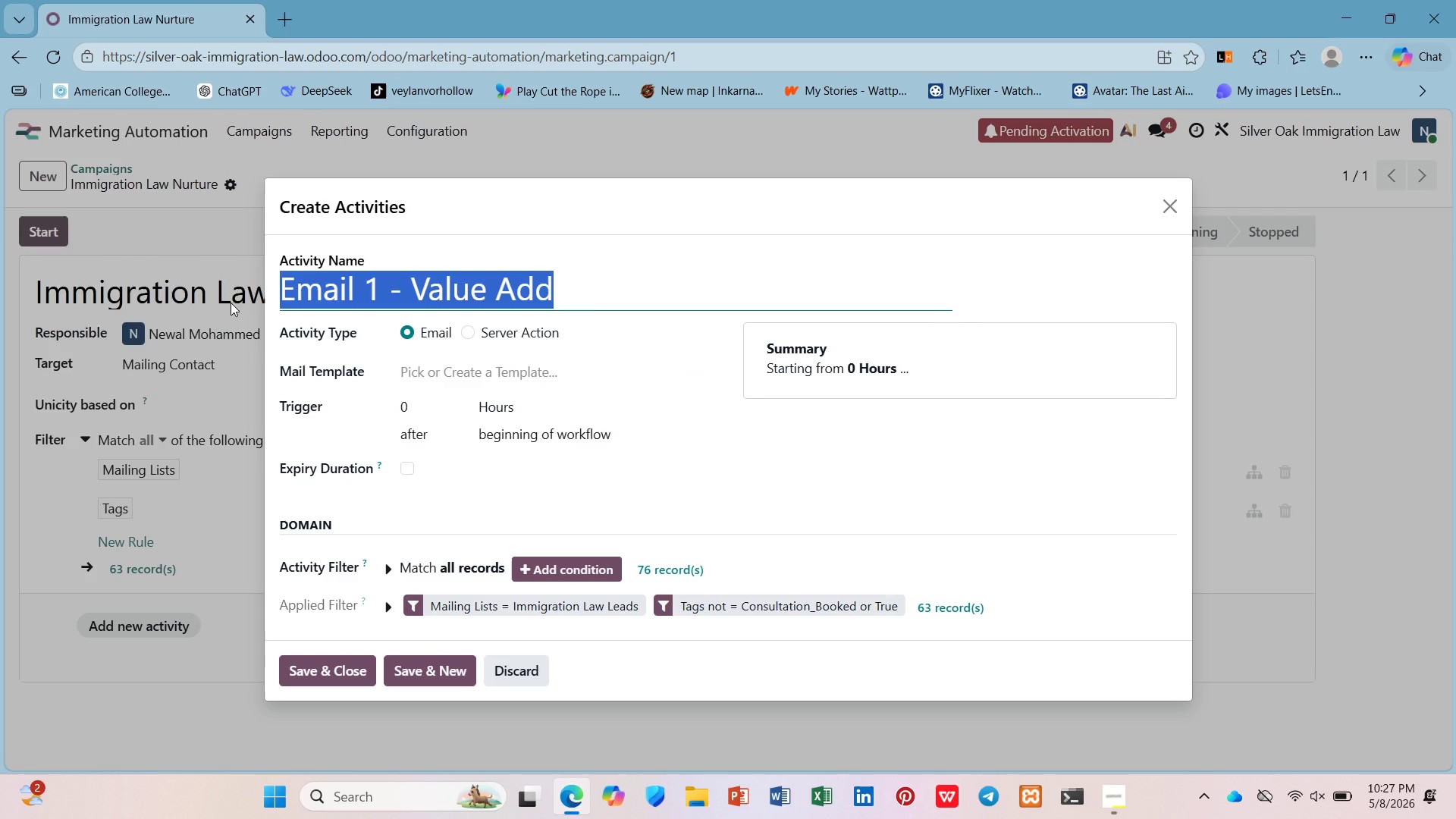 
key(Control+C)
 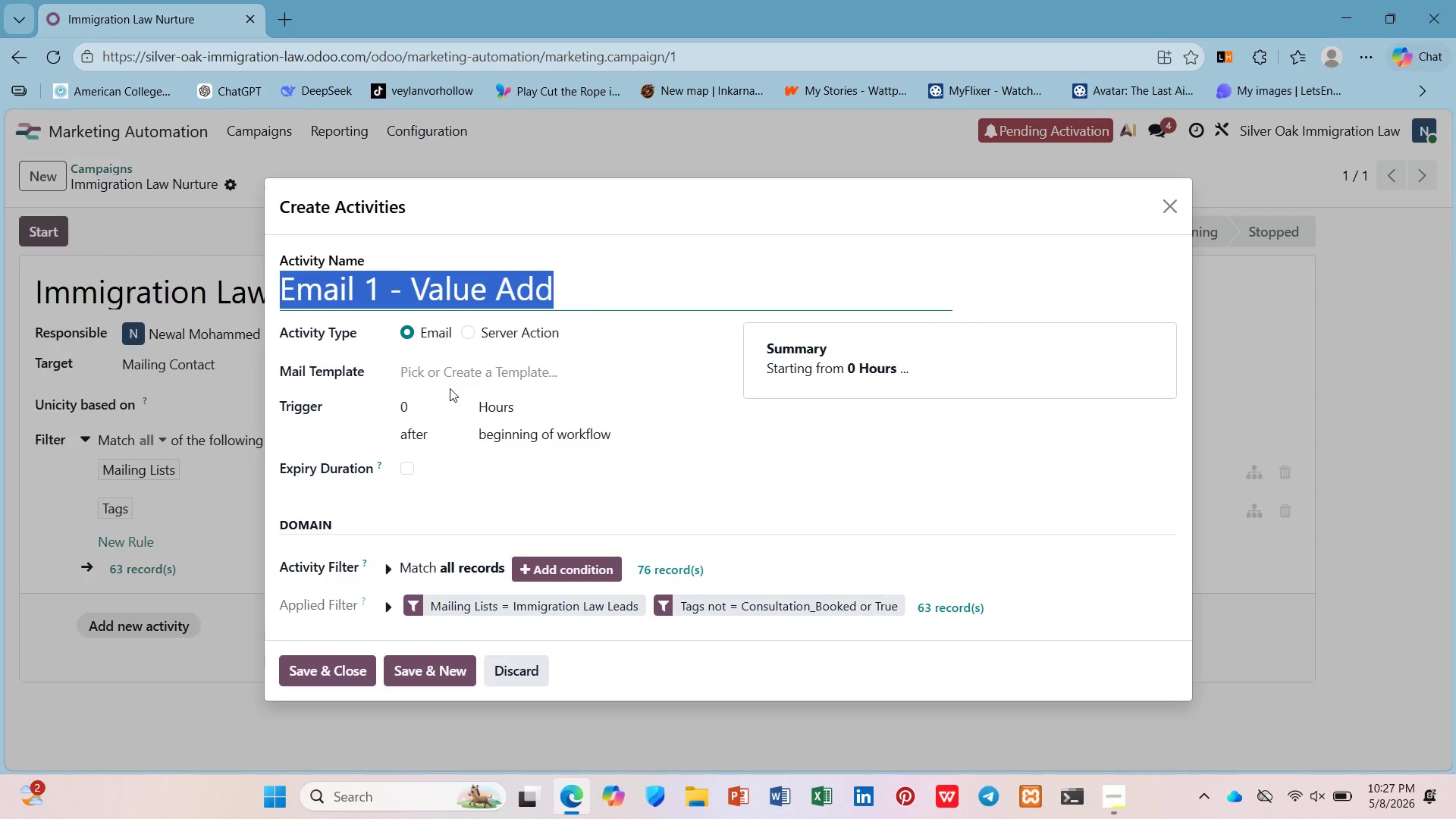 
left_click([451, 380])
 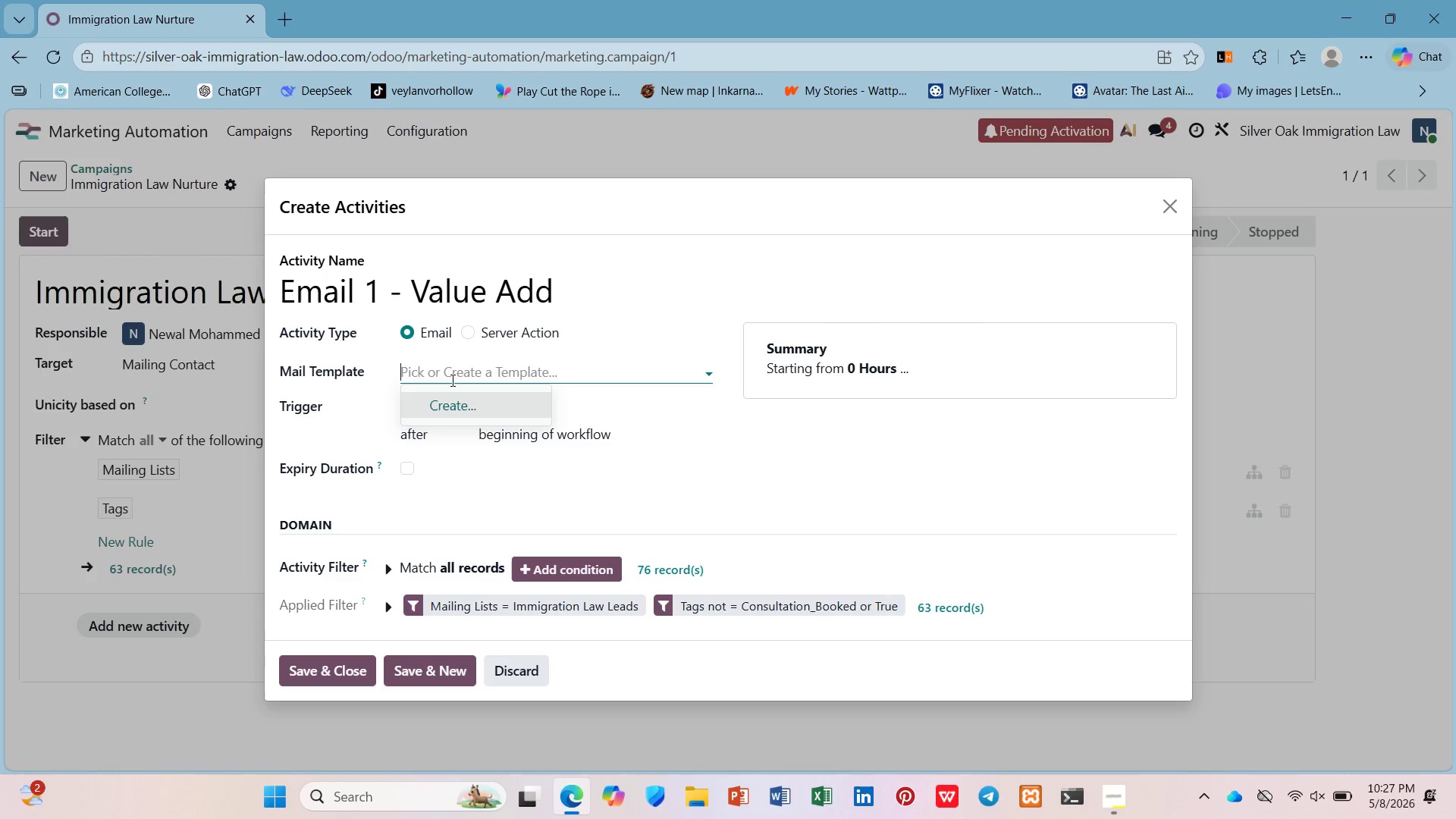 
key(Control+V)
 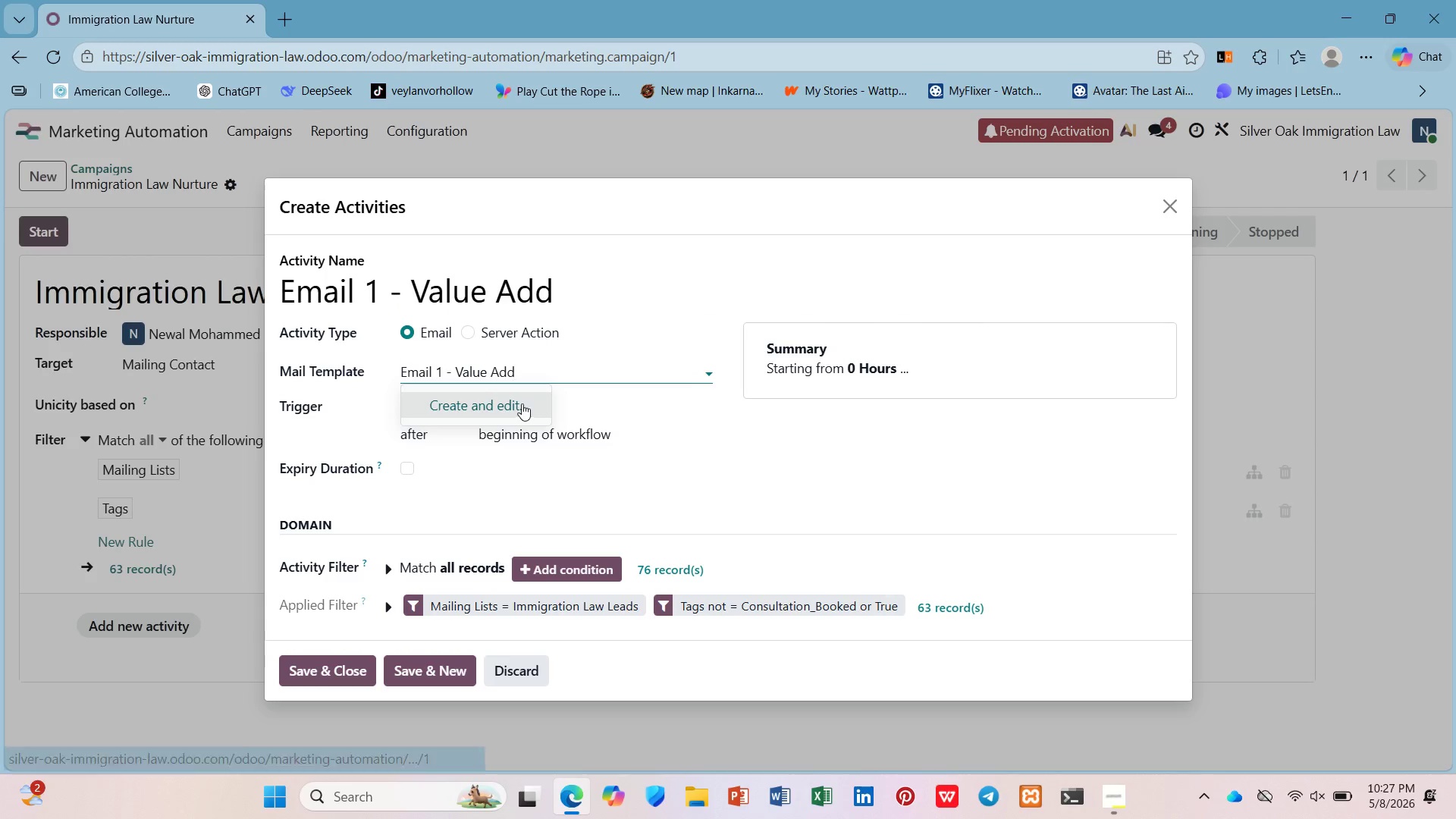 
left_click([514, 394])
 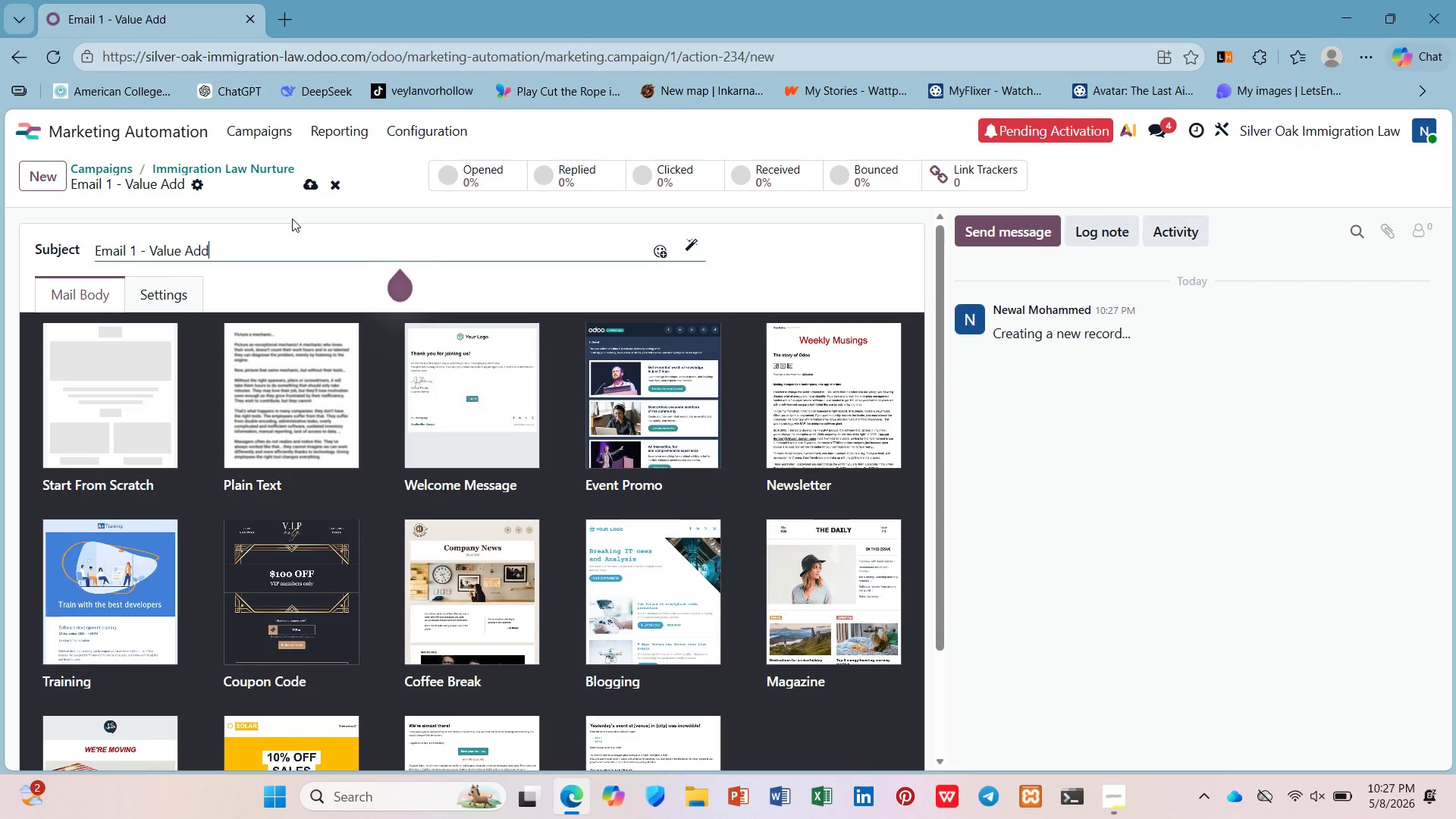 
wait(6.66)
 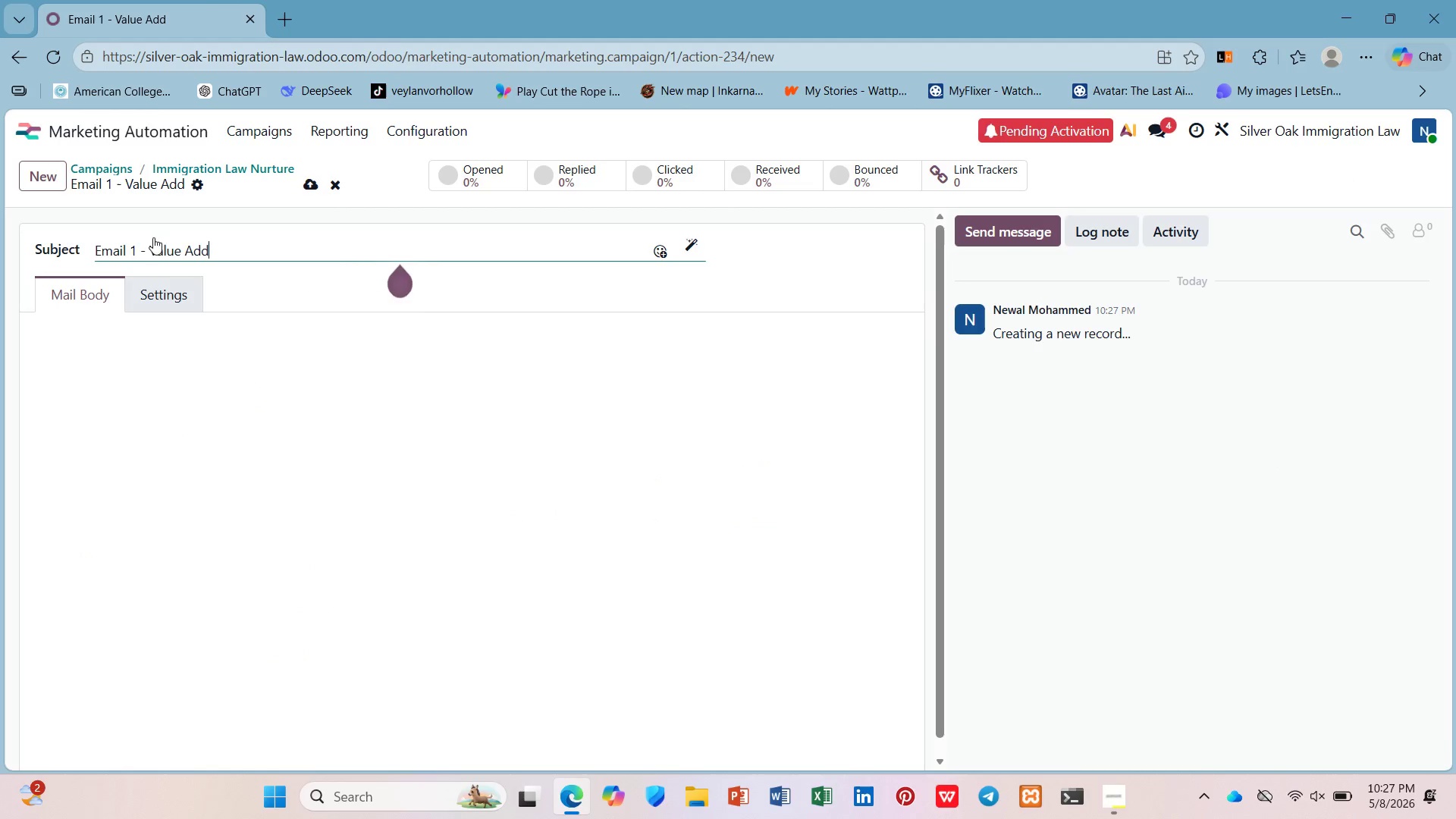 
mouse_move([301, 182])
 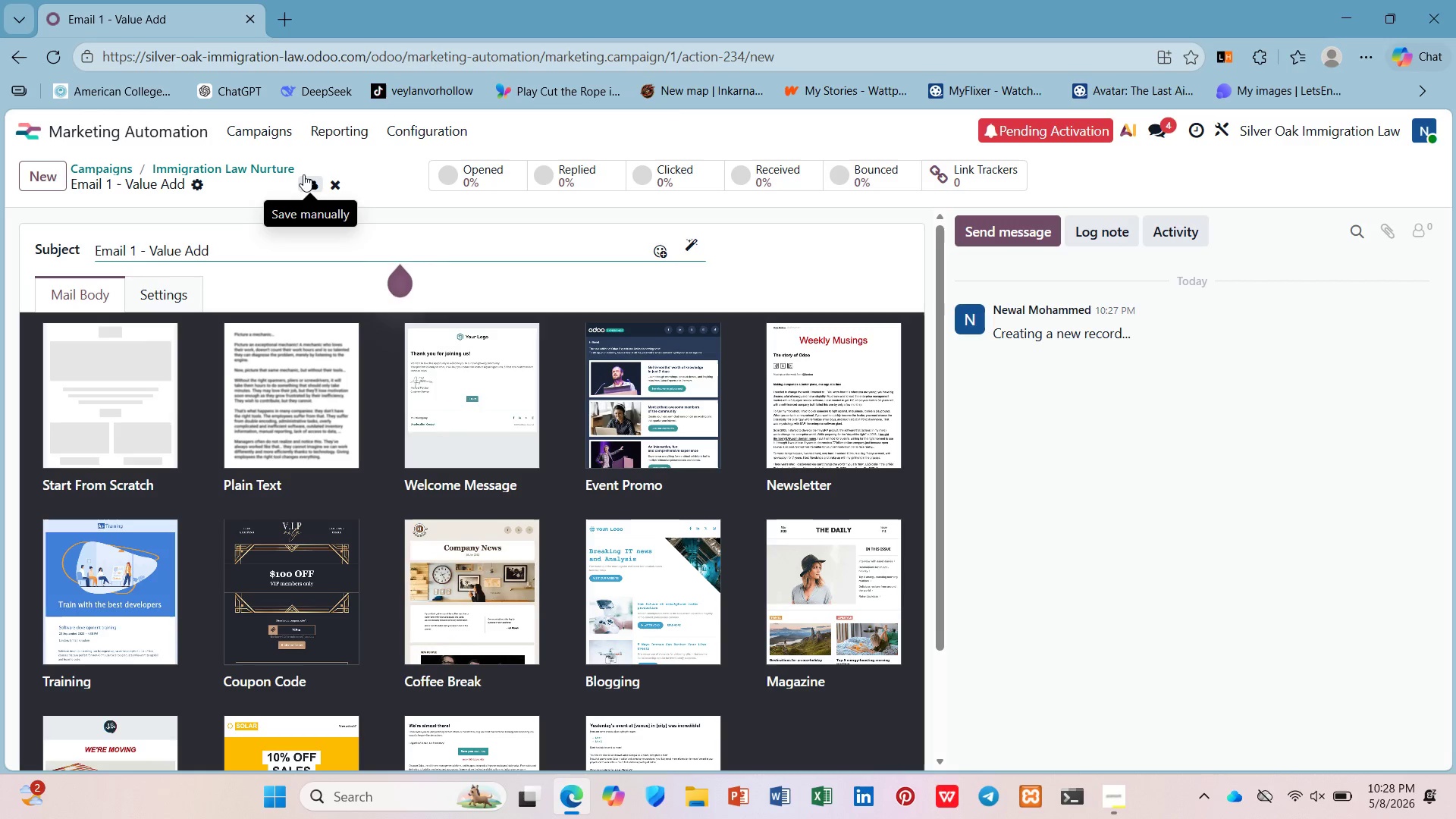 
wait(6.68)
 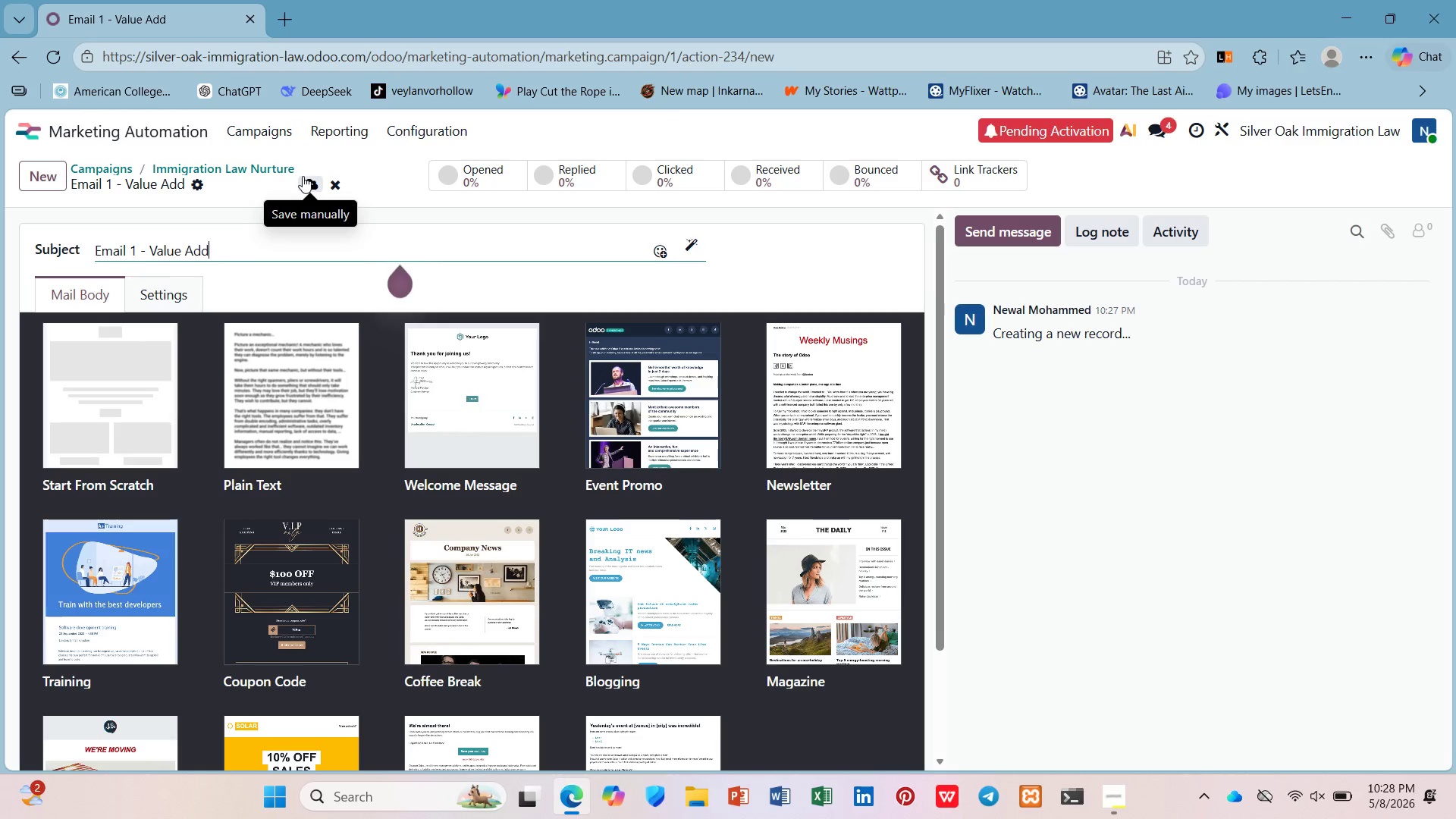 
left_click_drag(start_coordinate=[243, 246], to_coordinate=[0, 276])
 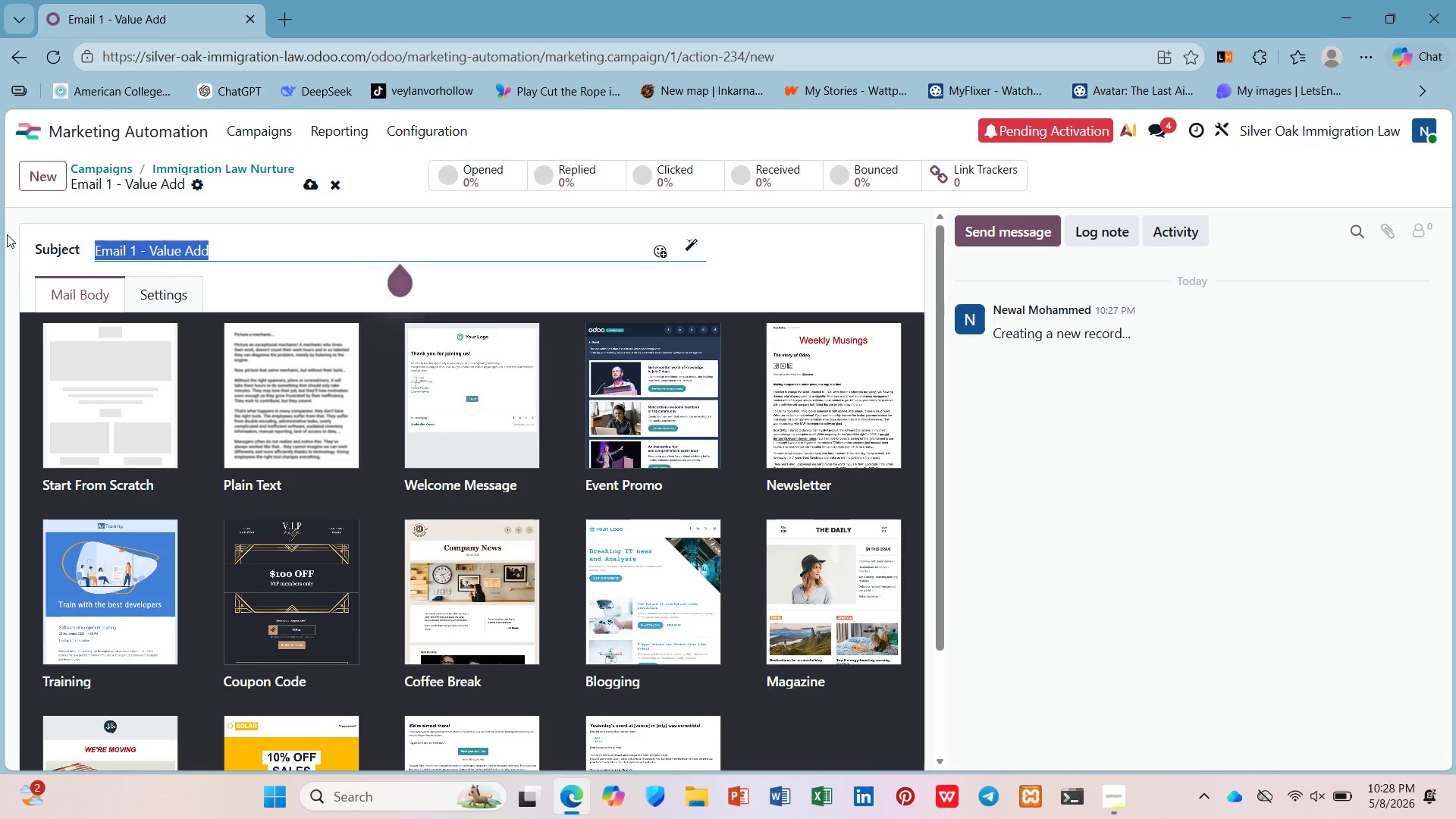 
key(Shift+BracketLeft)
 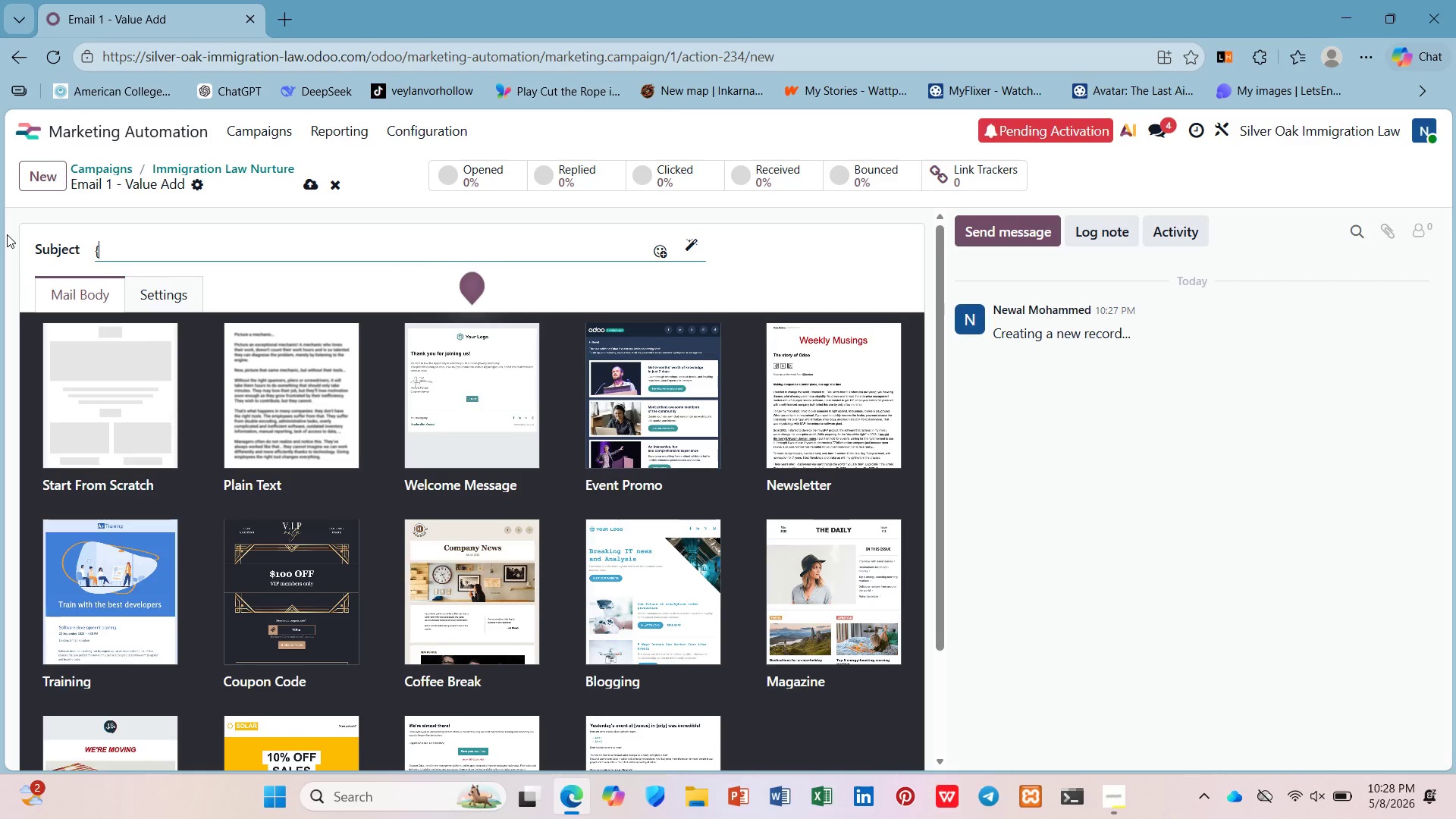 
key(Shift+BracketLeft)
 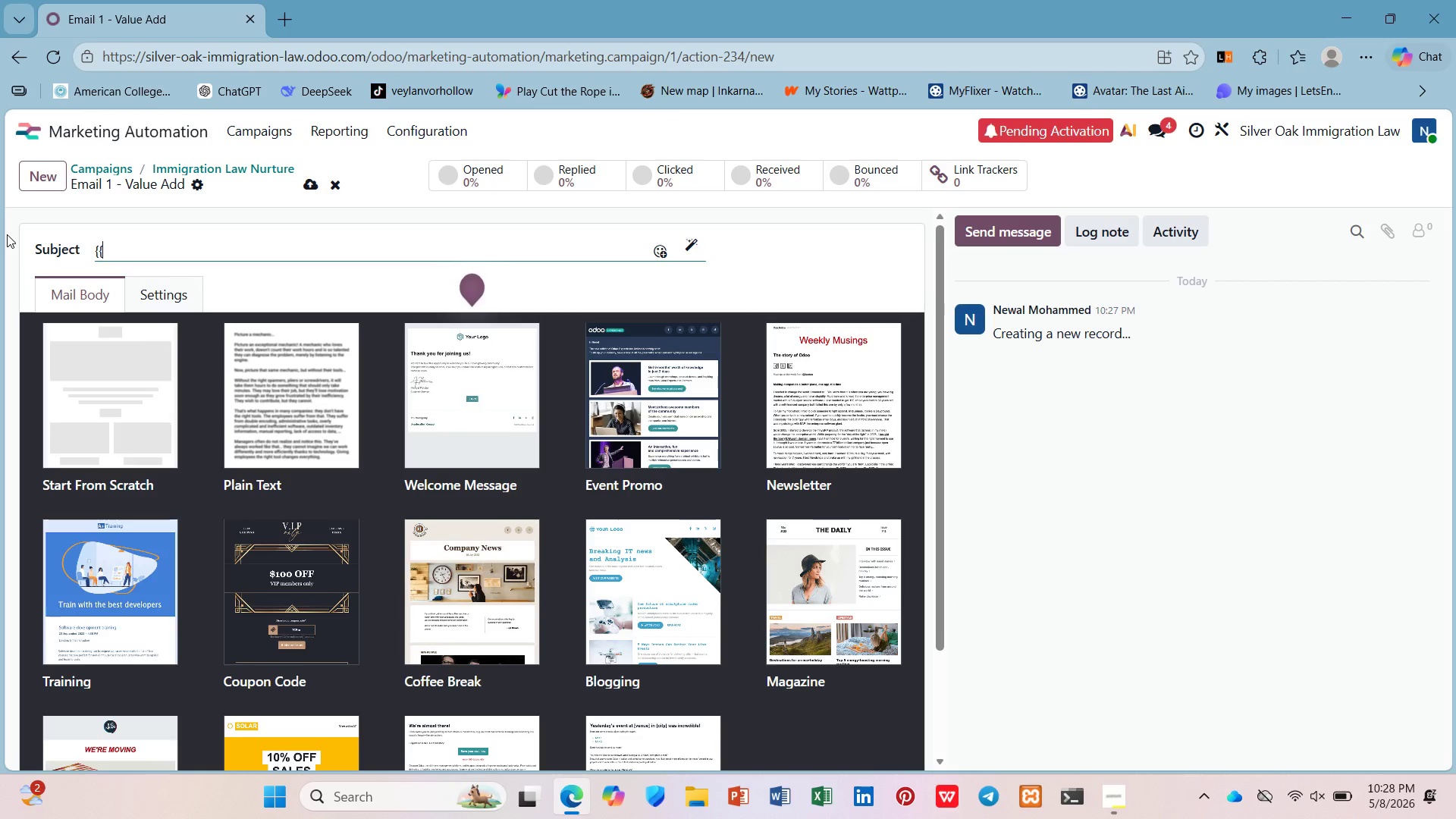 
key(Shift+BracketRight)
 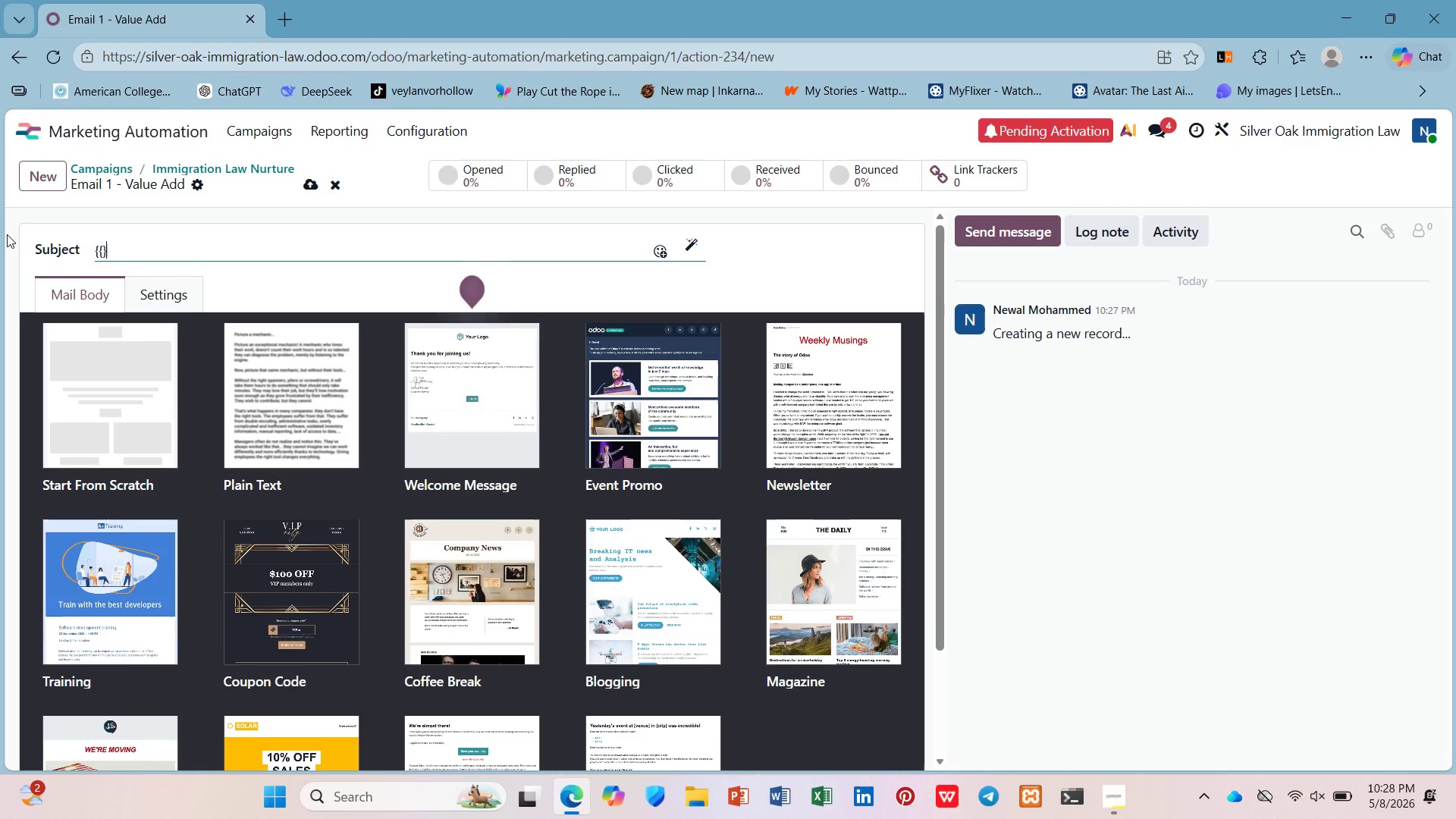 
key(Shift+BracketRight)
 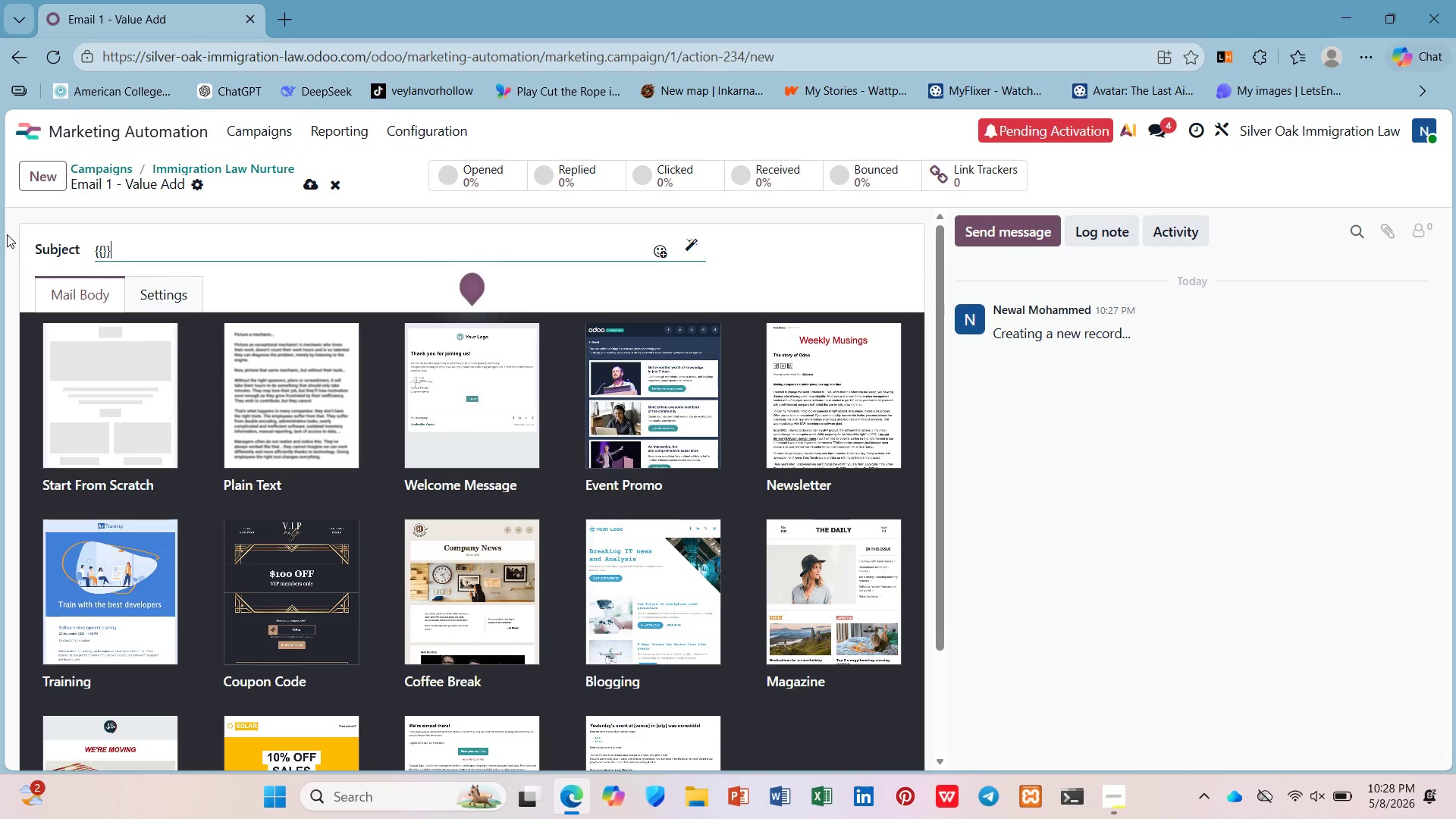 
key(ArrowLeft)
 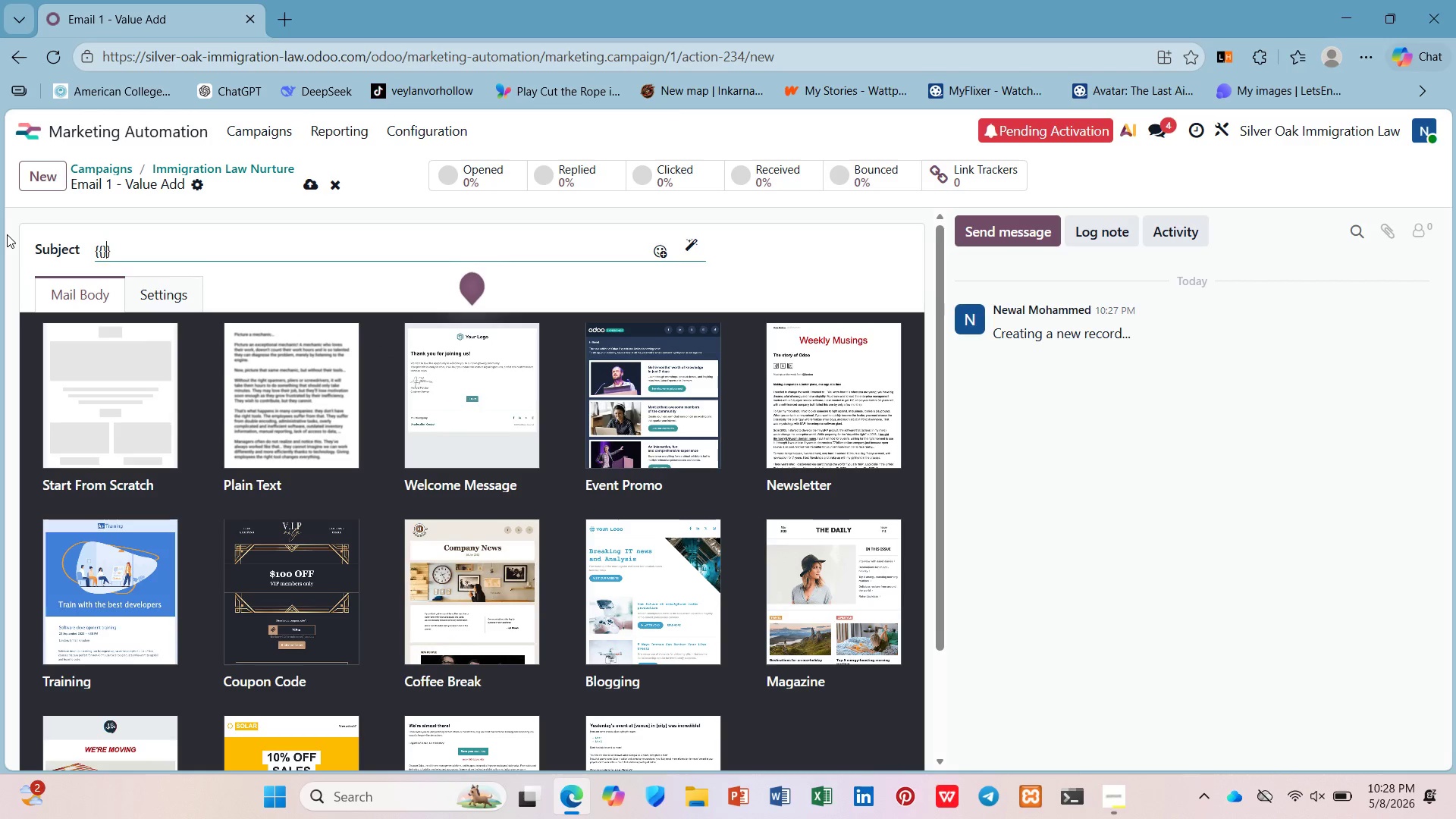 
key(ArrowLeft)
 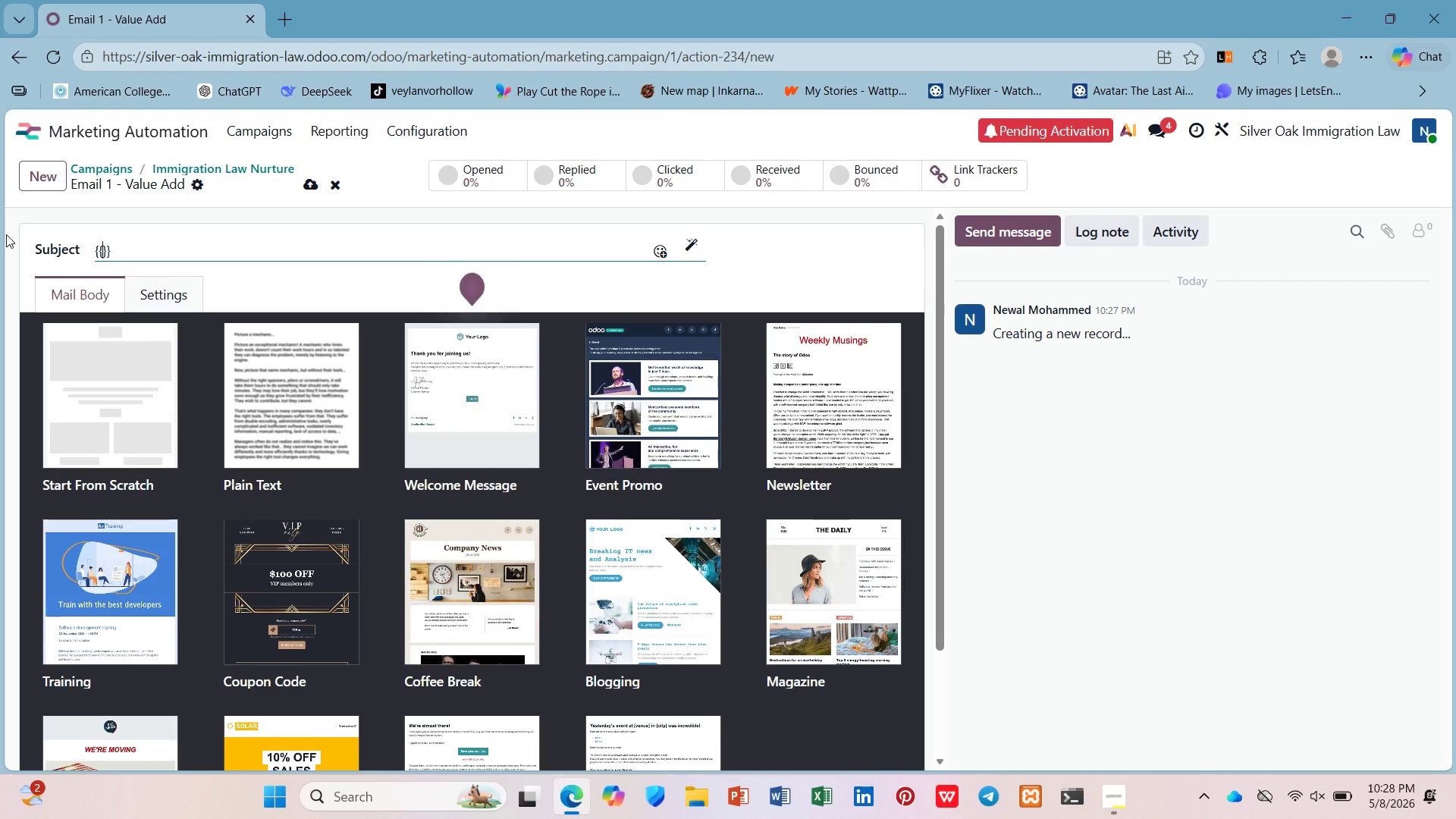 
key(Space)
 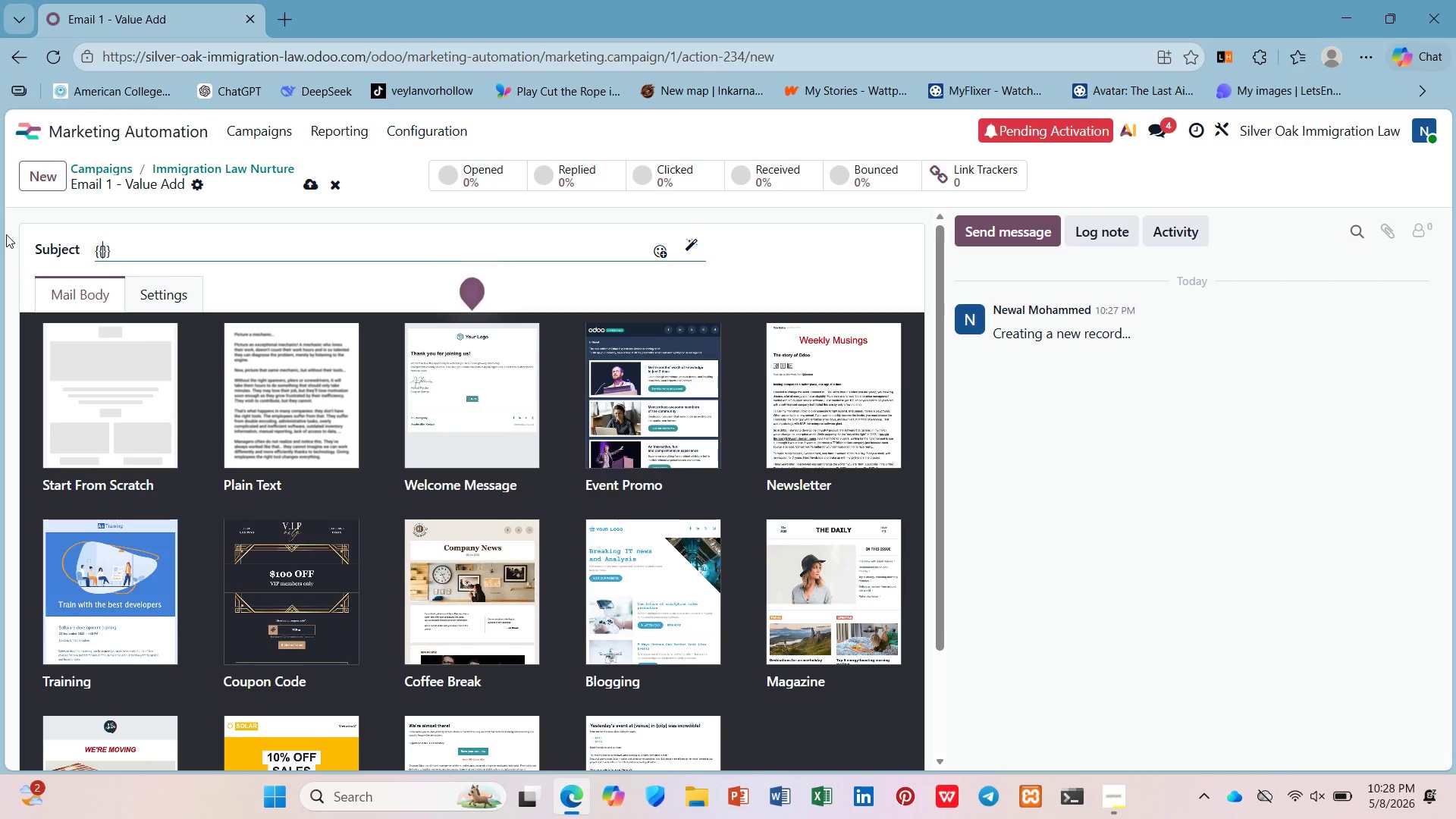 
key(O)
 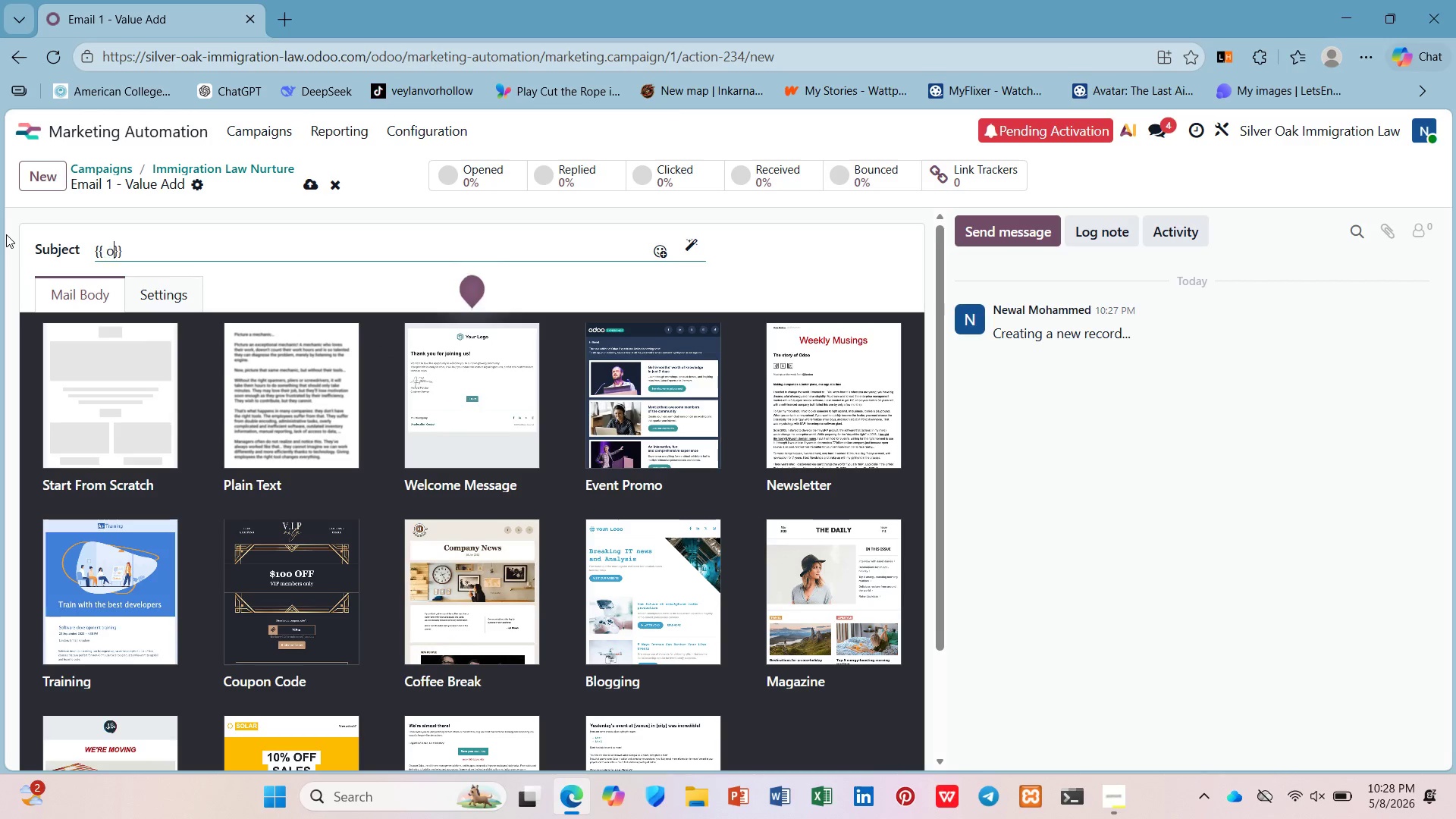 
key(Space)
 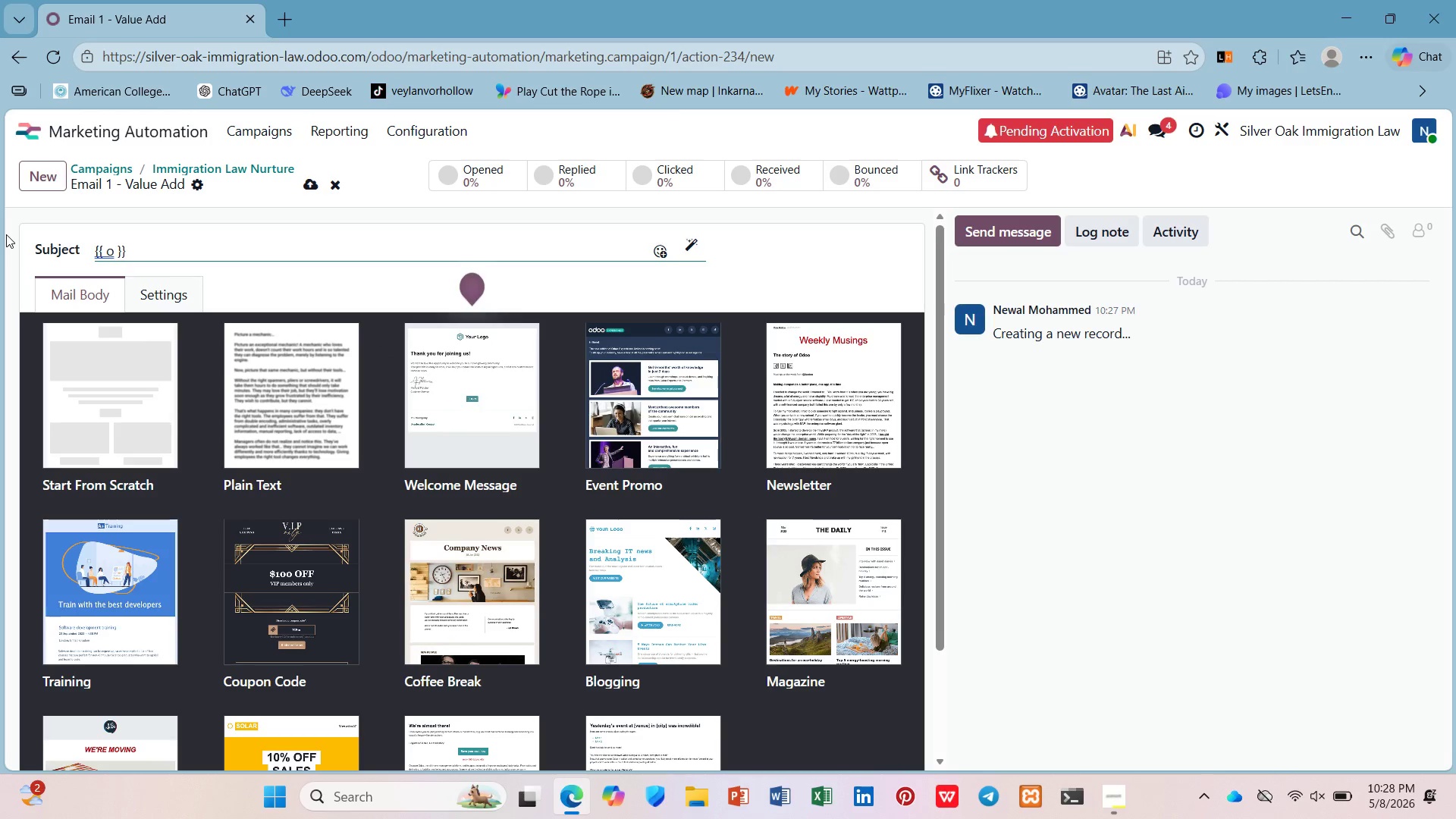 
key(ArrowLeft)
 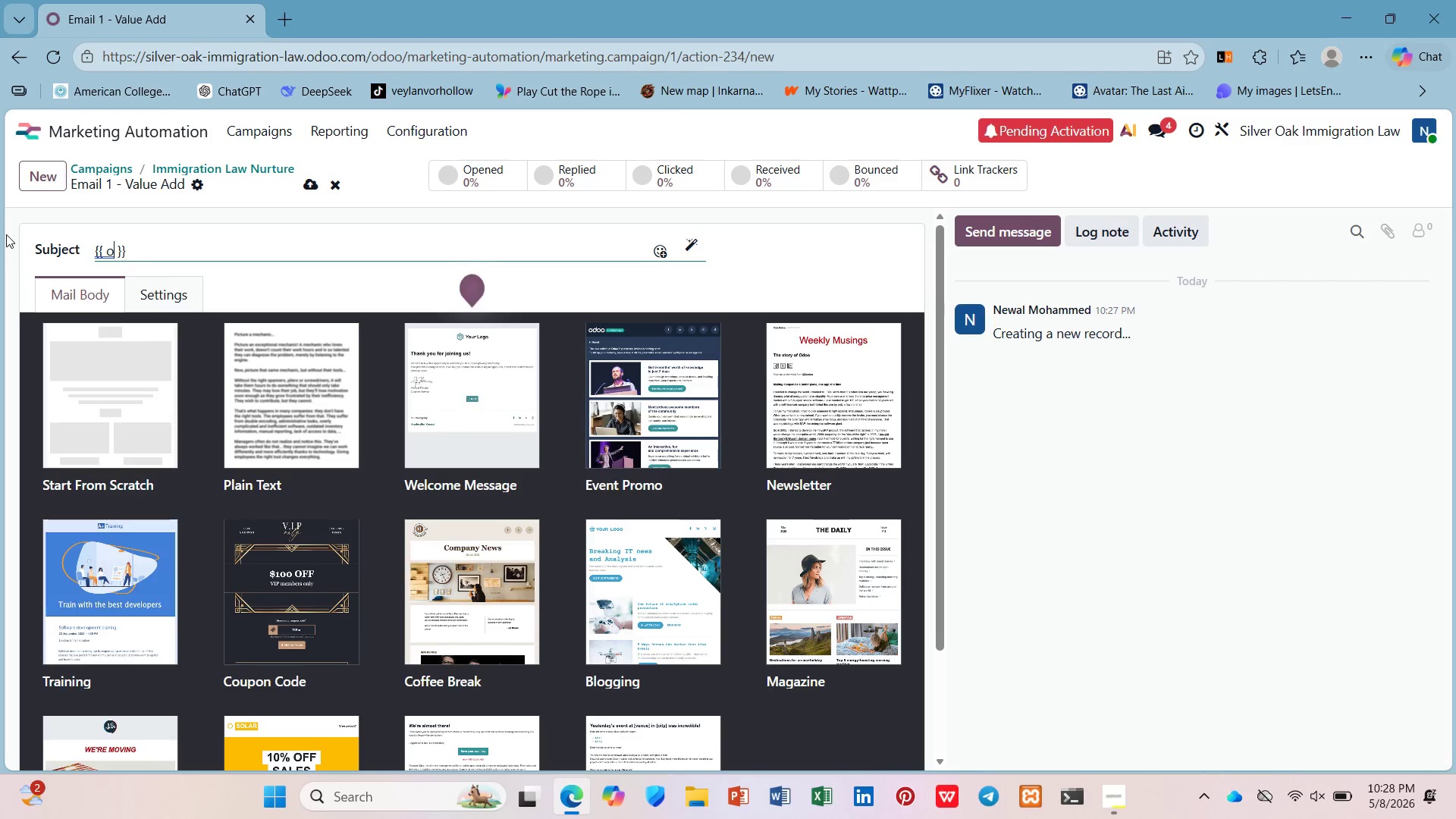 
type(bject )
key(Backspace)
type(.name)
 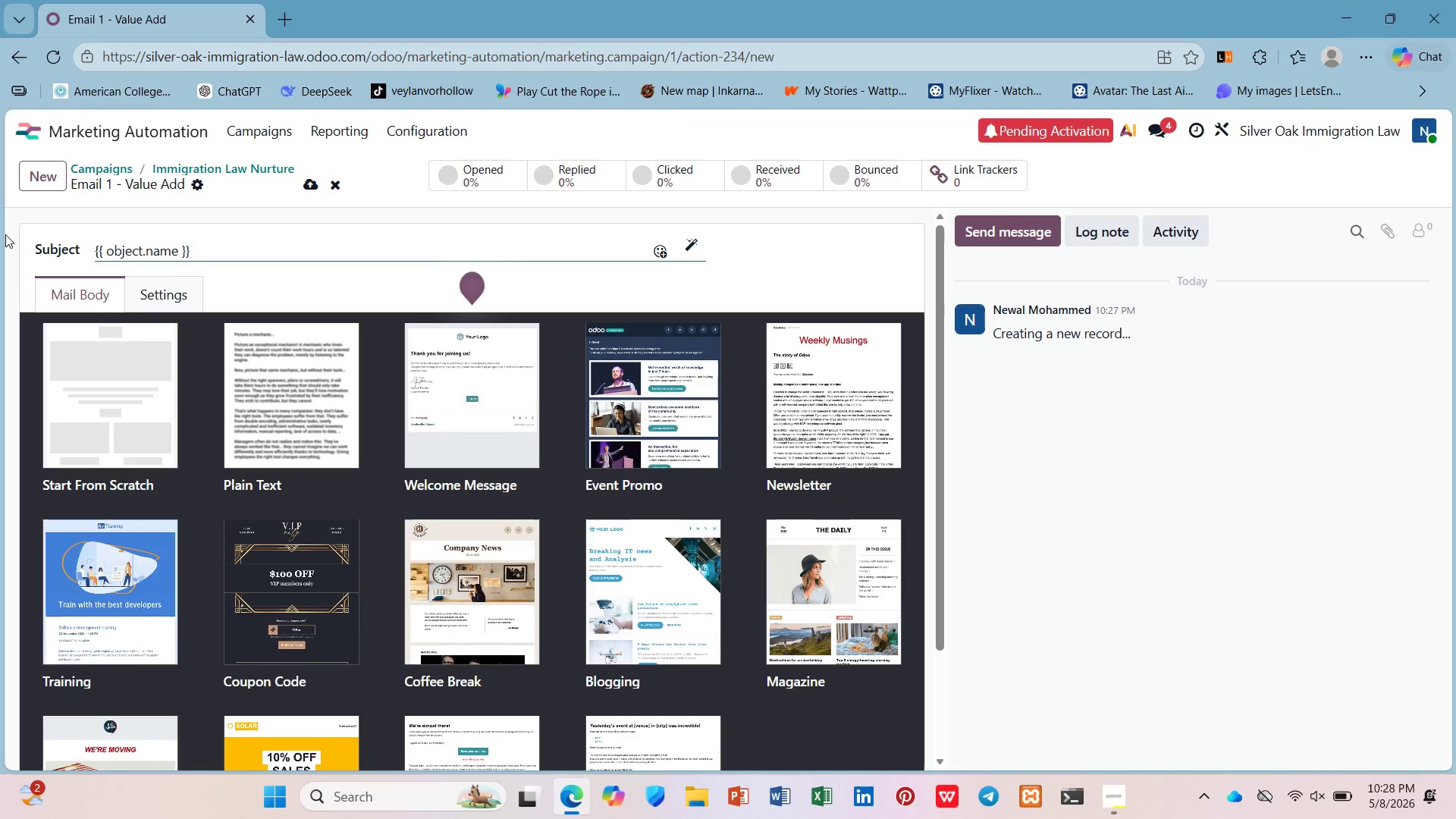 
key(ArrowDown)
 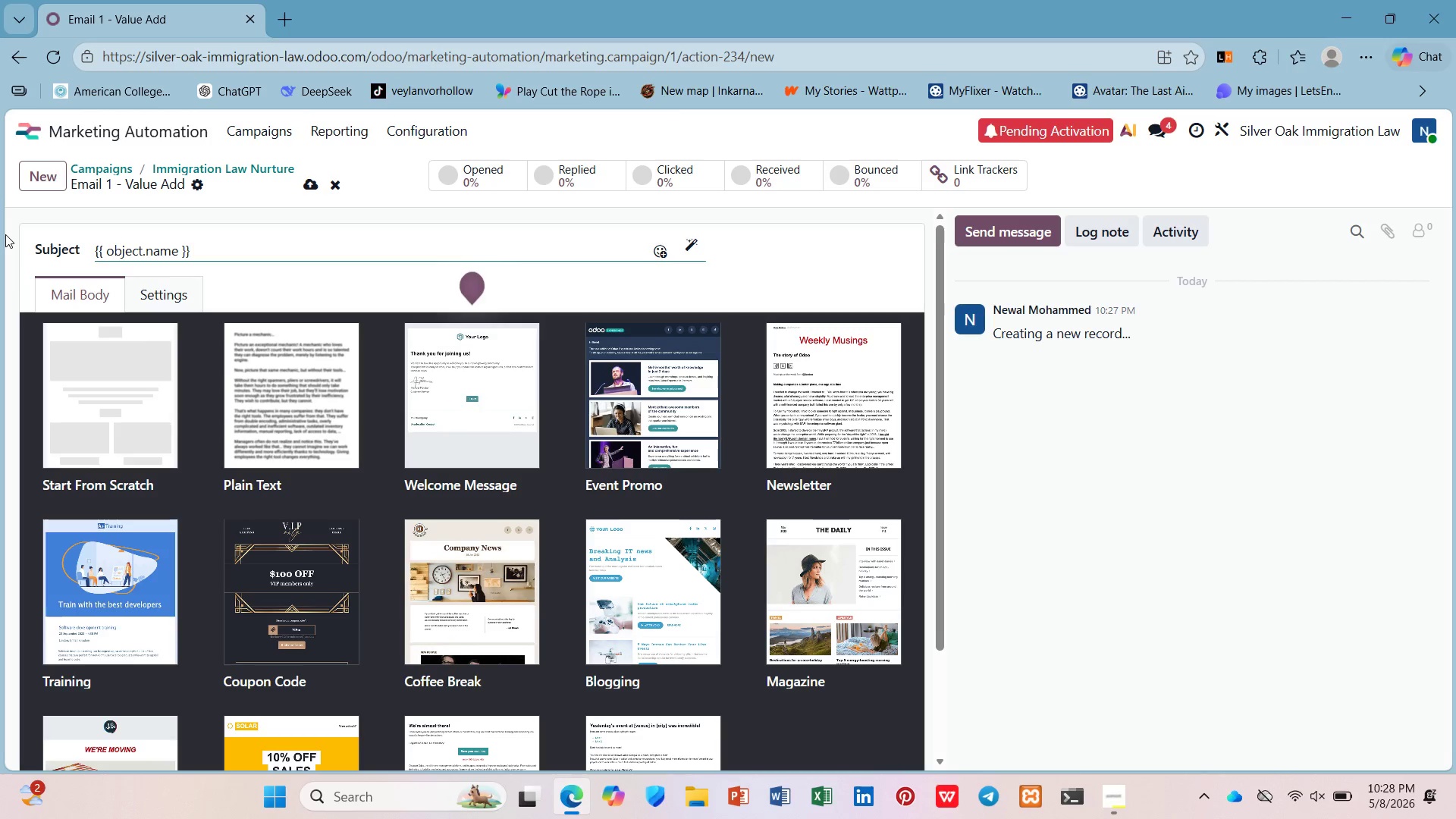 
key(Comma)
 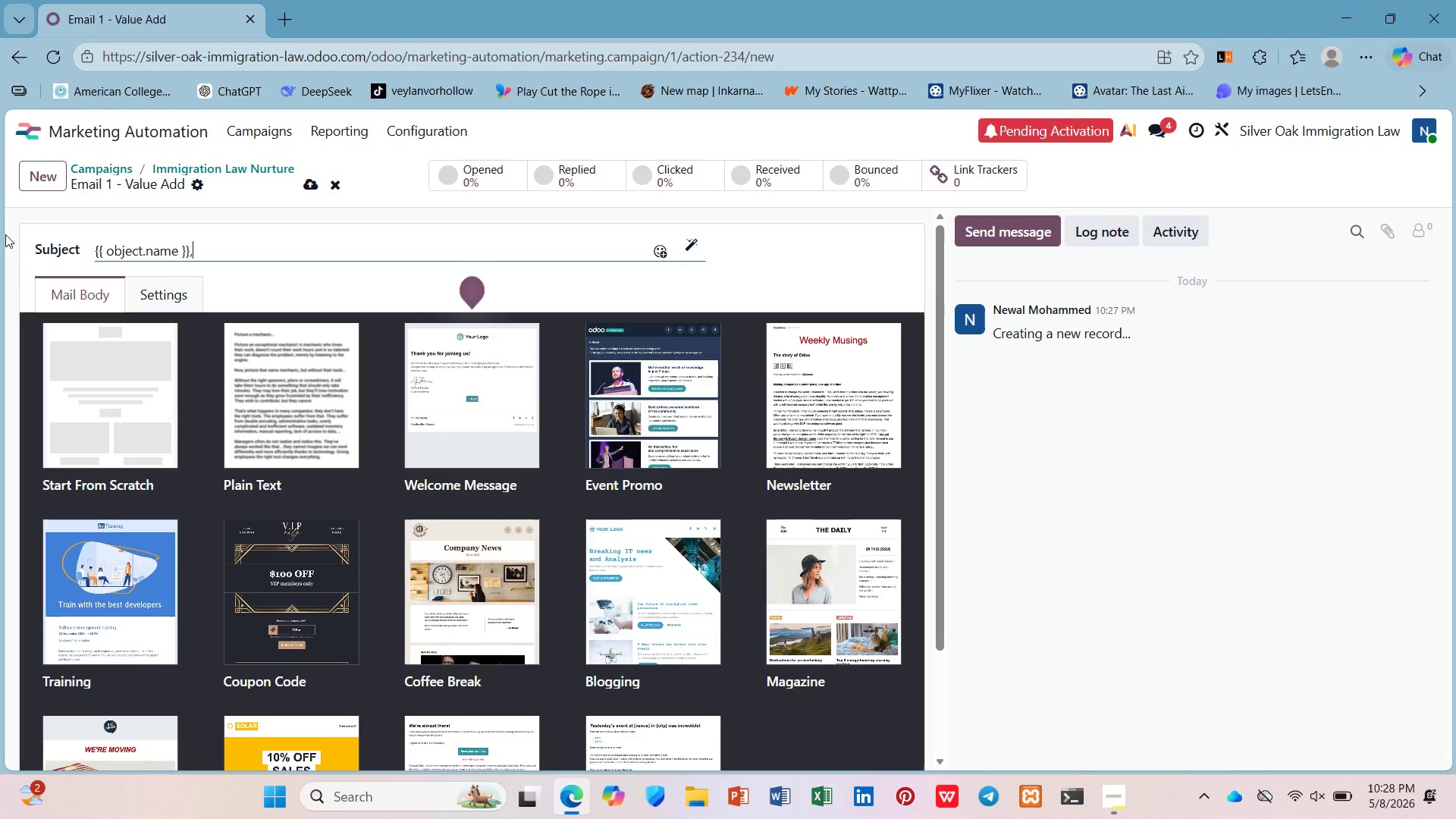 
key(Space)
 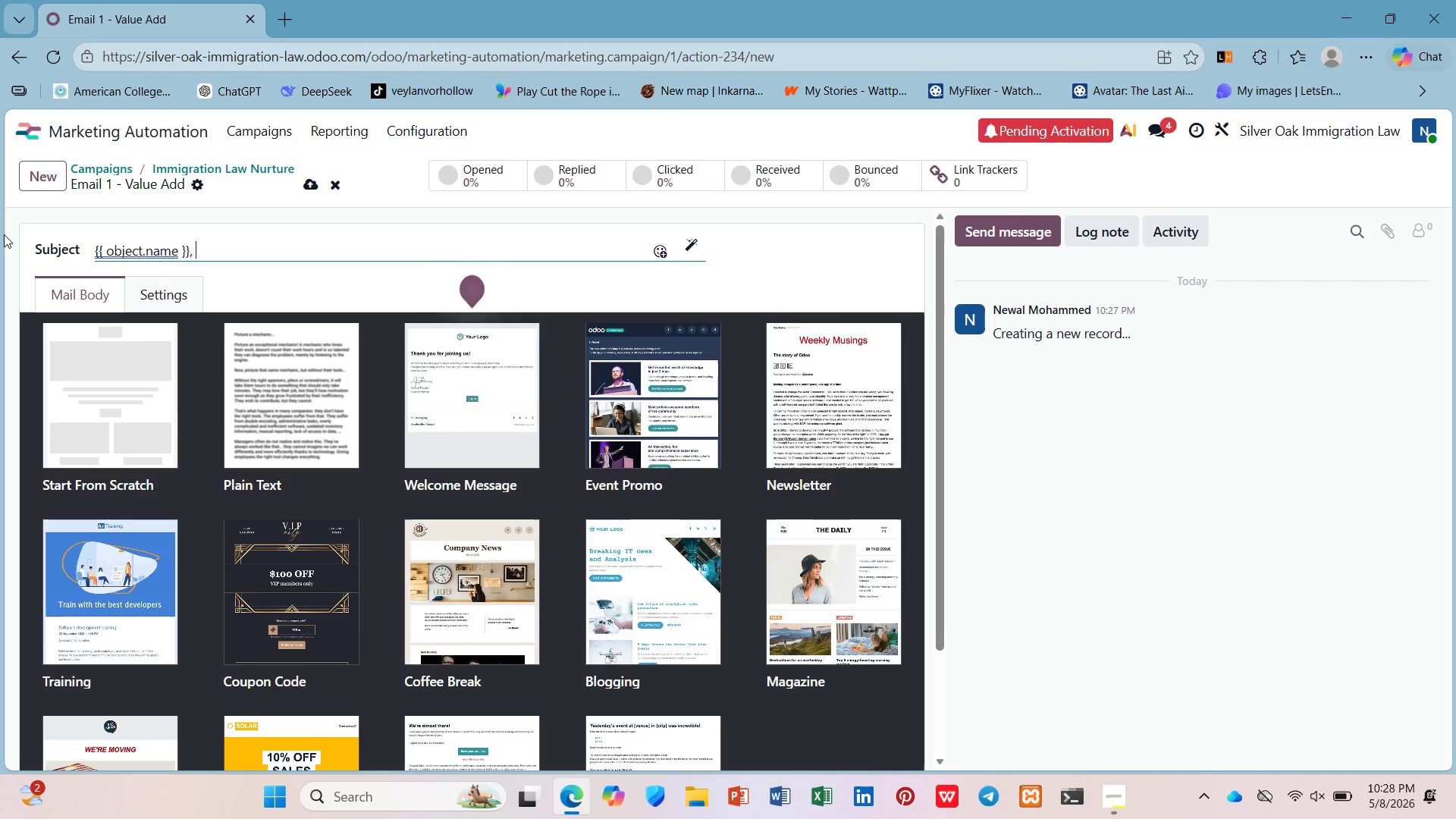 
wait(11.72)
 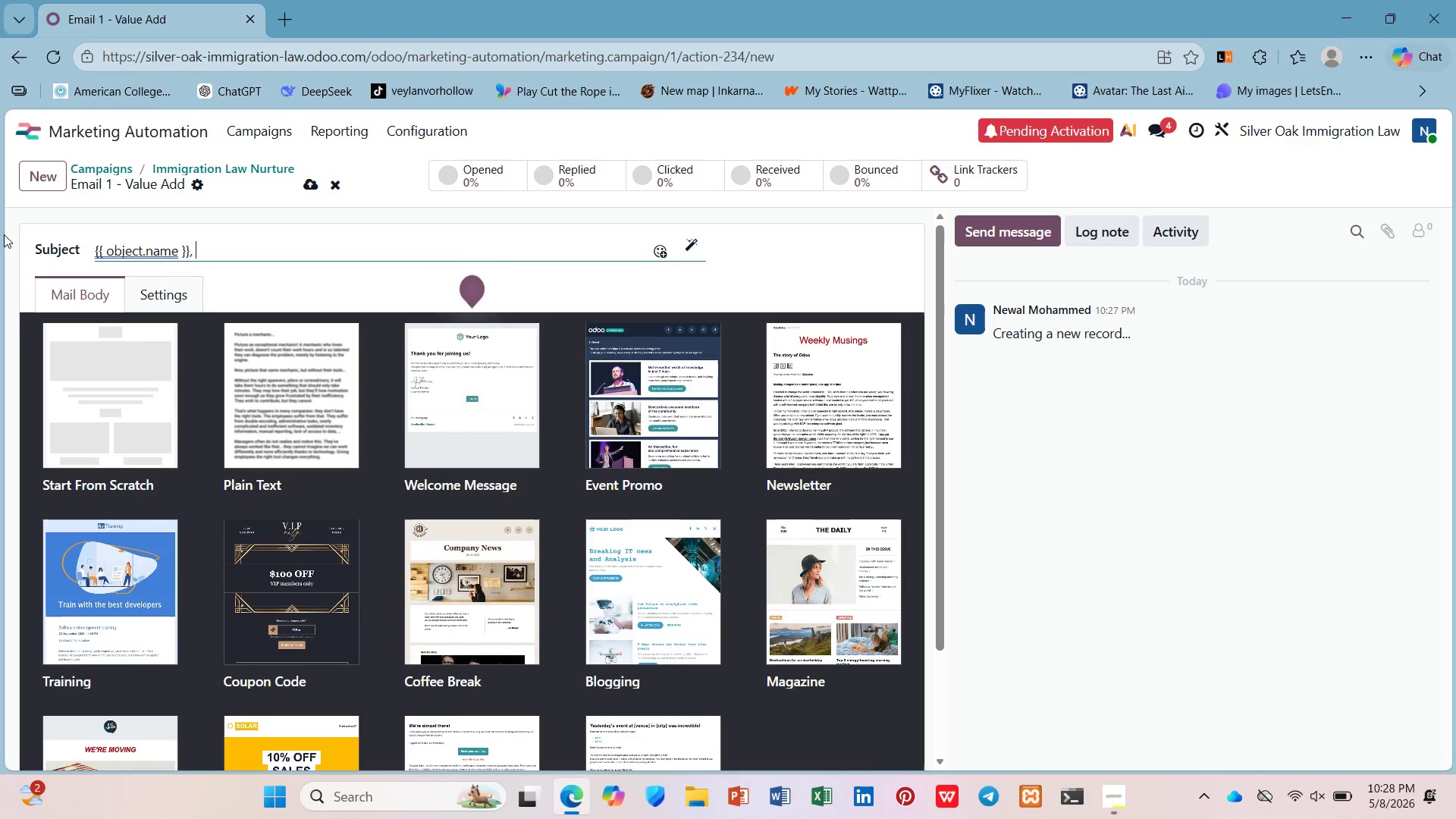 
type(understanding your {{}})
 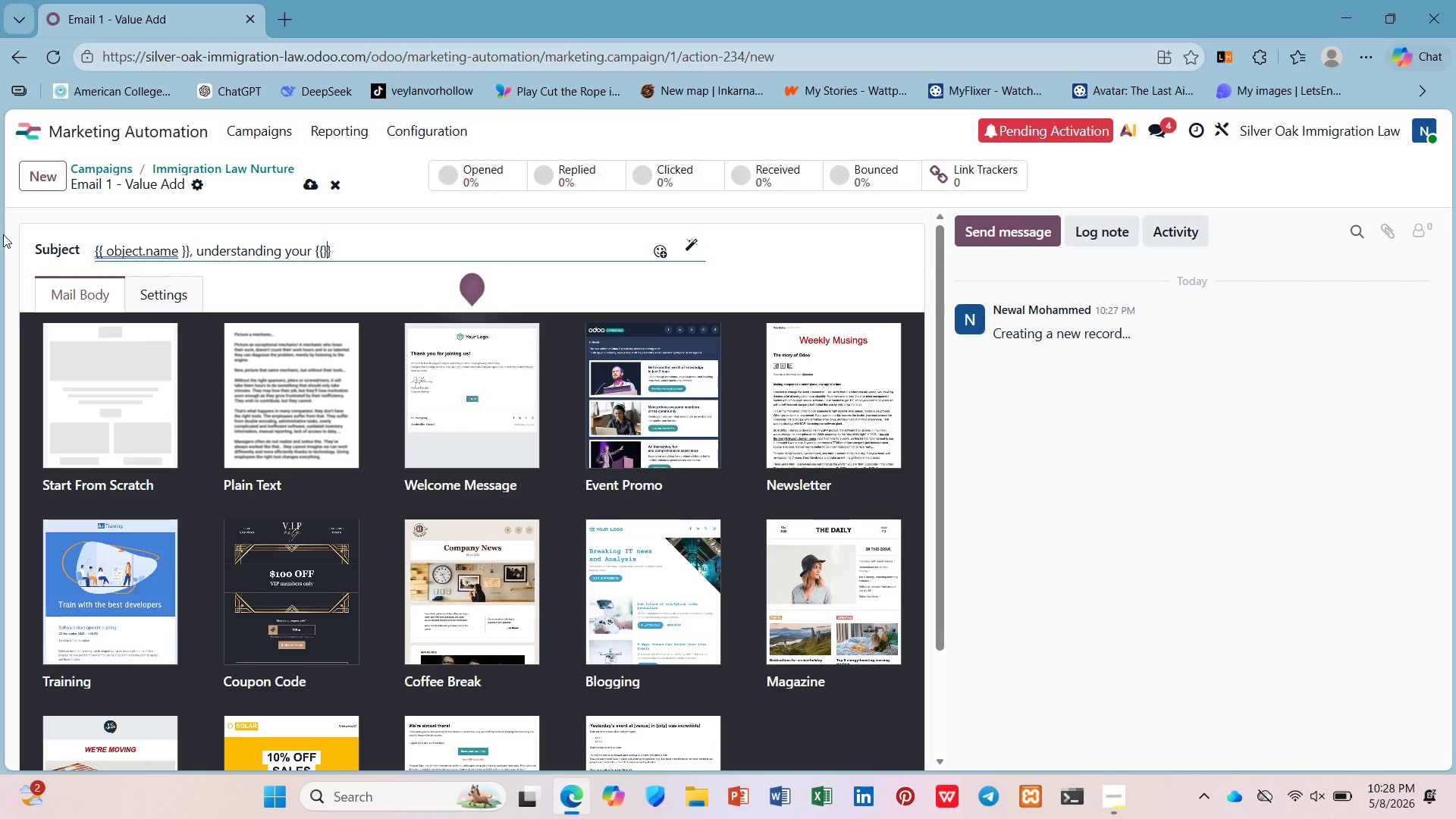 
 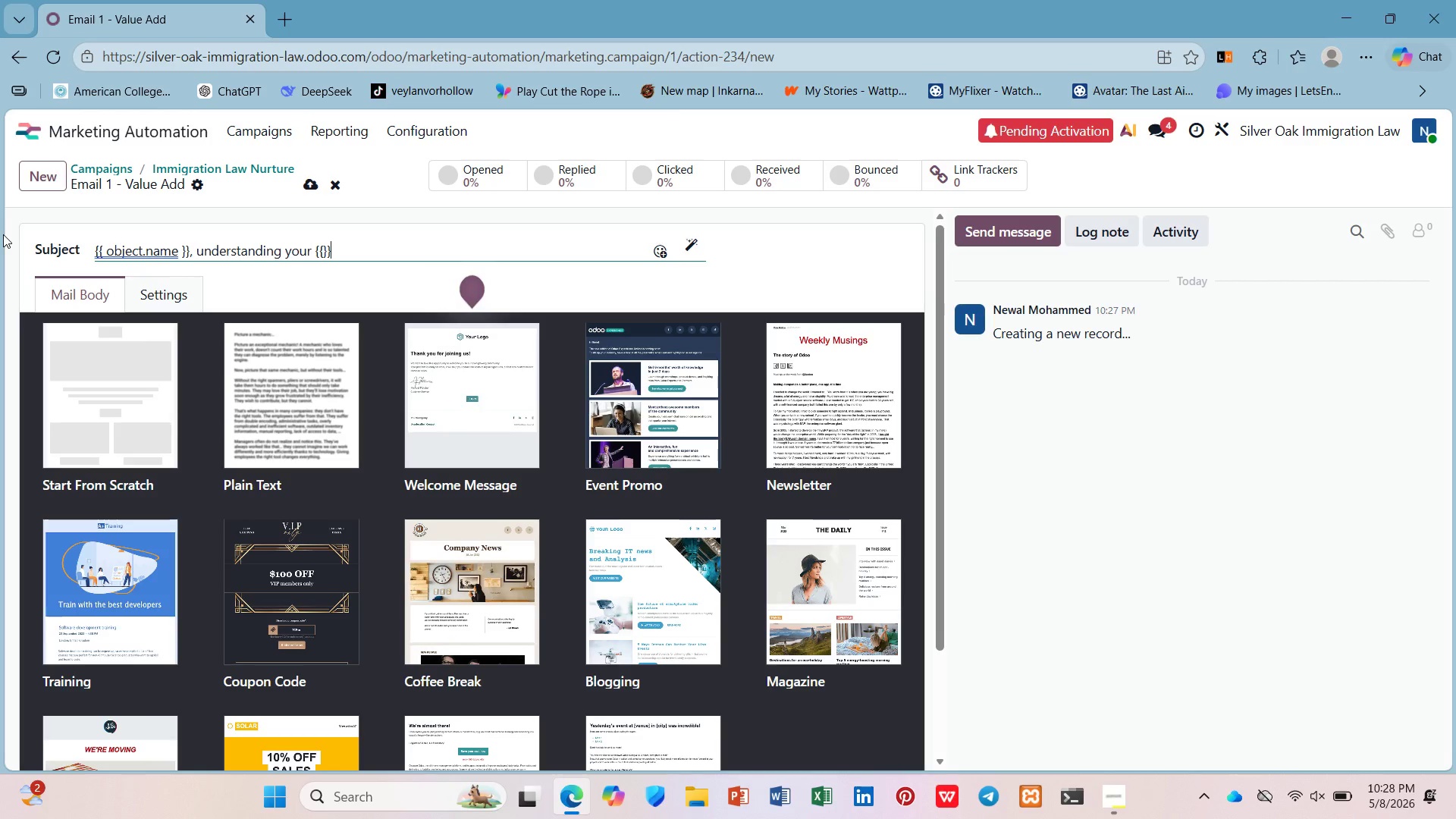 
key(ArrowLeft)
 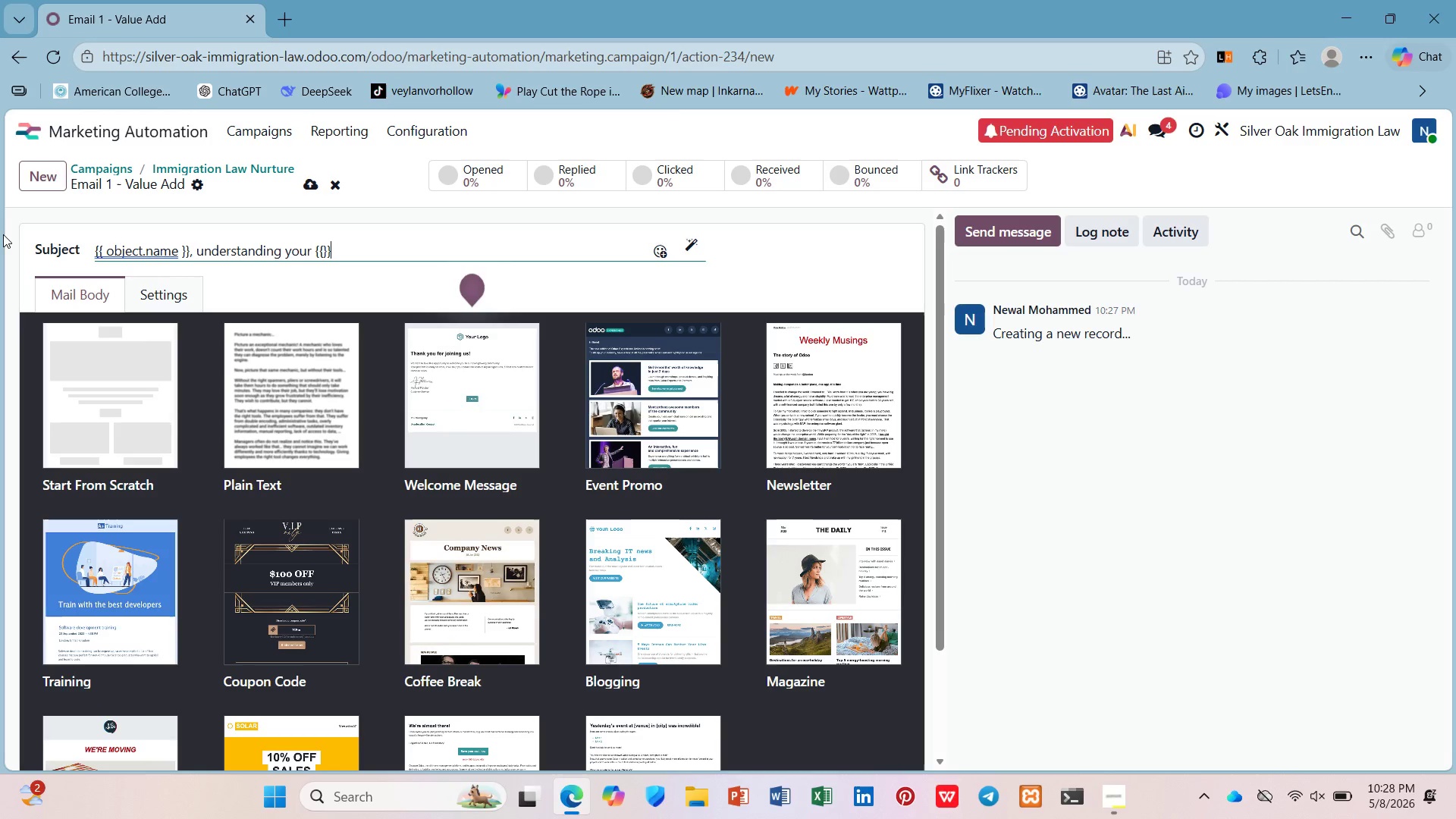 
key(ArrowLeft)
 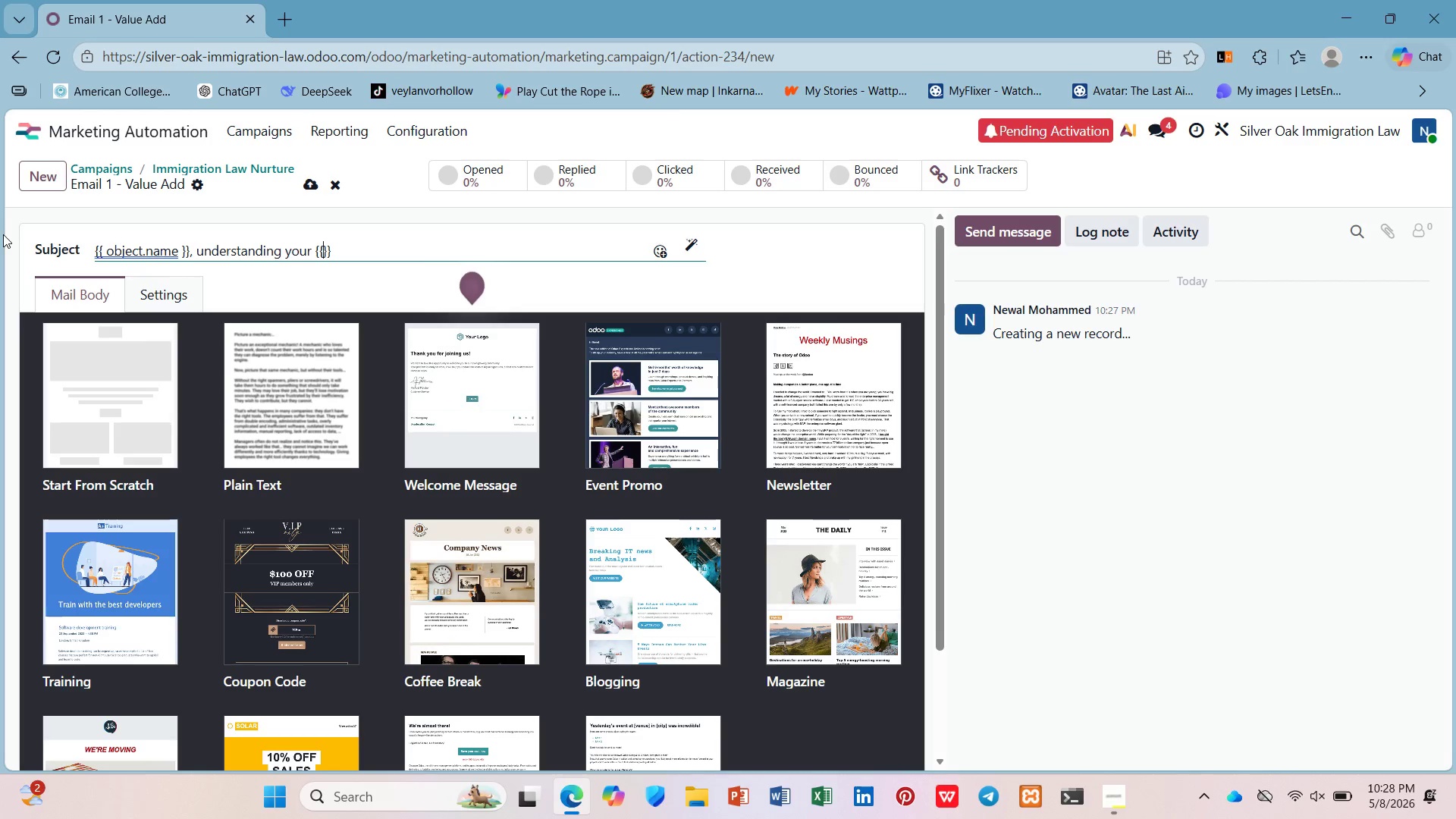 
key(Space)
 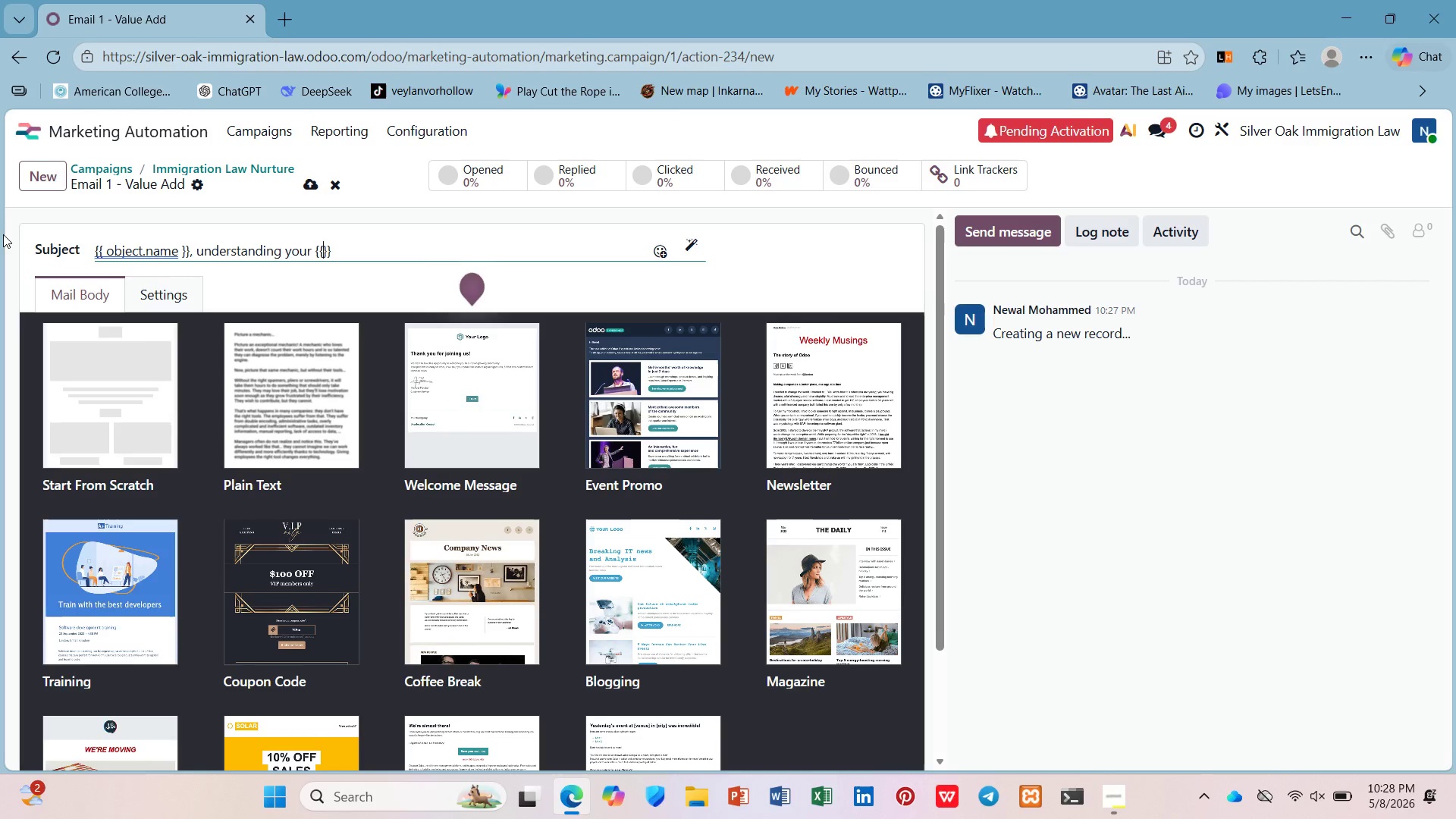 
key(ArrowLeft)
 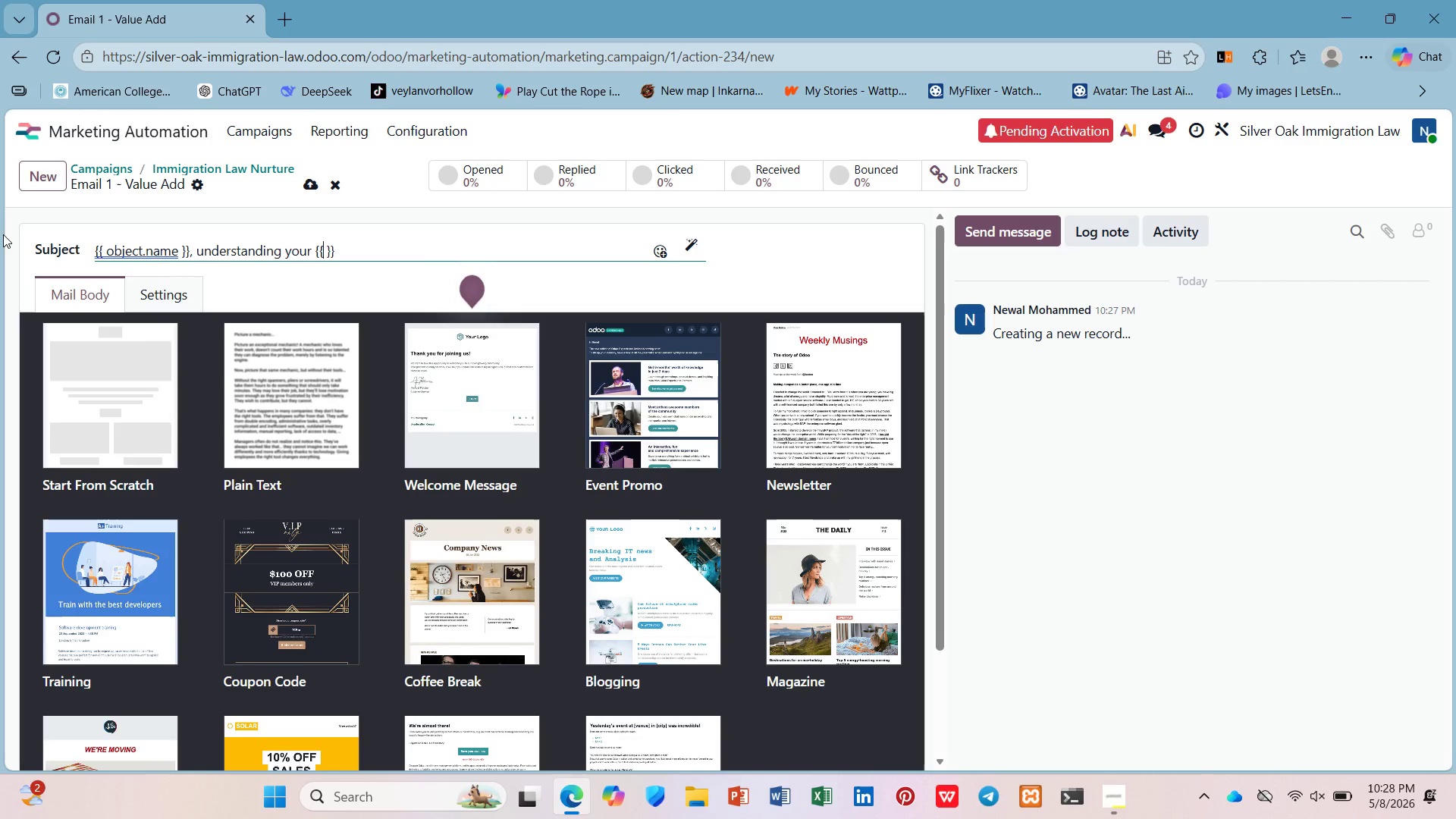 
type( object.x_via_status)
 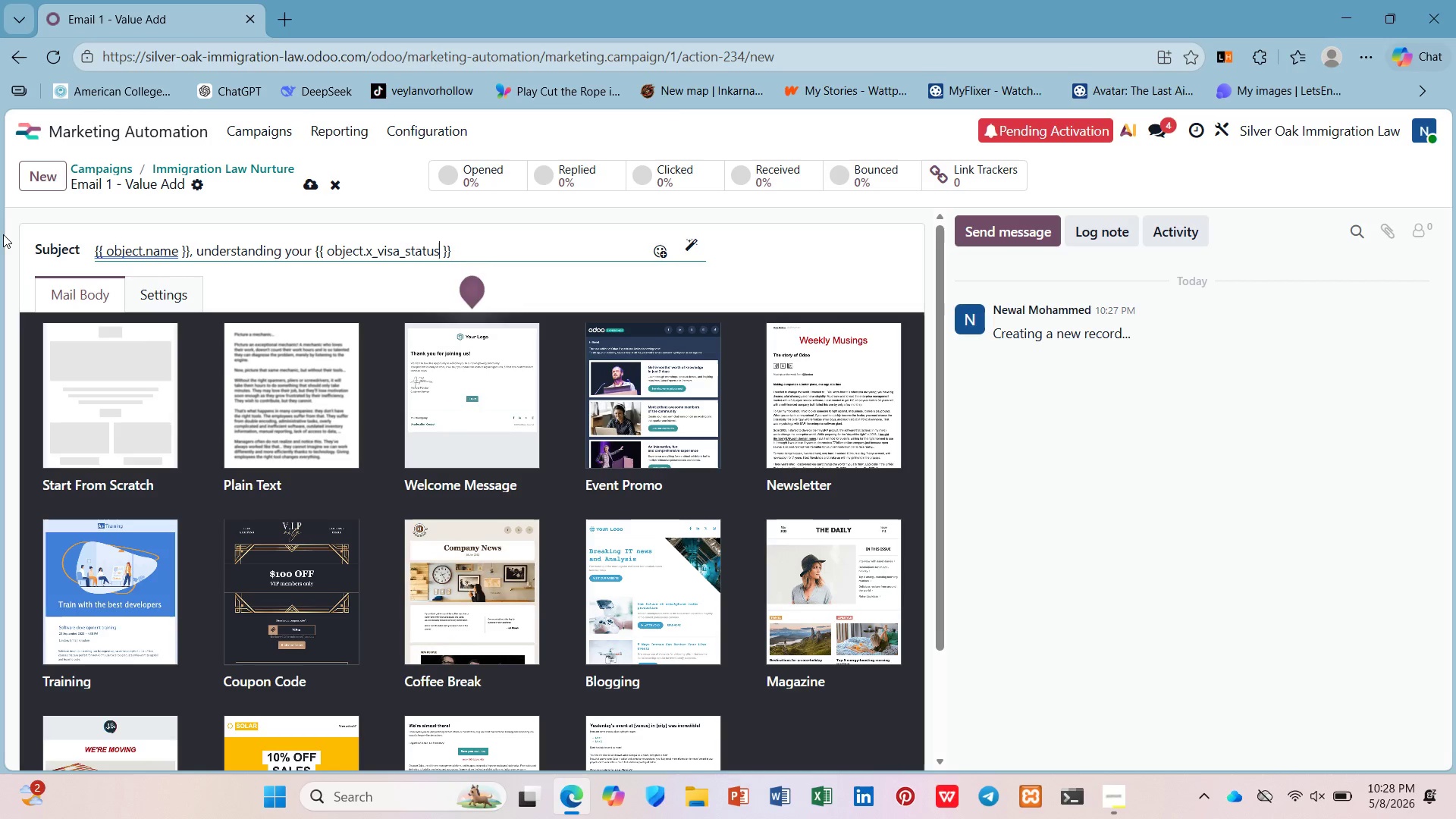 
wait(8.52)
 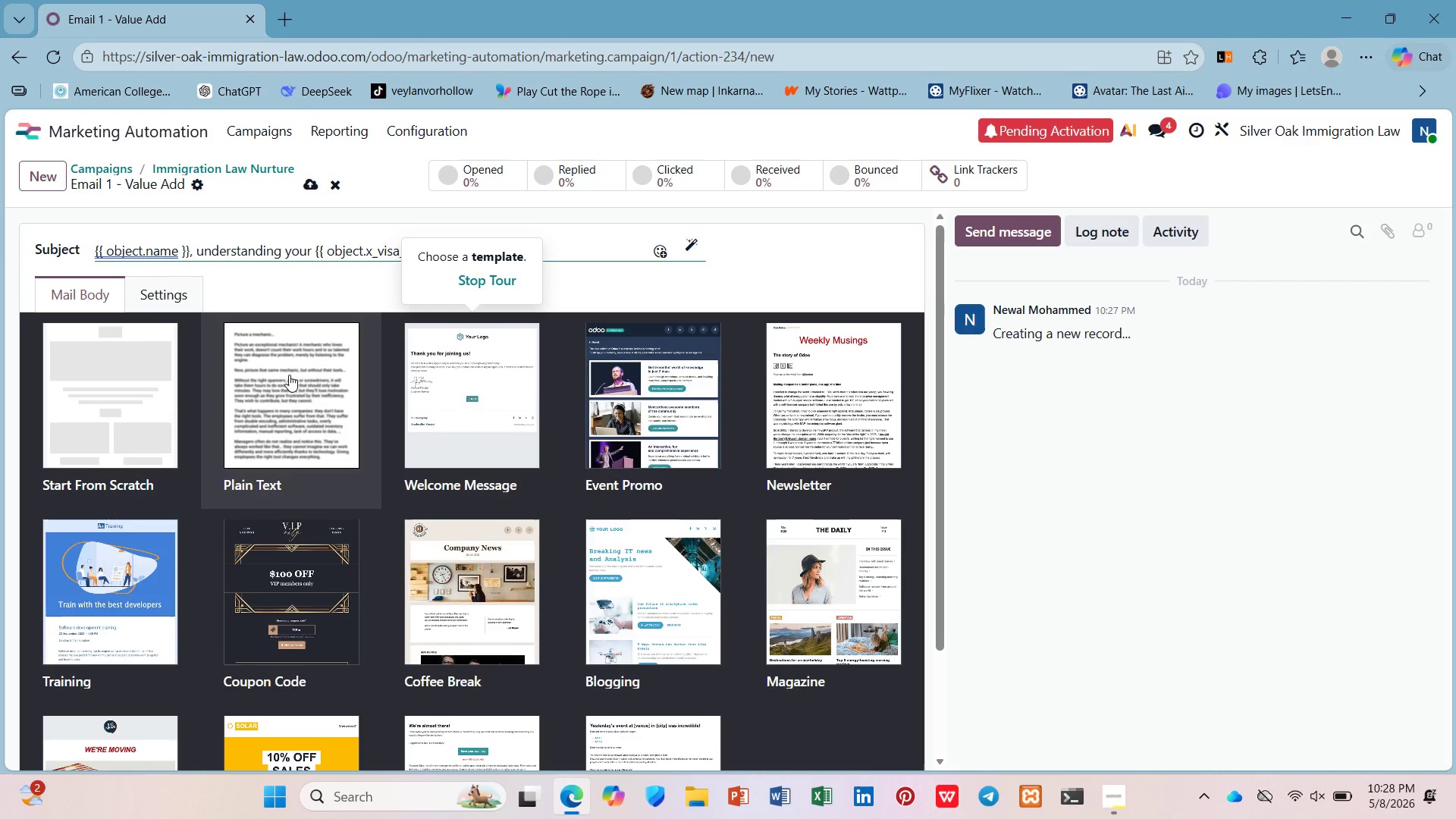 
left_click([271, 391])
 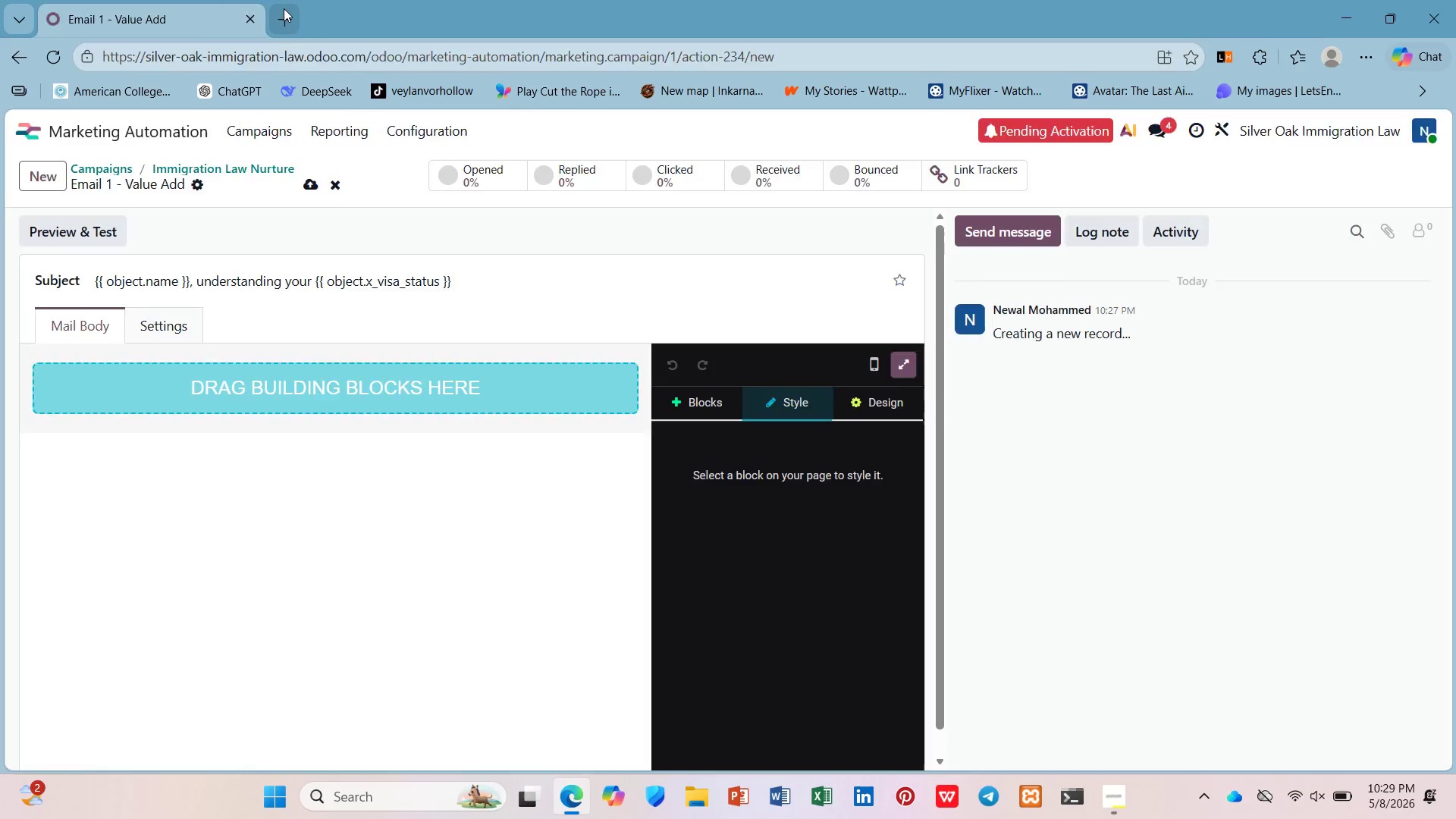 
right_click([229, 14])
 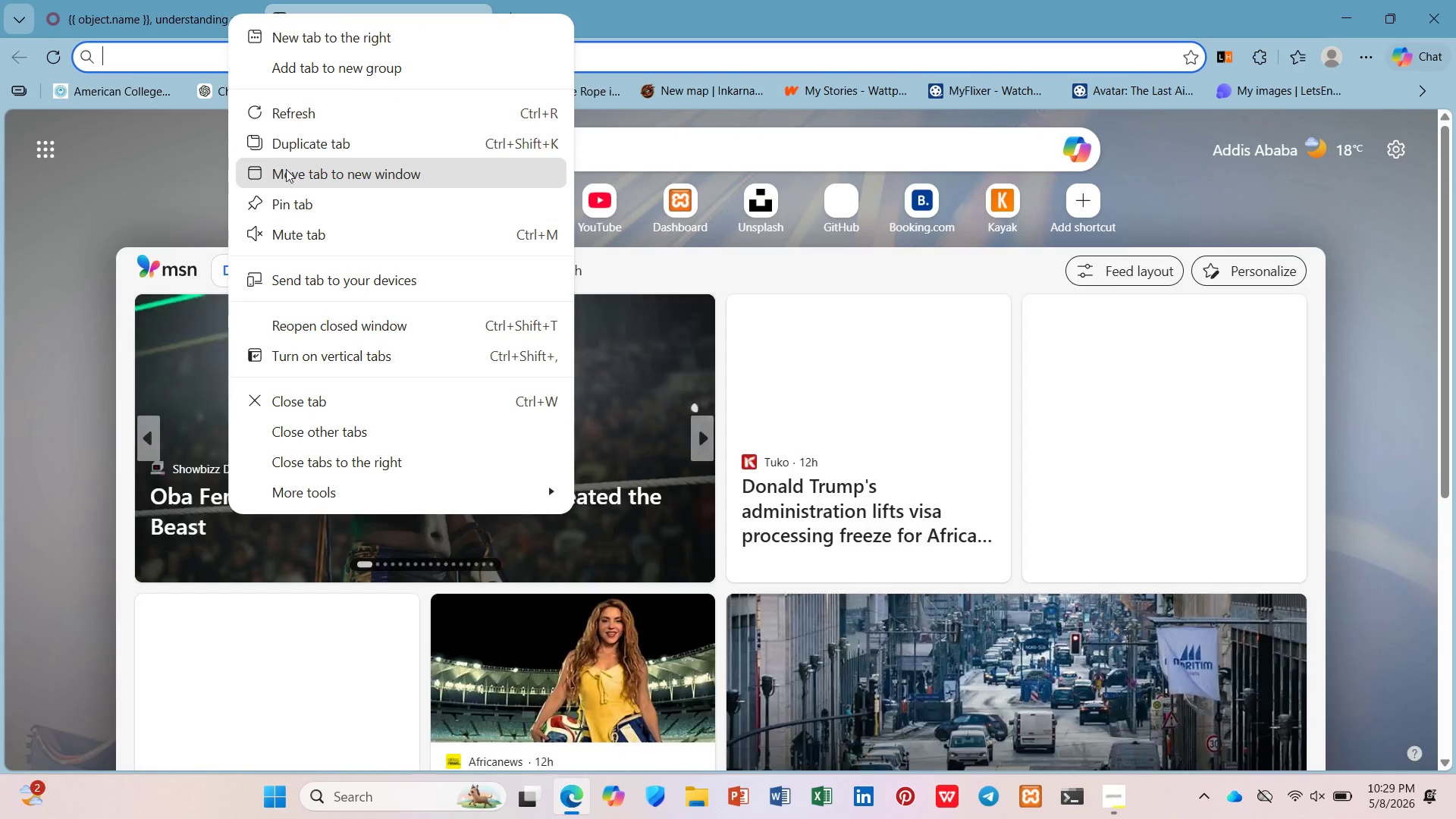 
left_click([286, 147])
 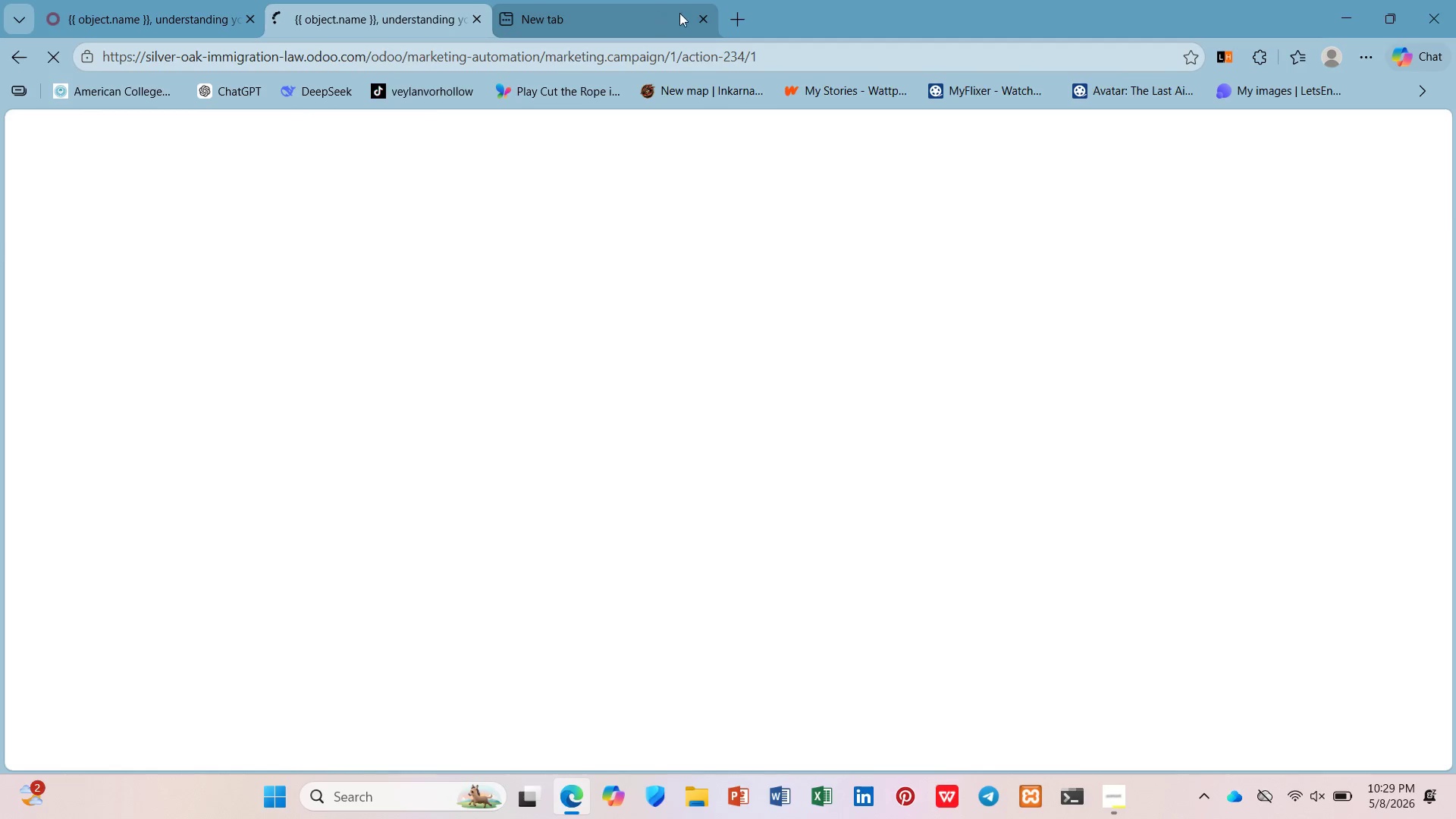 
left_click([703, 13])
 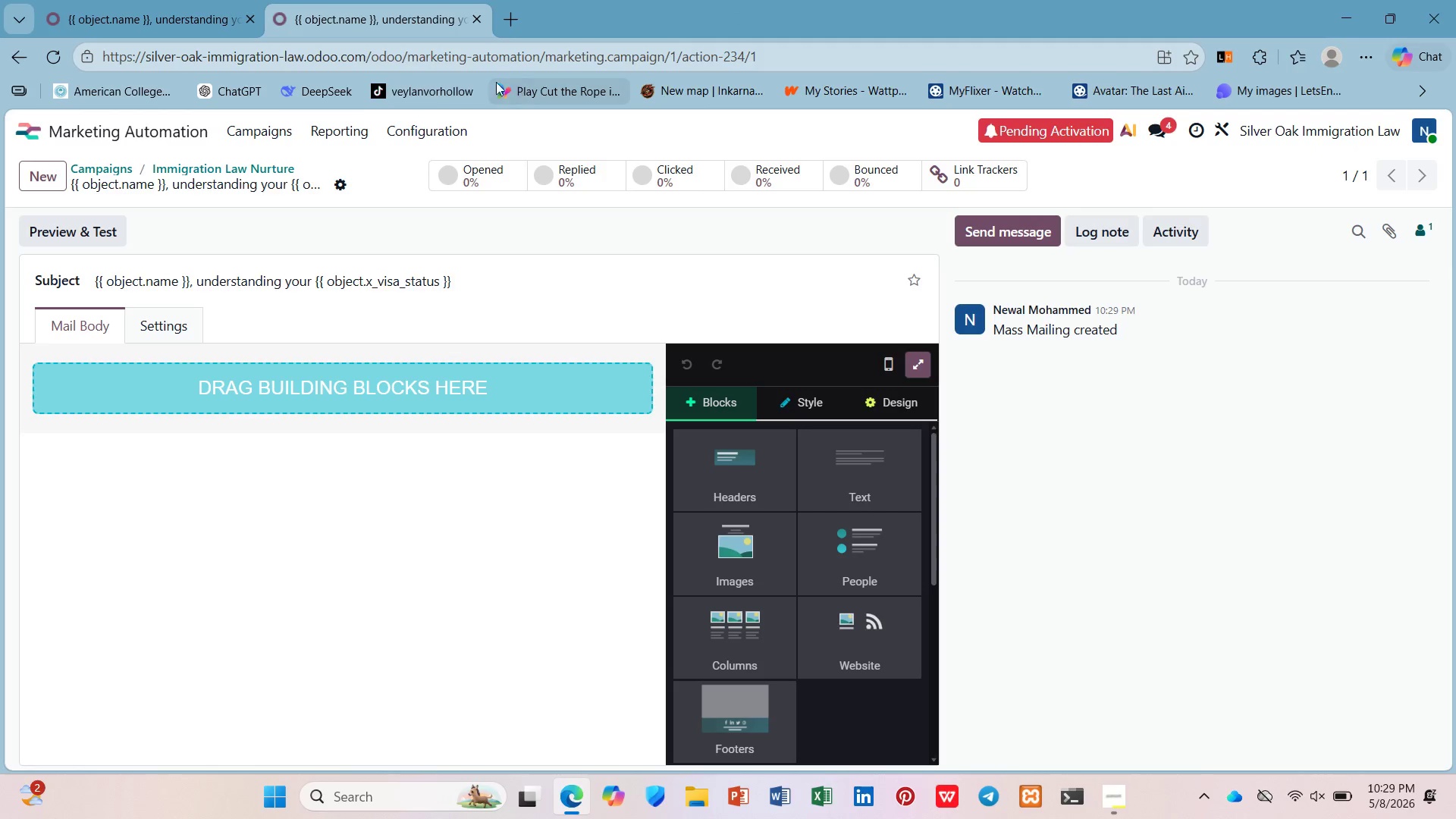 
left_click([162, 127])
 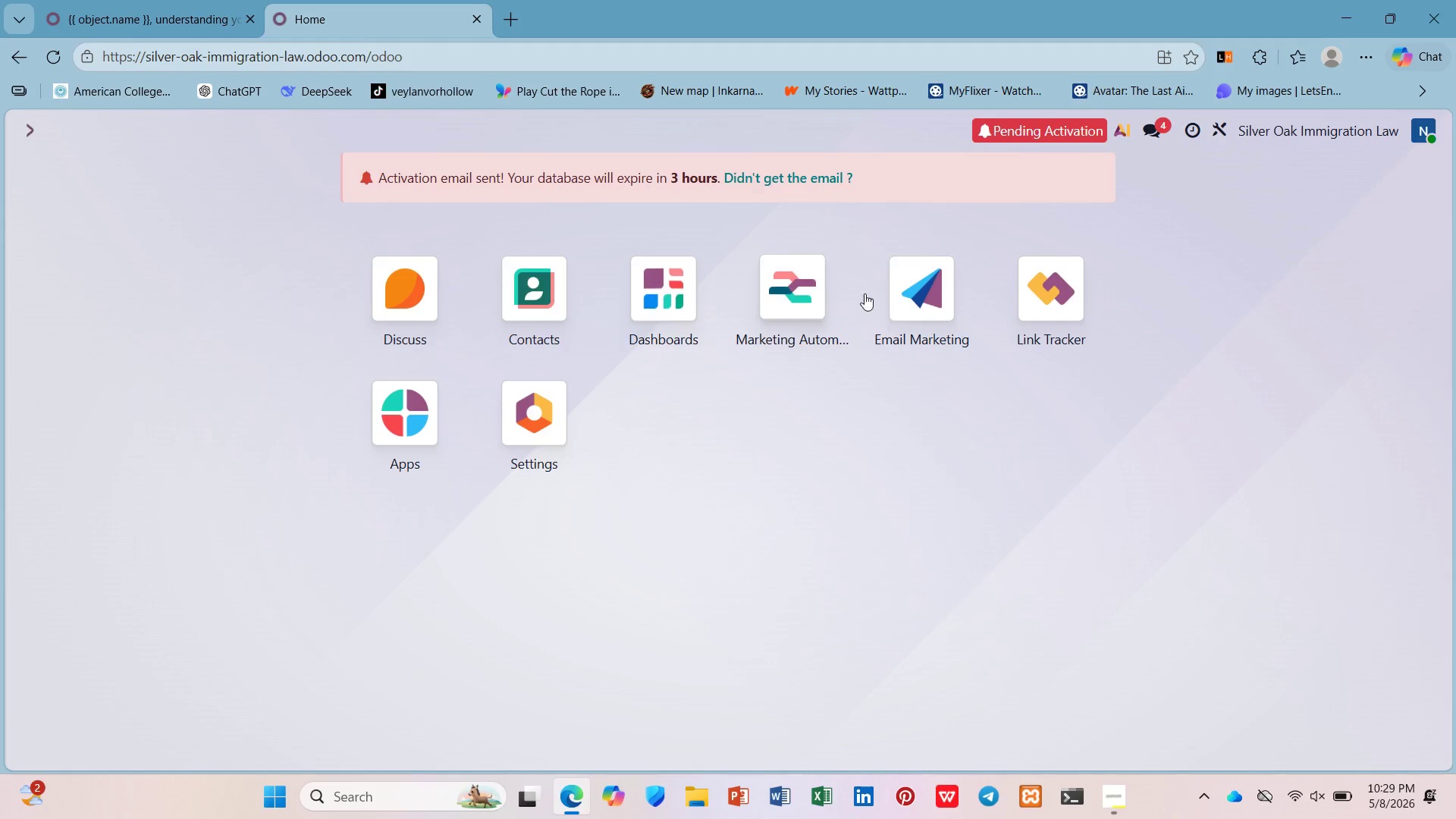 
left_click([953, 278])
 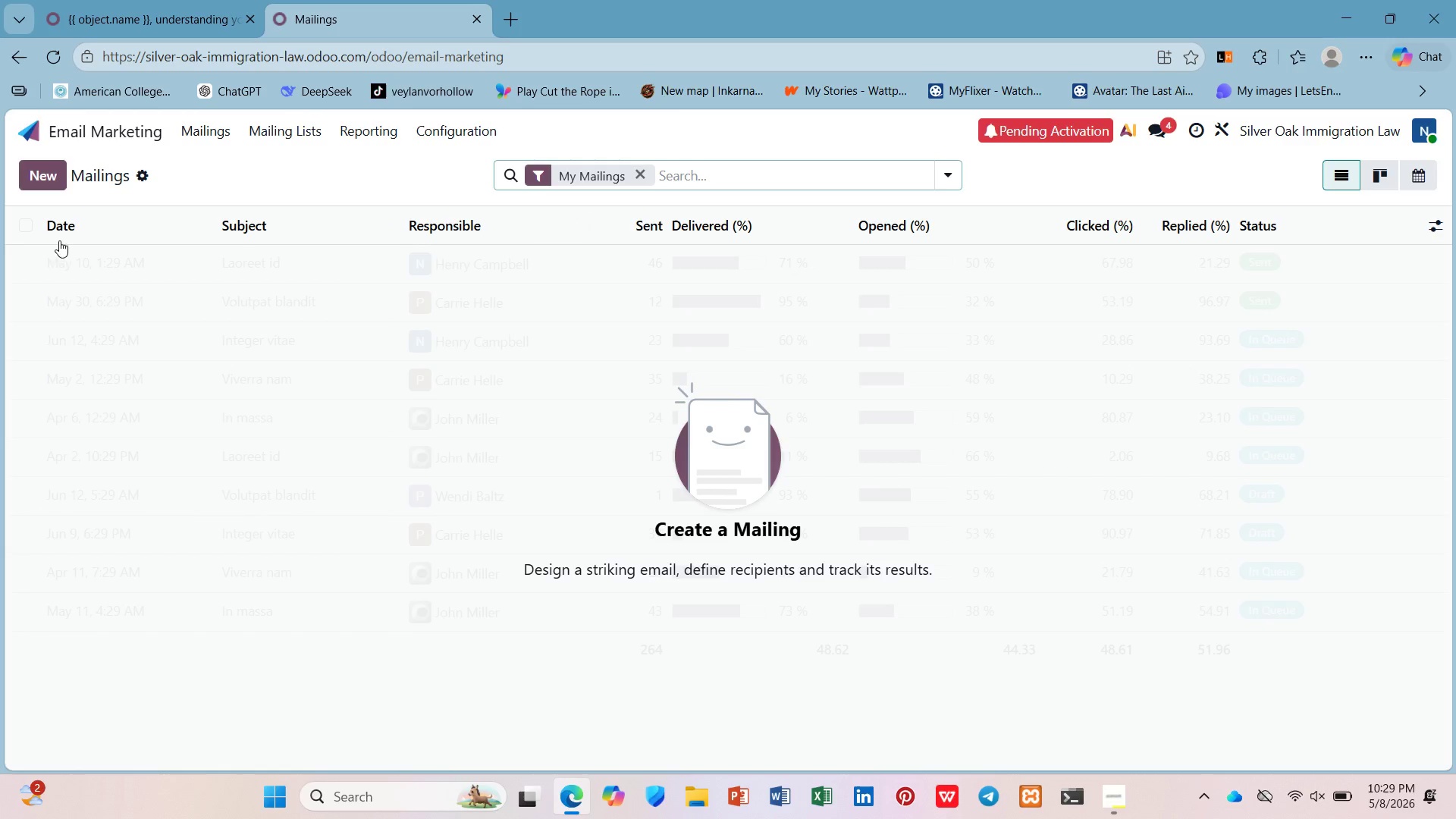 
left_click([37, 180])
 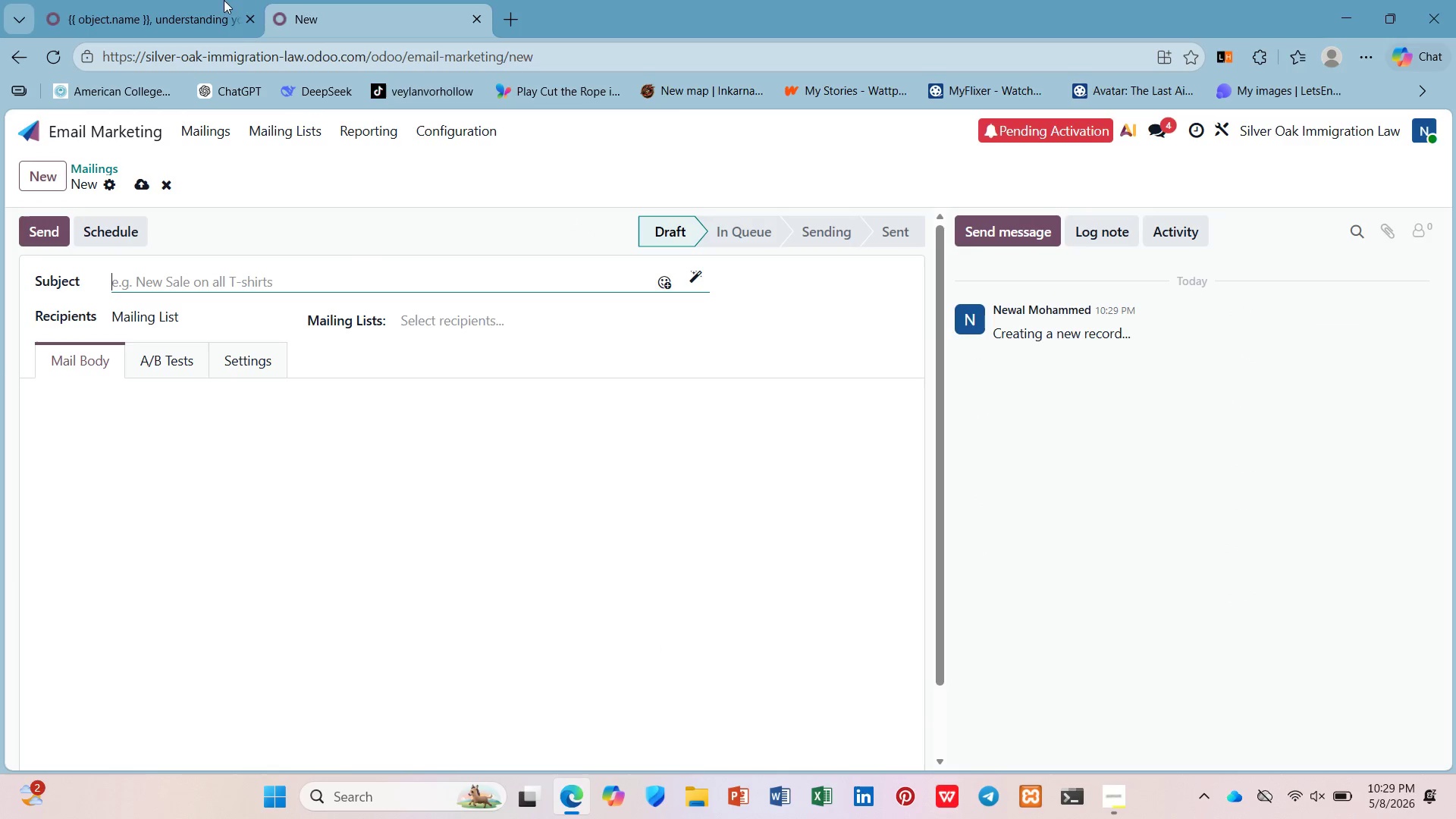 
left_click([156, 0])
 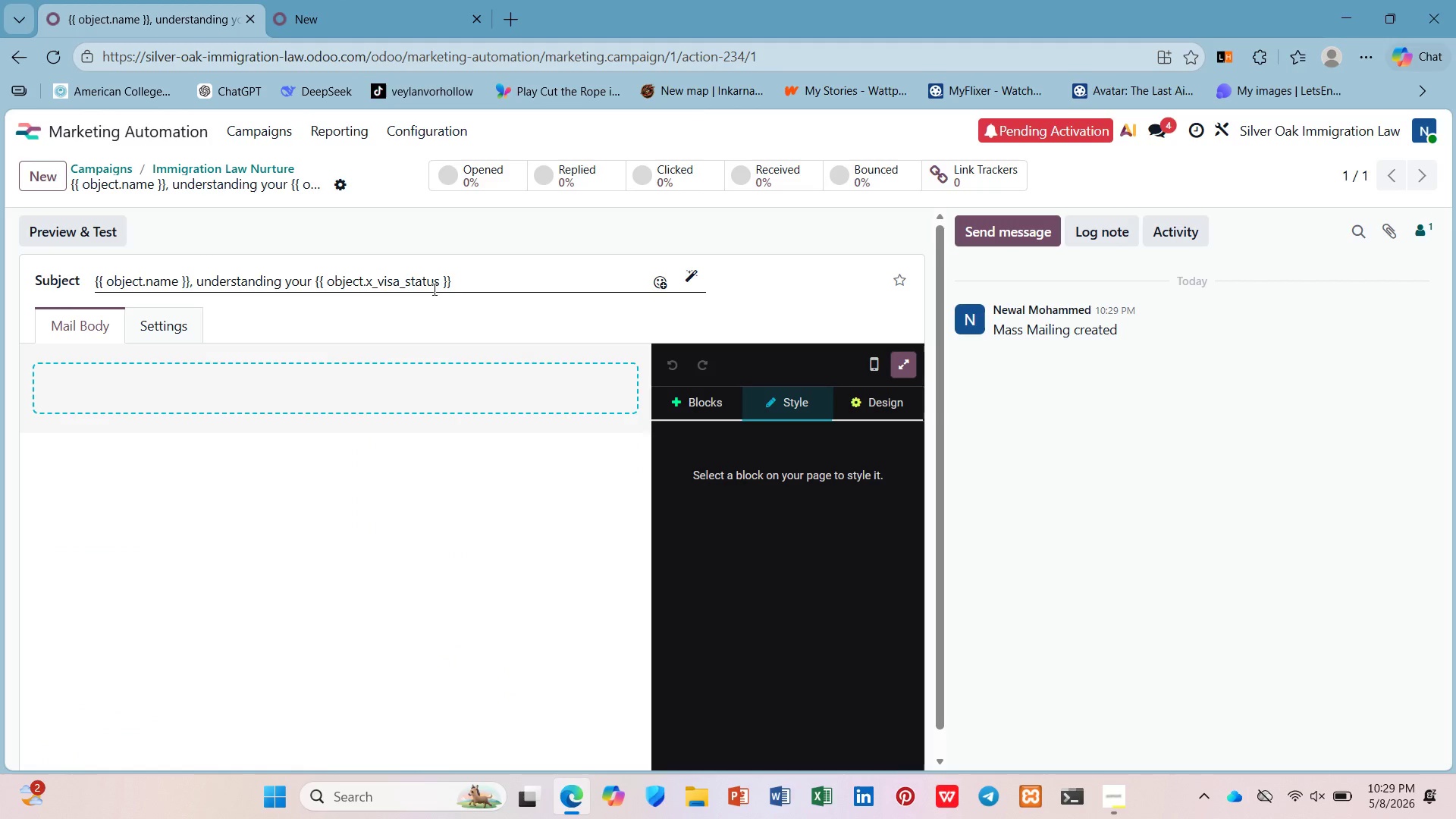 
left_click_drag(start_coordinate=[469, 287], to_coordinate=[9, 312])
 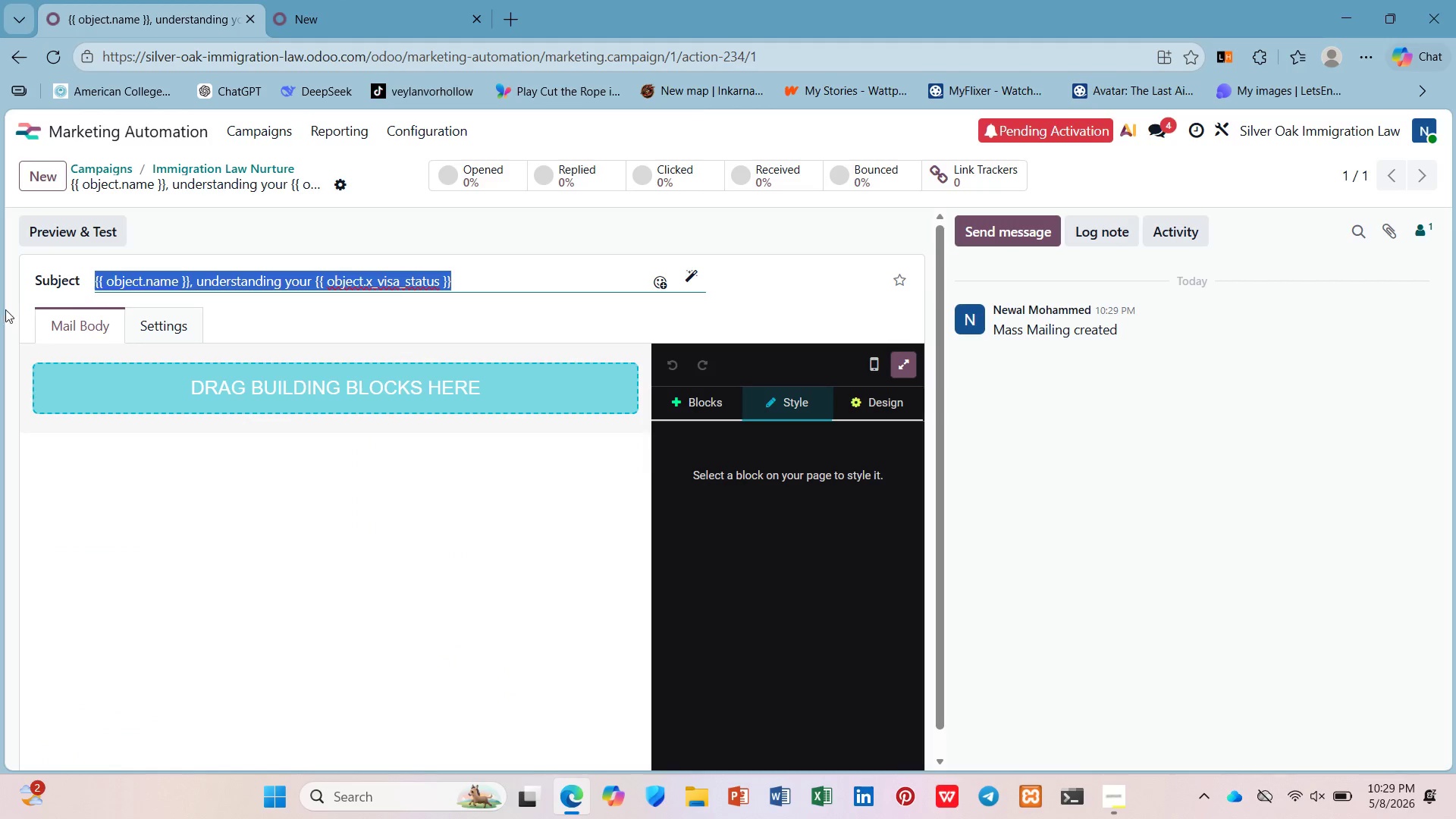 
key(Control+C)
 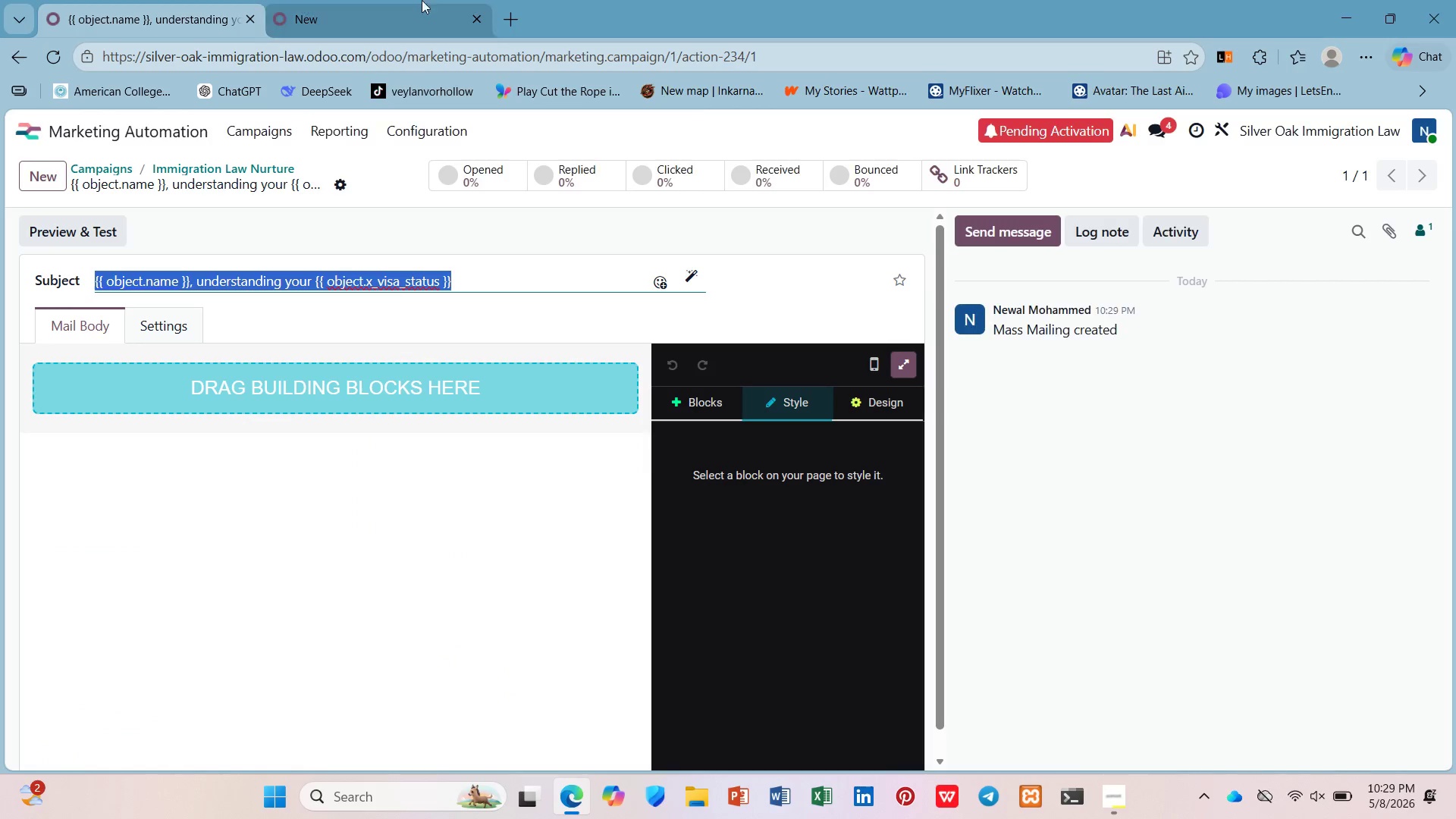 
left_click([434, 0])
 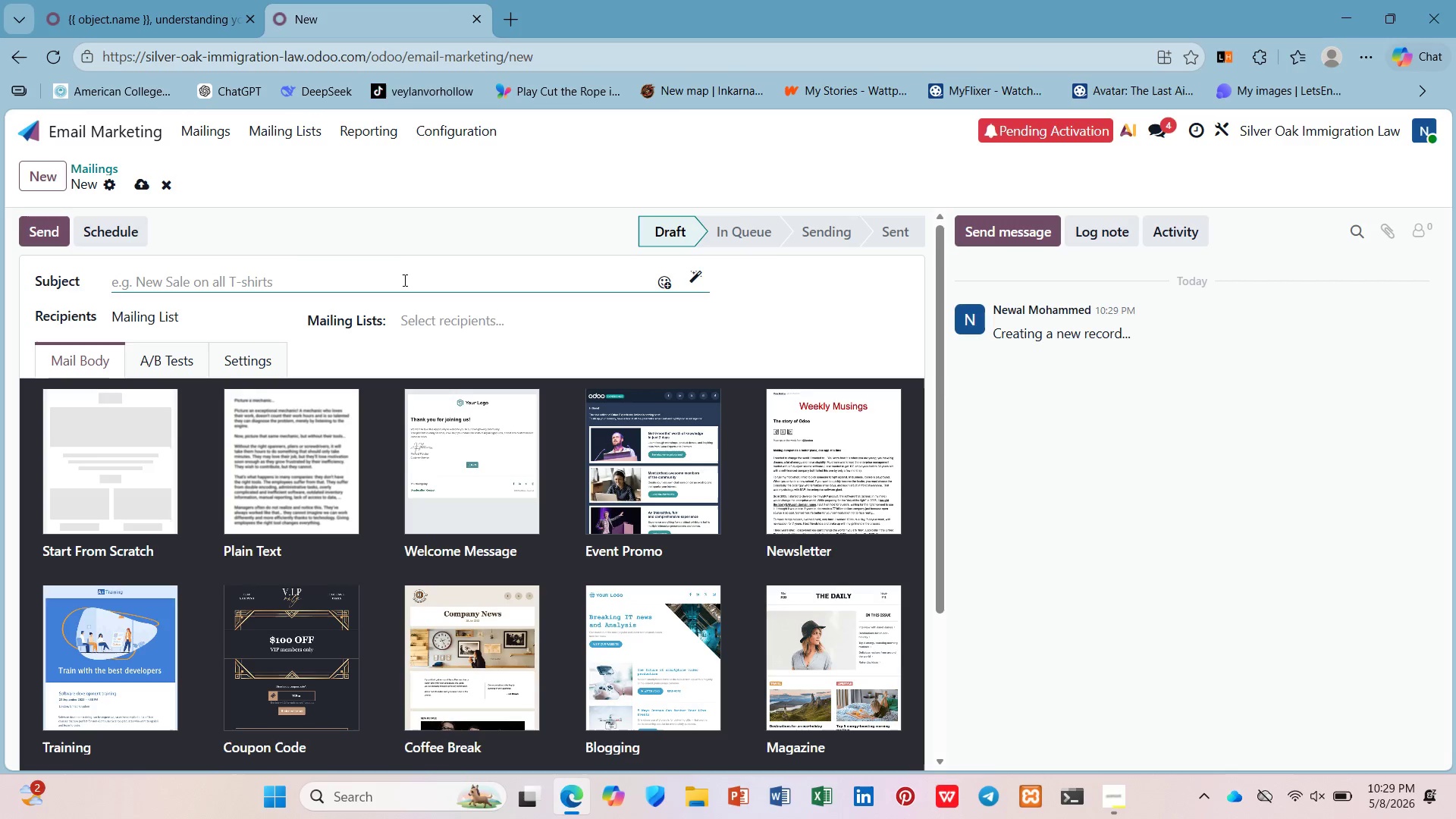 
left_click([403, 282])
 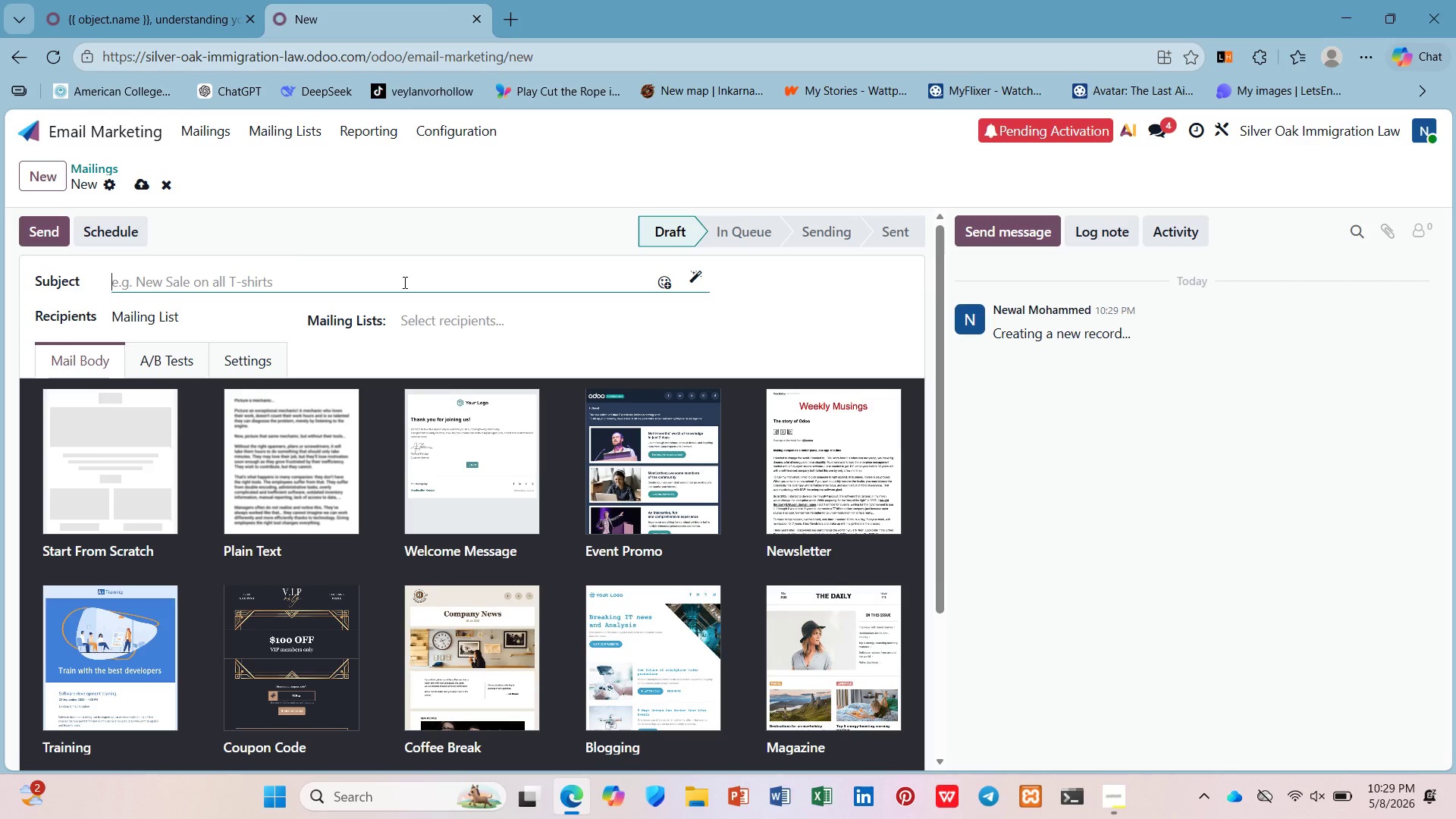 
key(Control+V)
 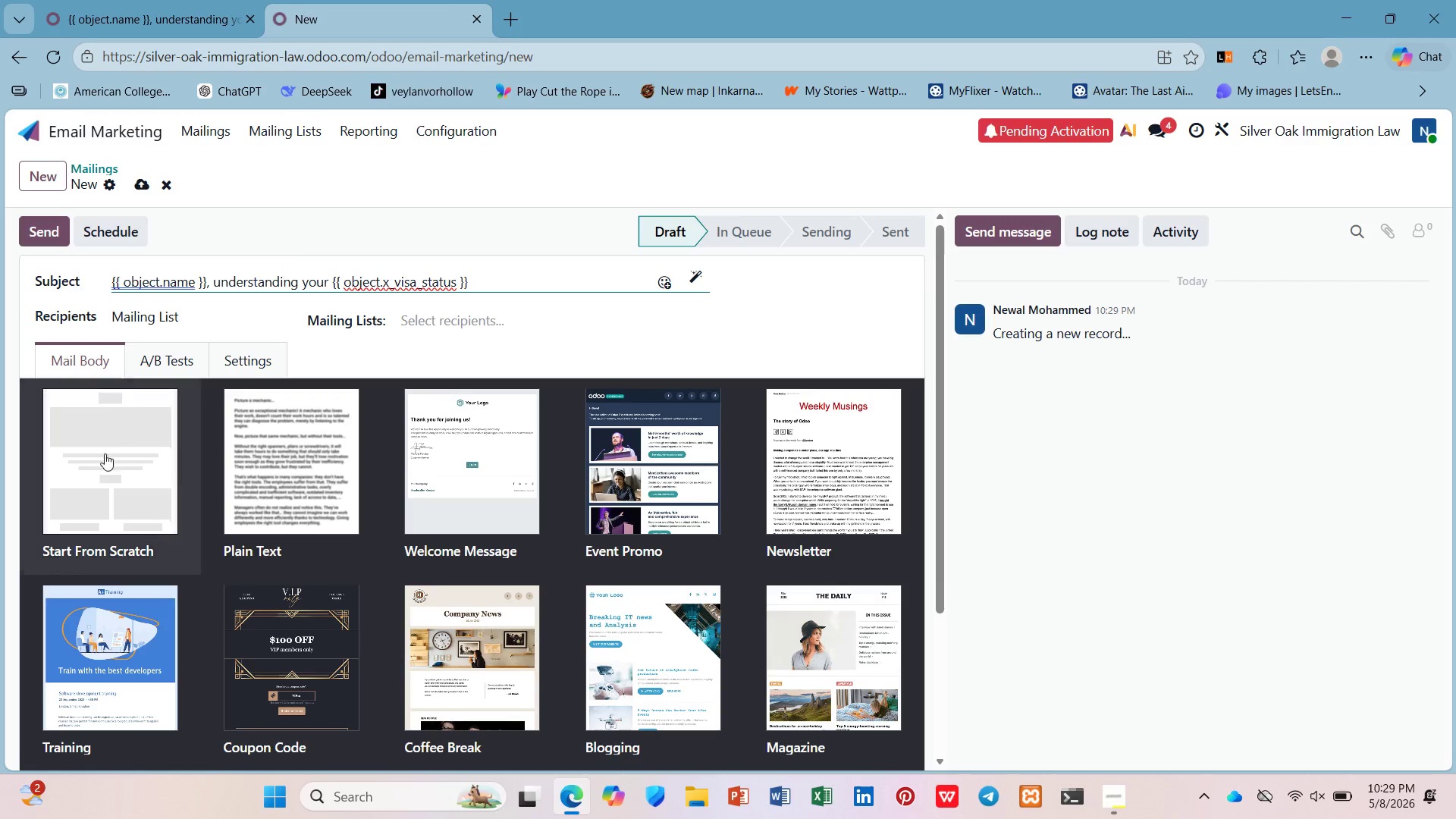 
left_click([98, 497])
 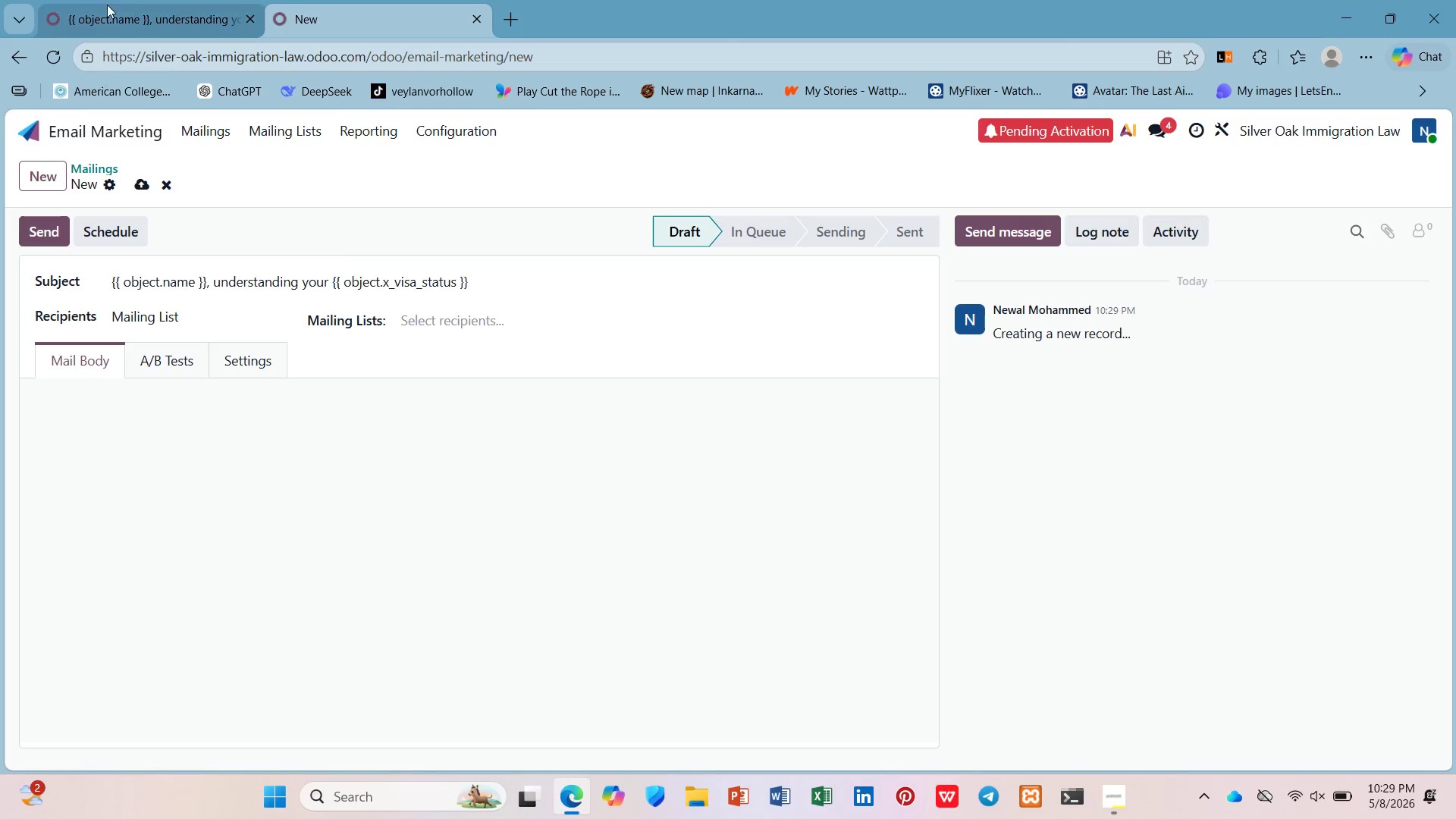 
left_click([124, 0])
 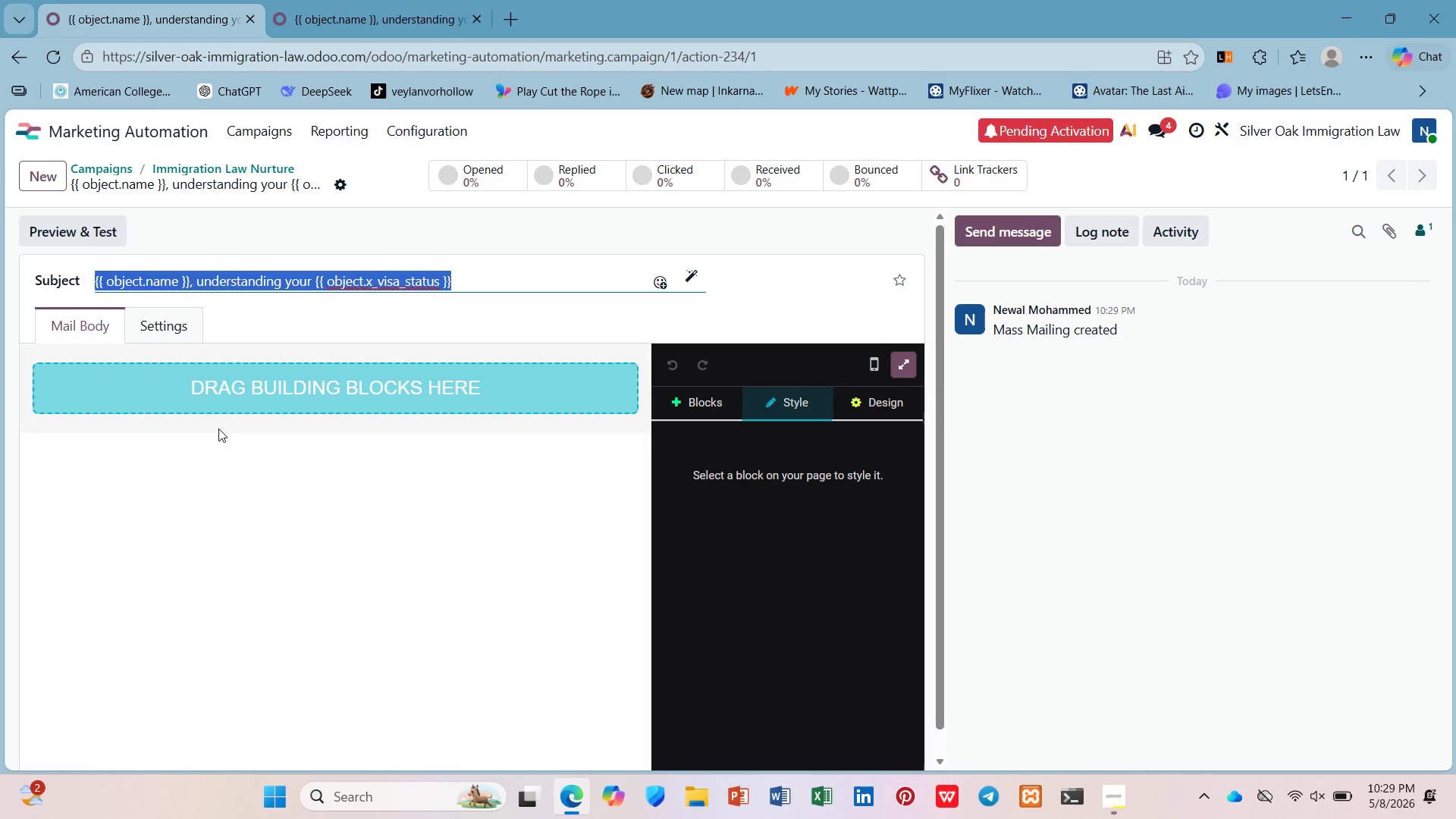 
left_click([206, 403])
 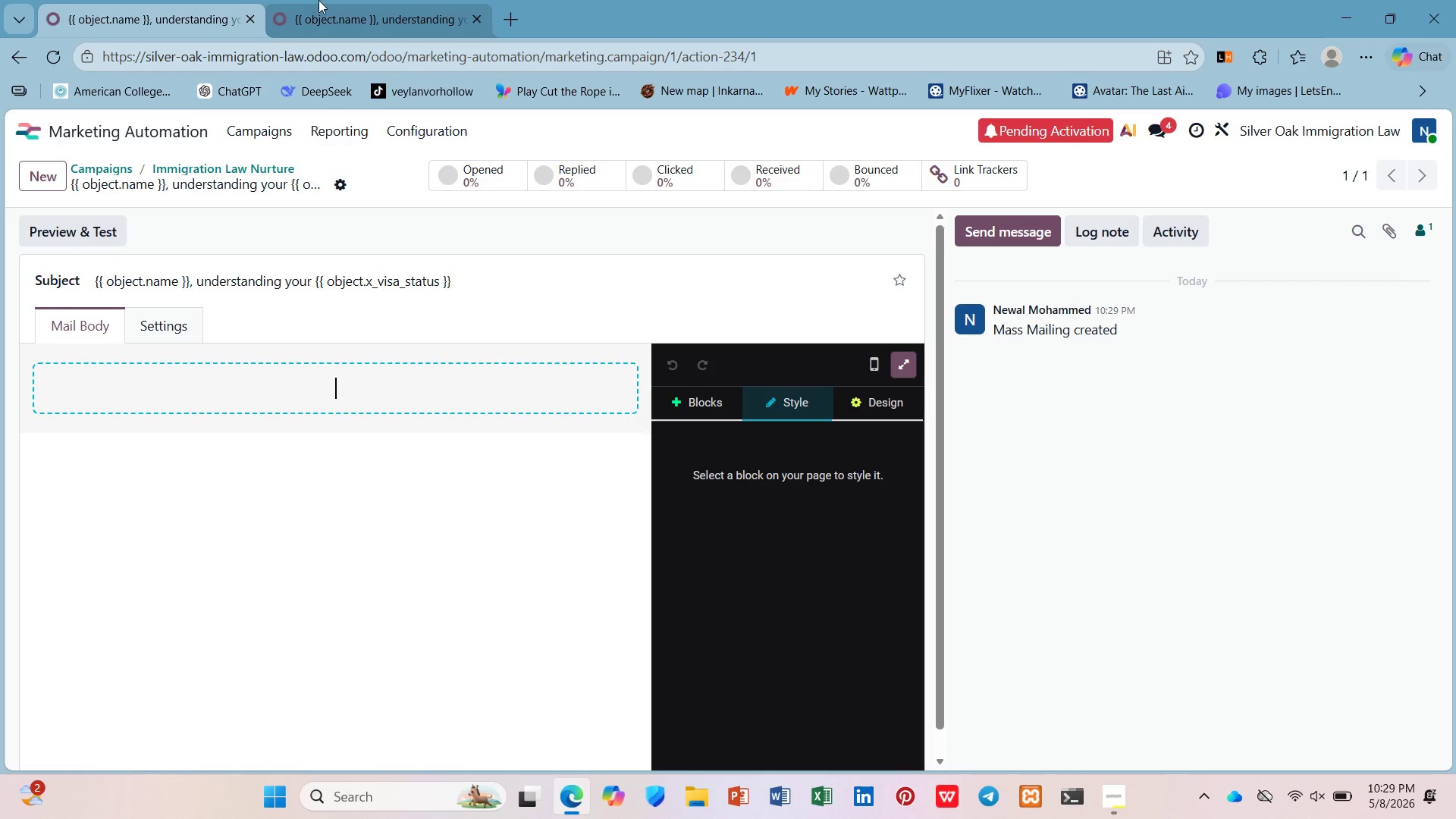 
left_click([321, 0])
 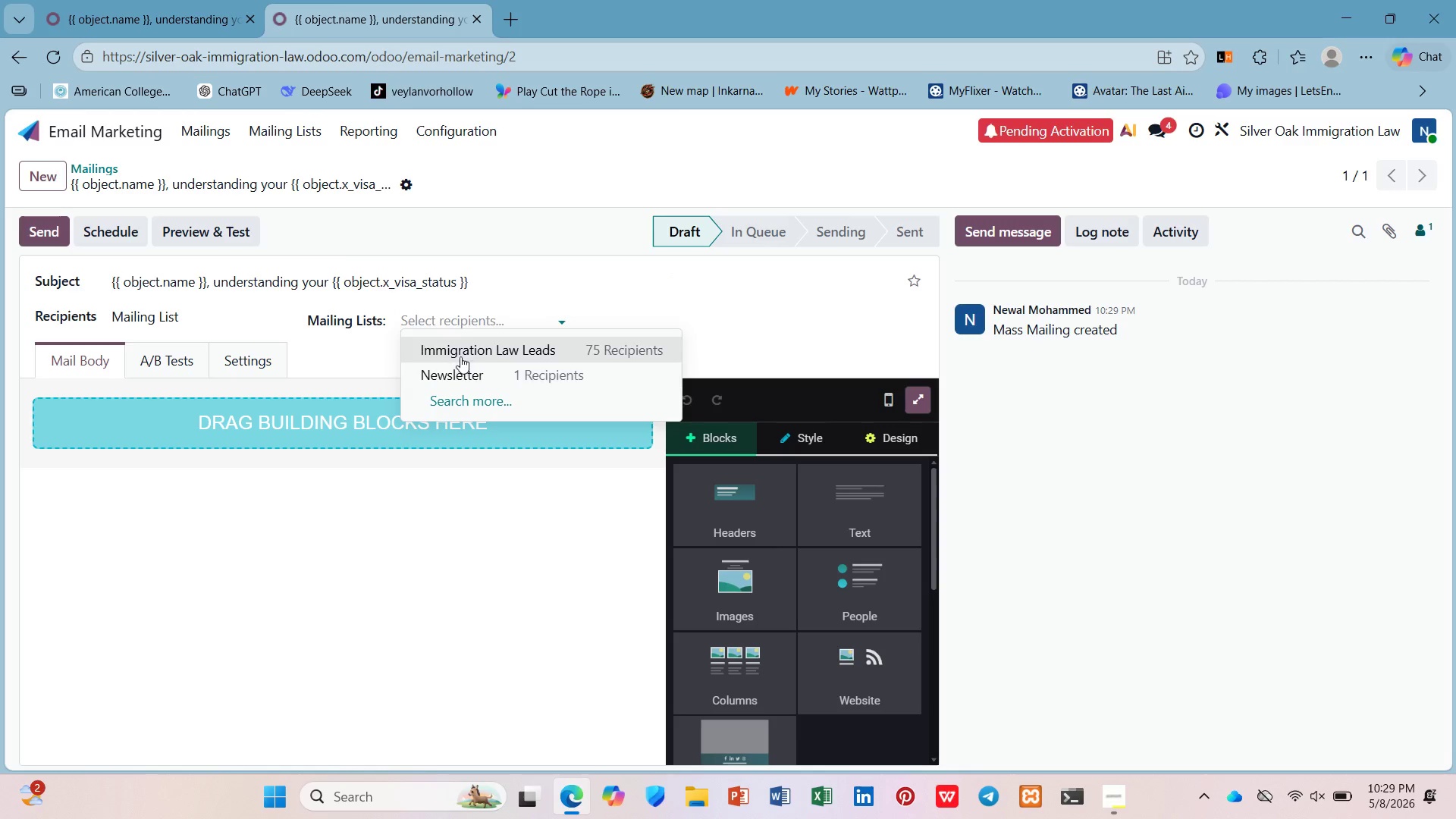 
double_click([406, 440])
 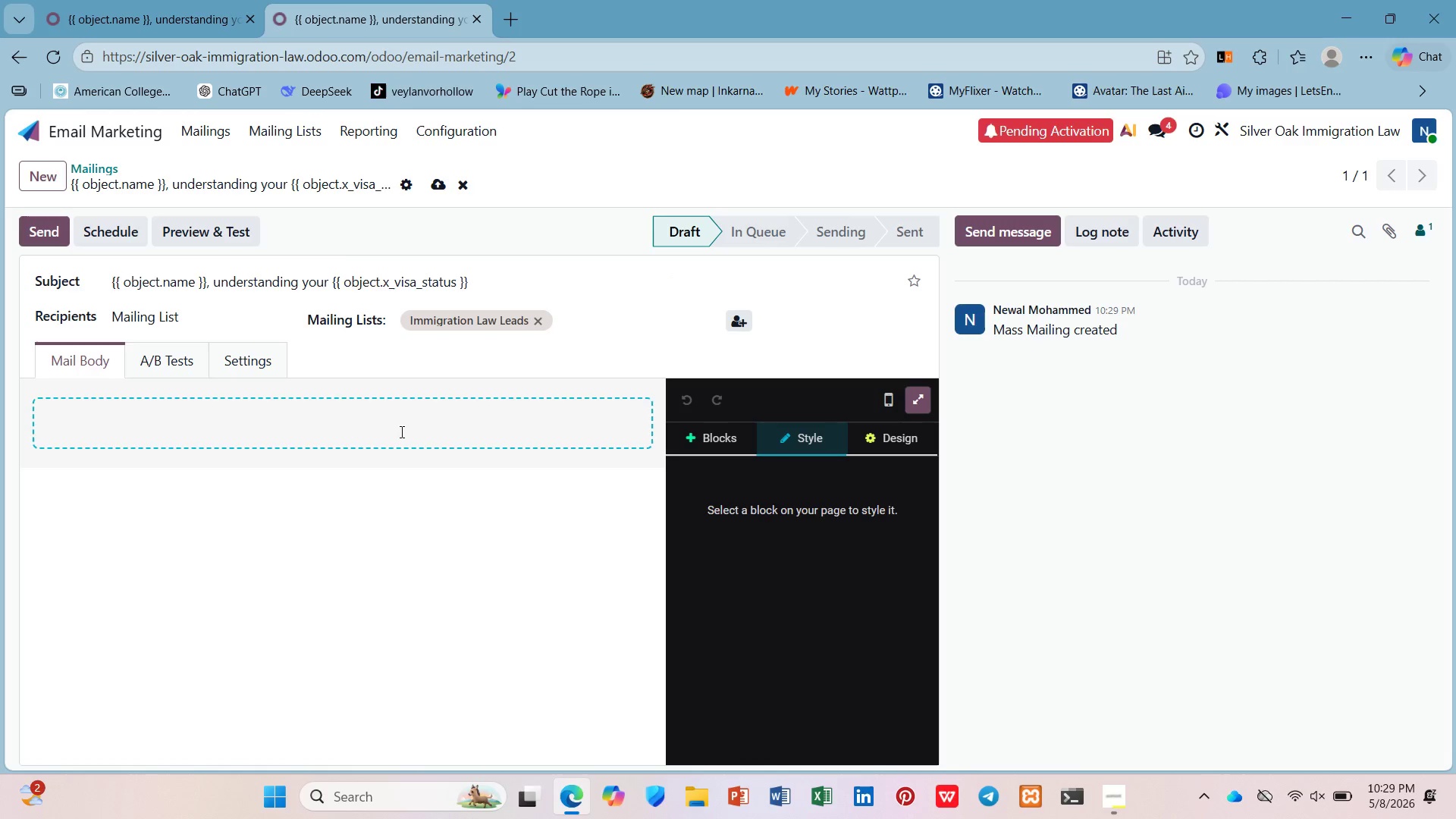 
wait(5.47)
 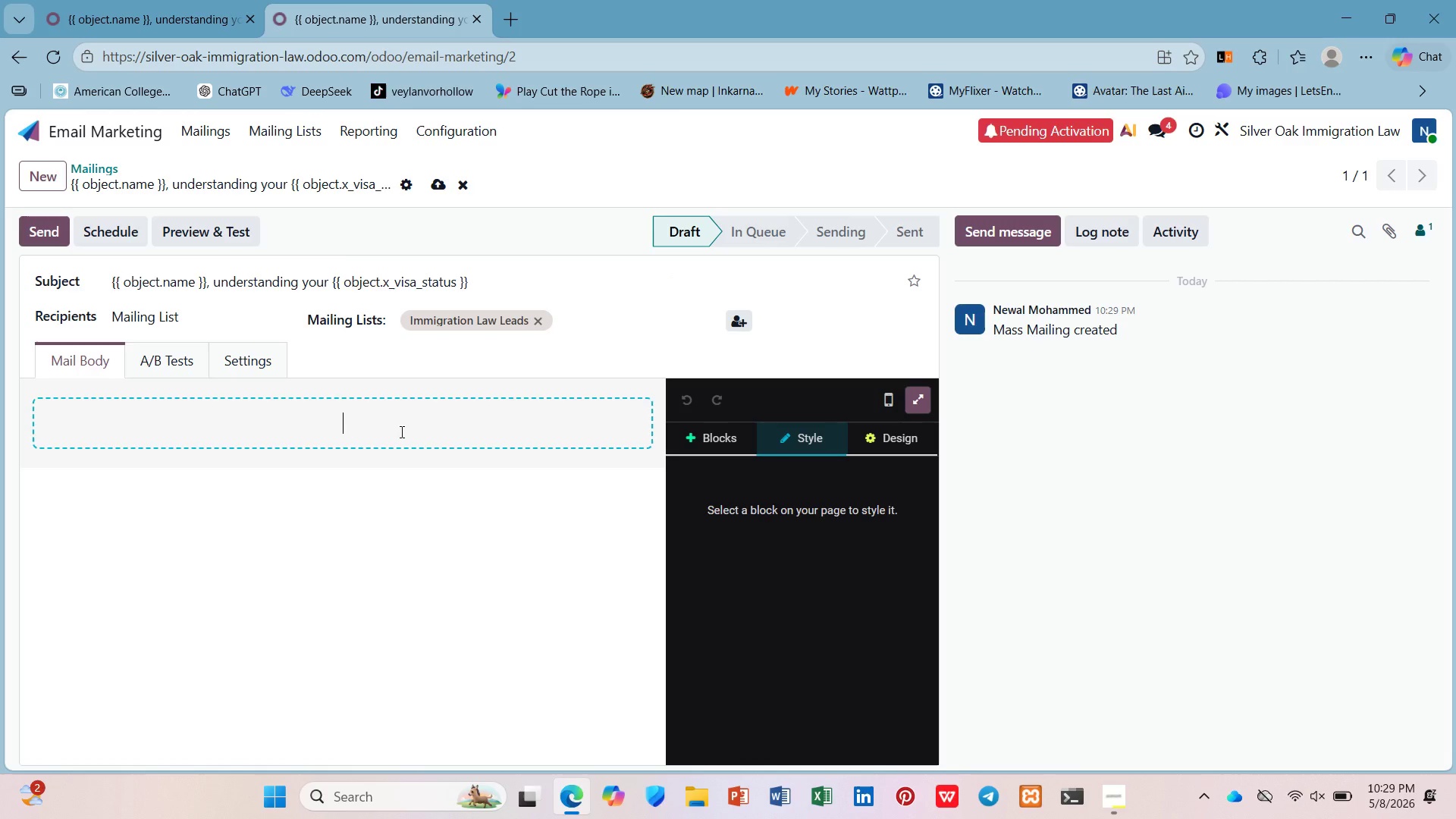 
type(Dear [[]])
 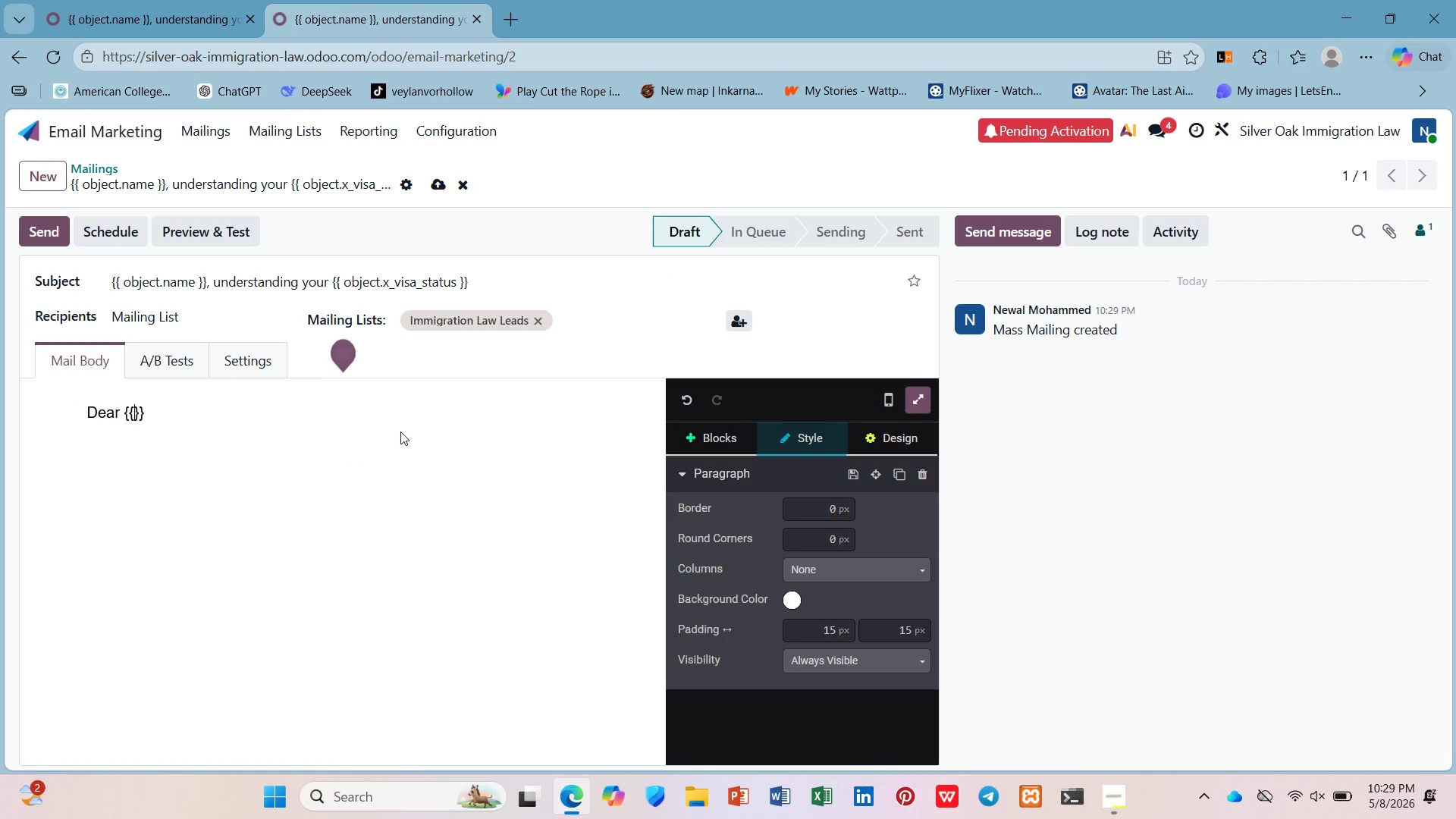 
key(ArrowLeft)
 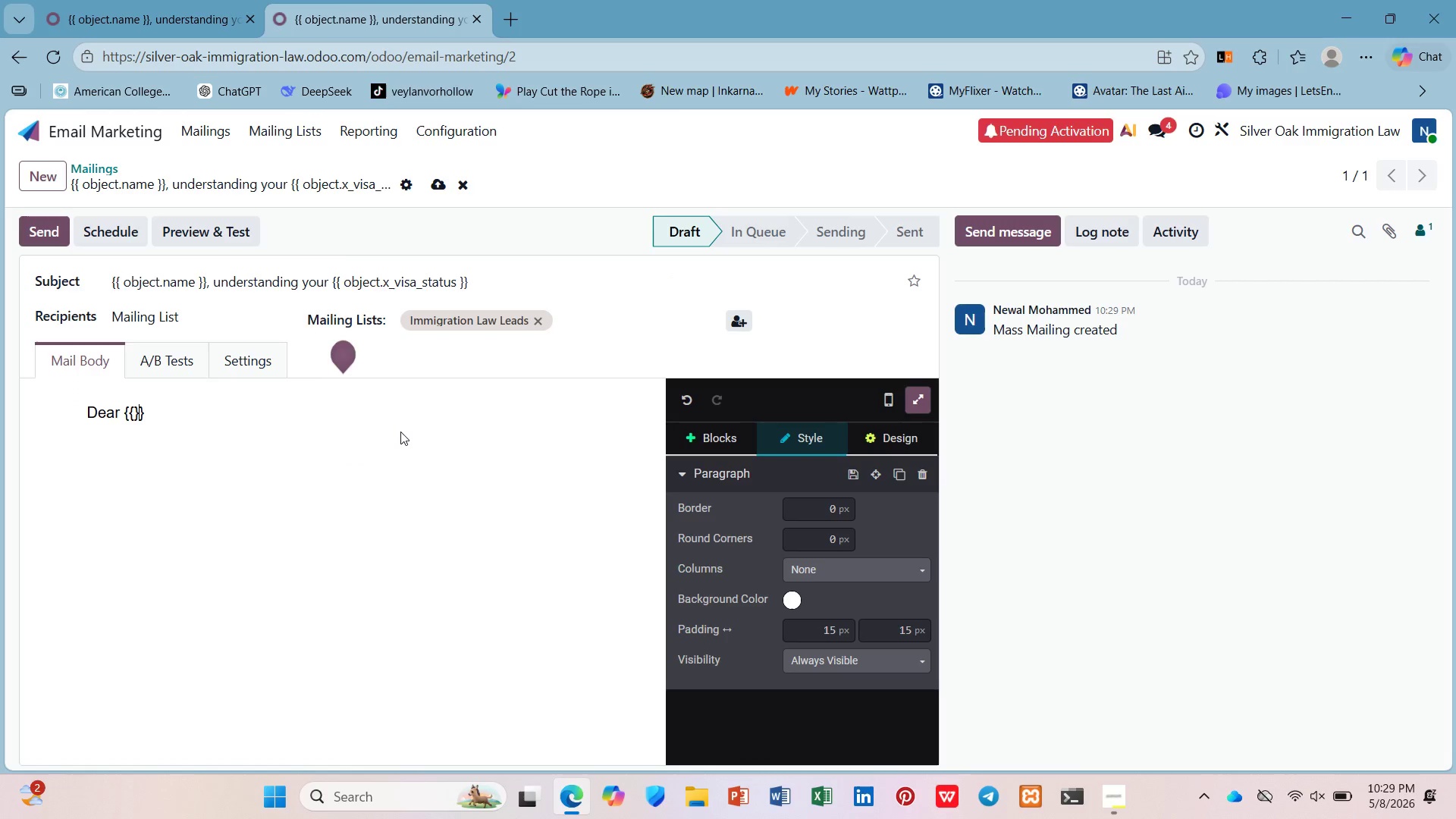 
key(ArrowLeft)
 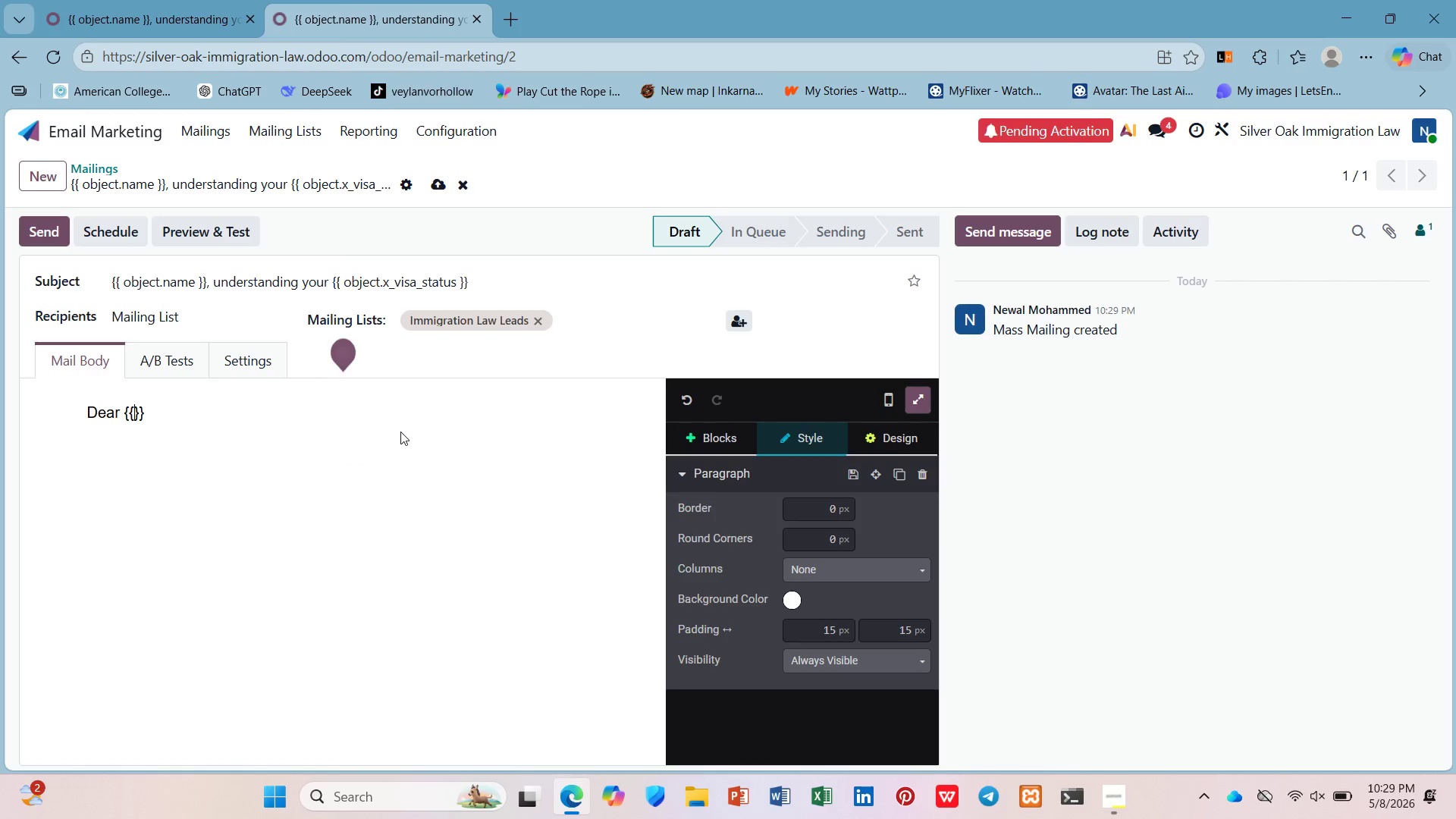 
key(Space)
 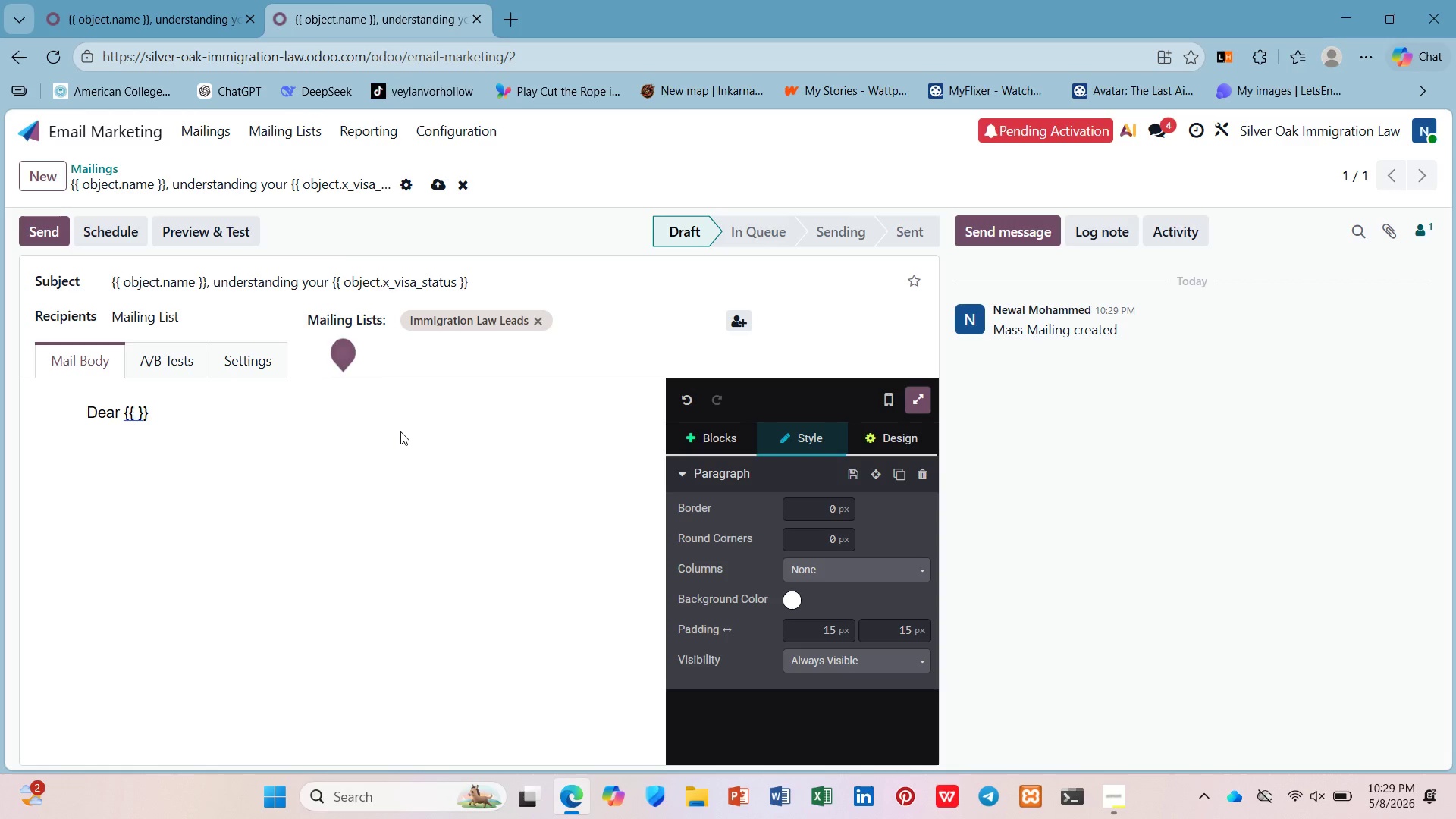 
key(ArrowLeft)
 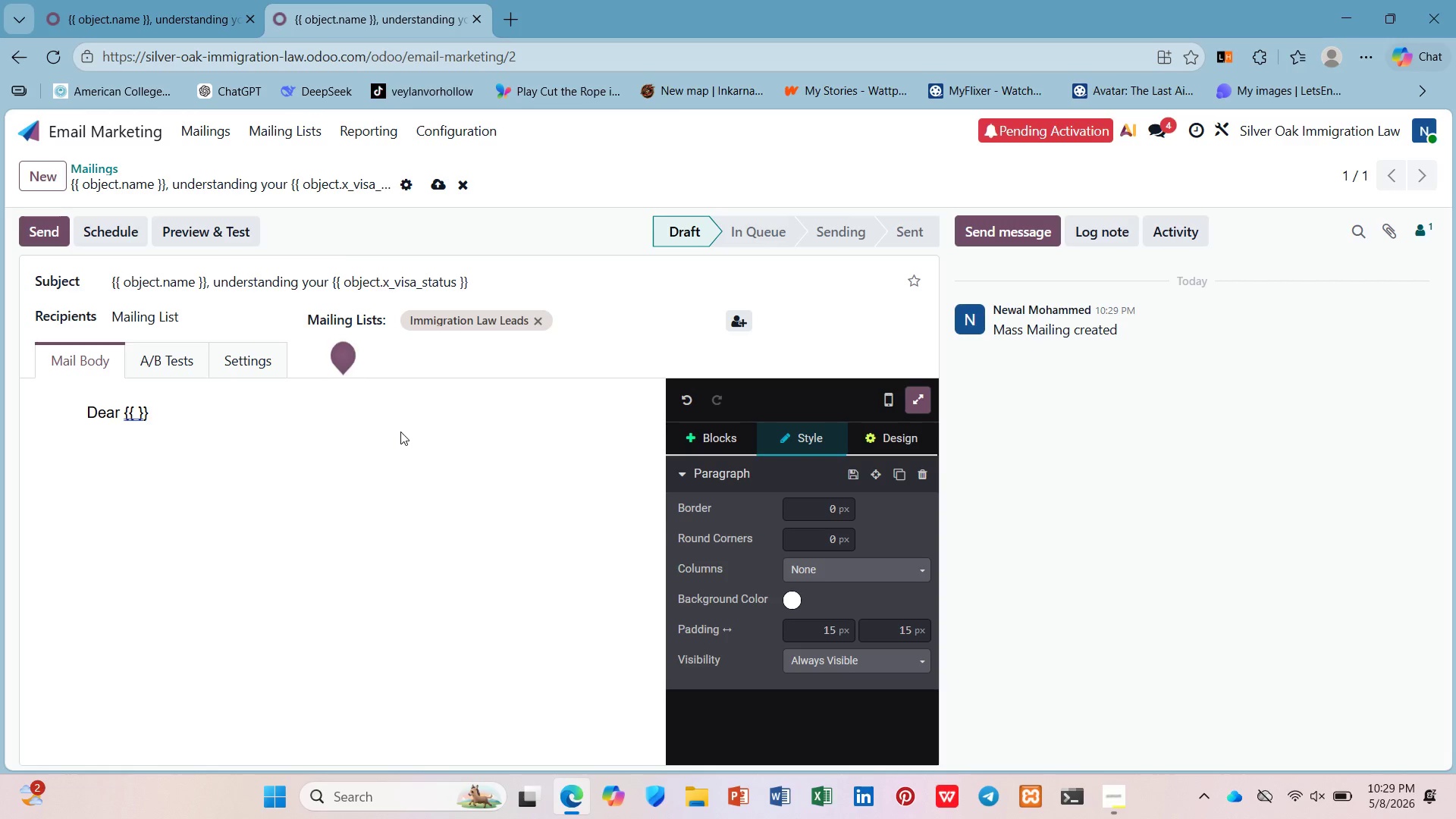 
type( object.name)
 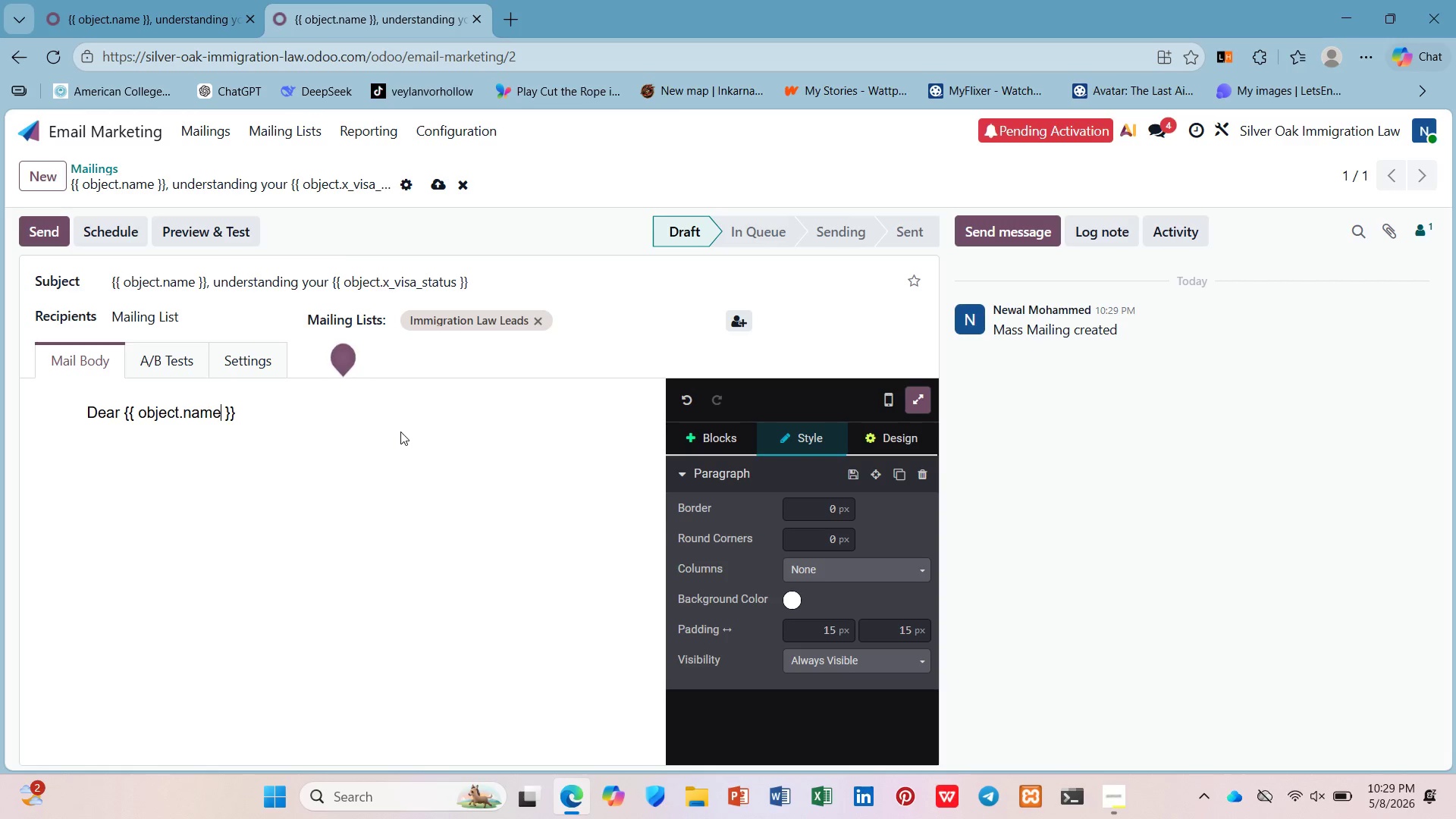 
key(ArrowLeft)
 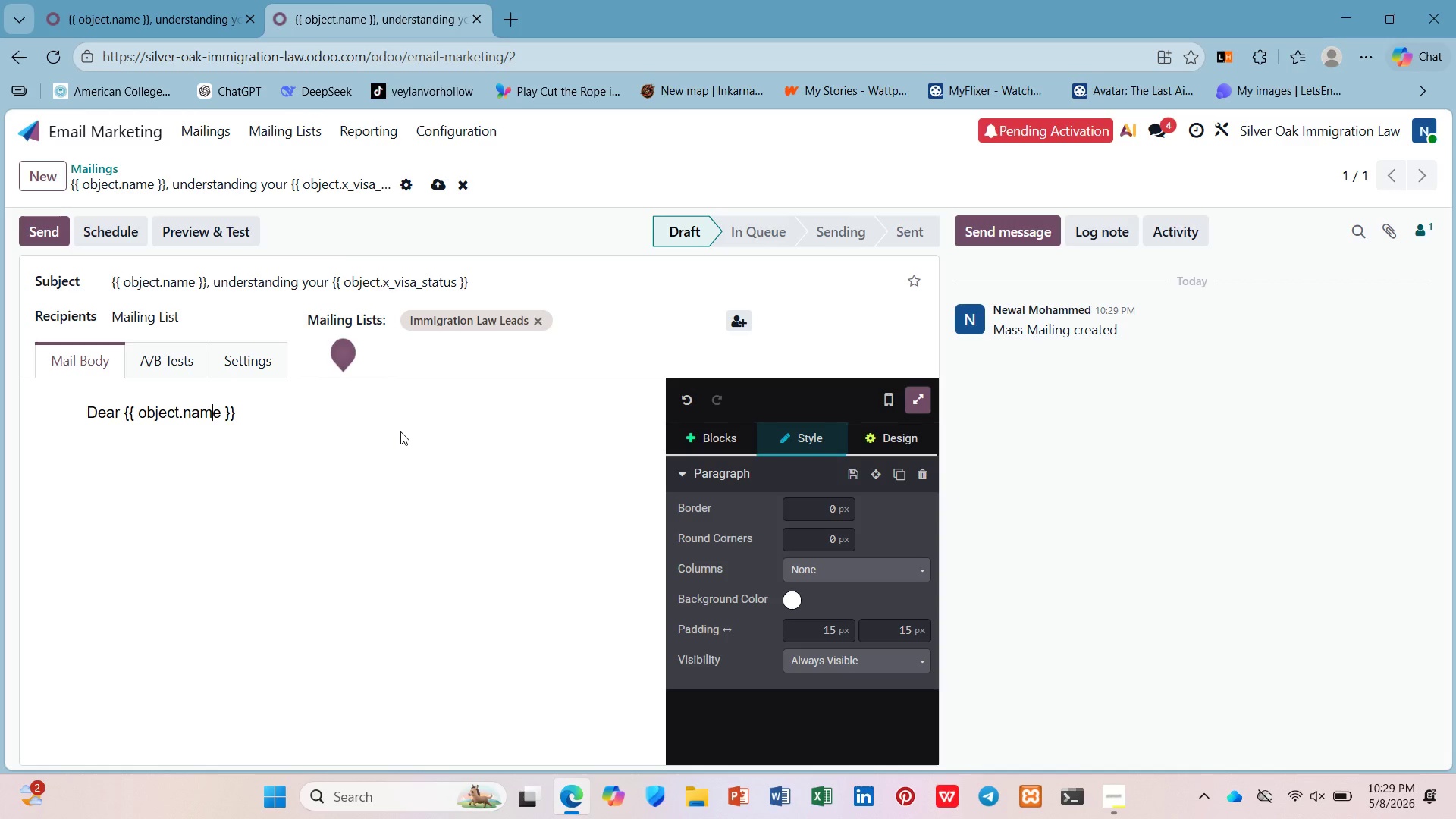 
key(ArrowDown)
 